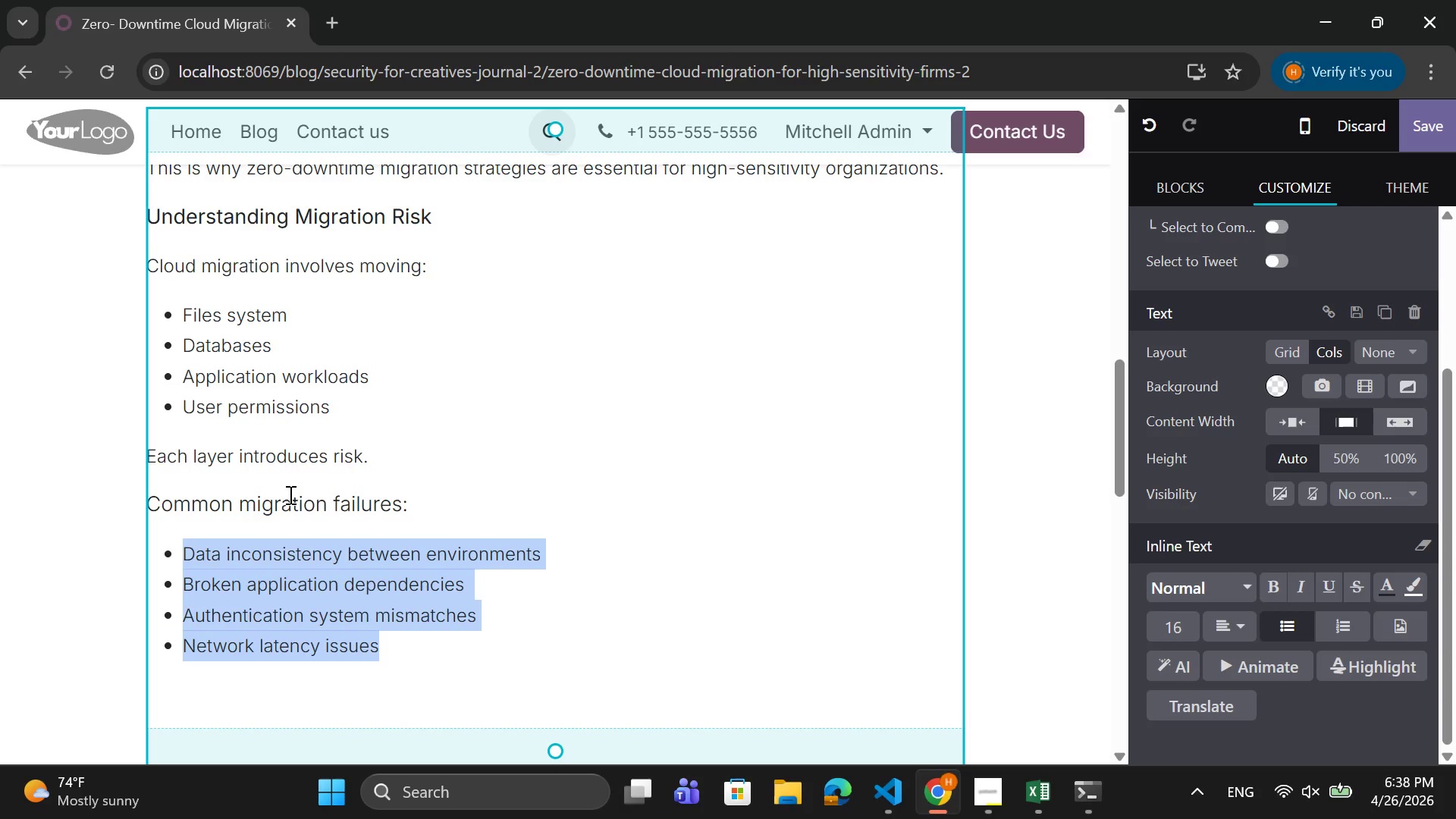 
left_click_drag(start_coordinate=[406, 479], to_coordinate=[150, 475])
 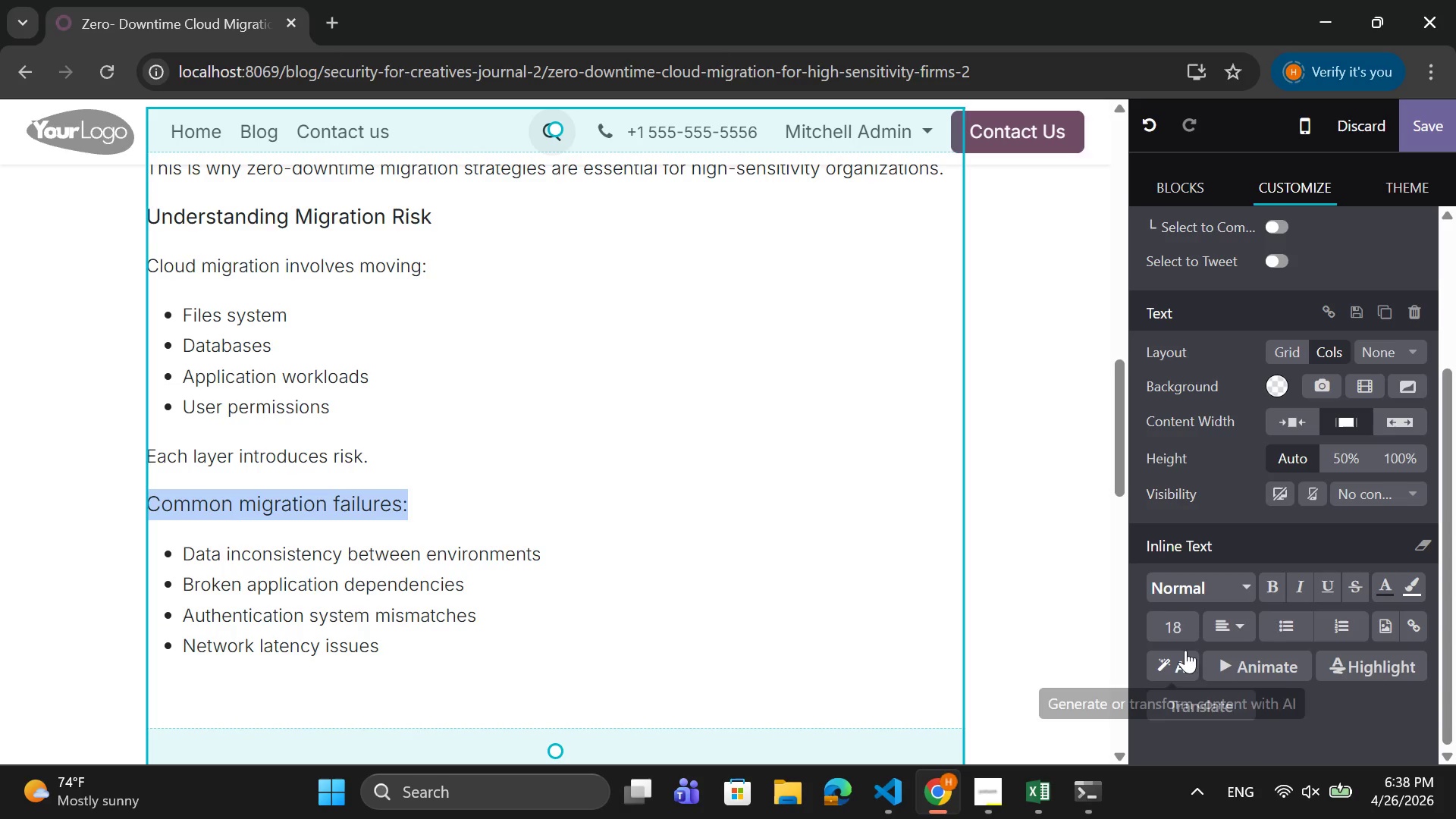 
left_click([1174, 612])
 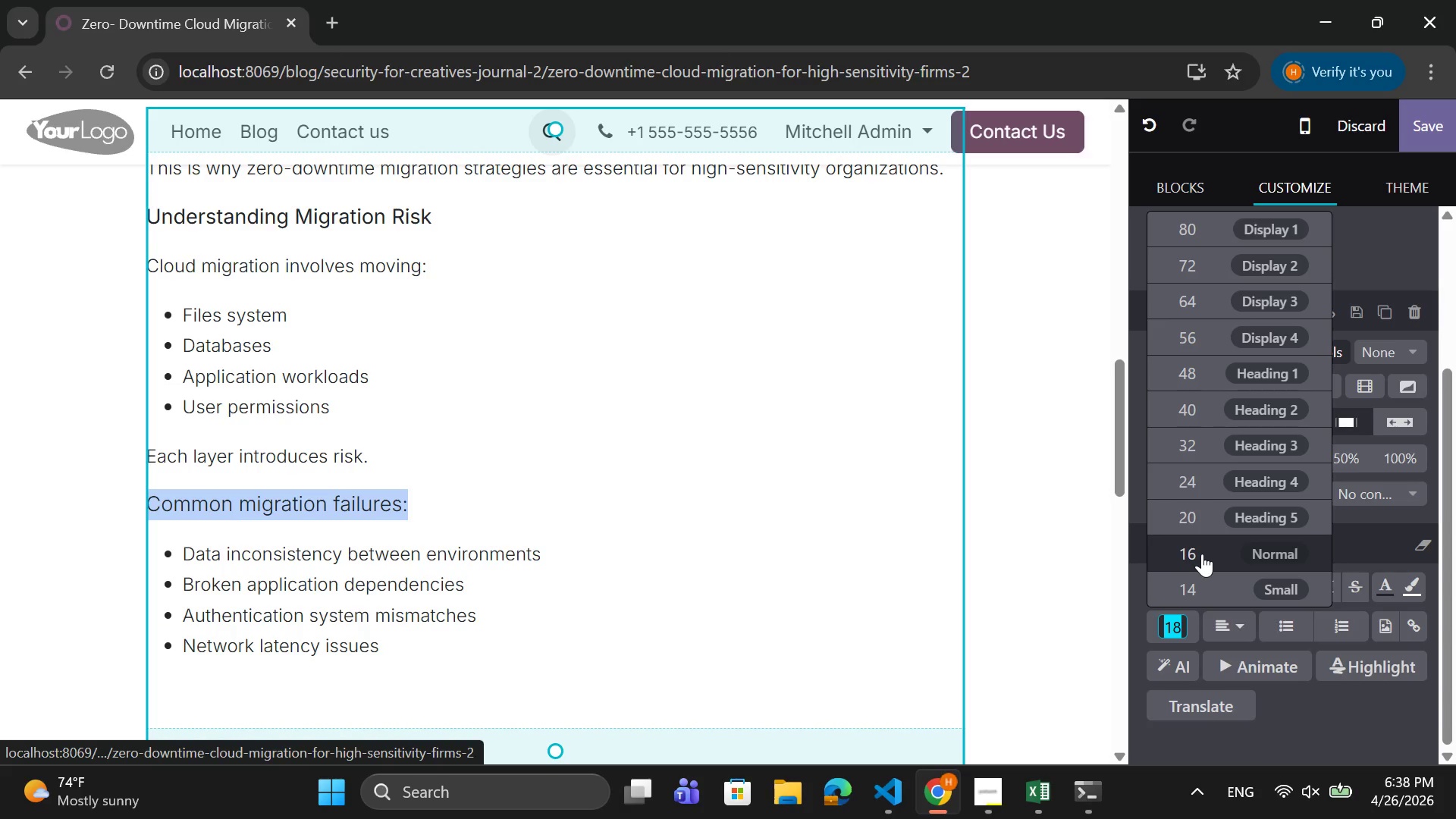 
left_click([1202, 554])
 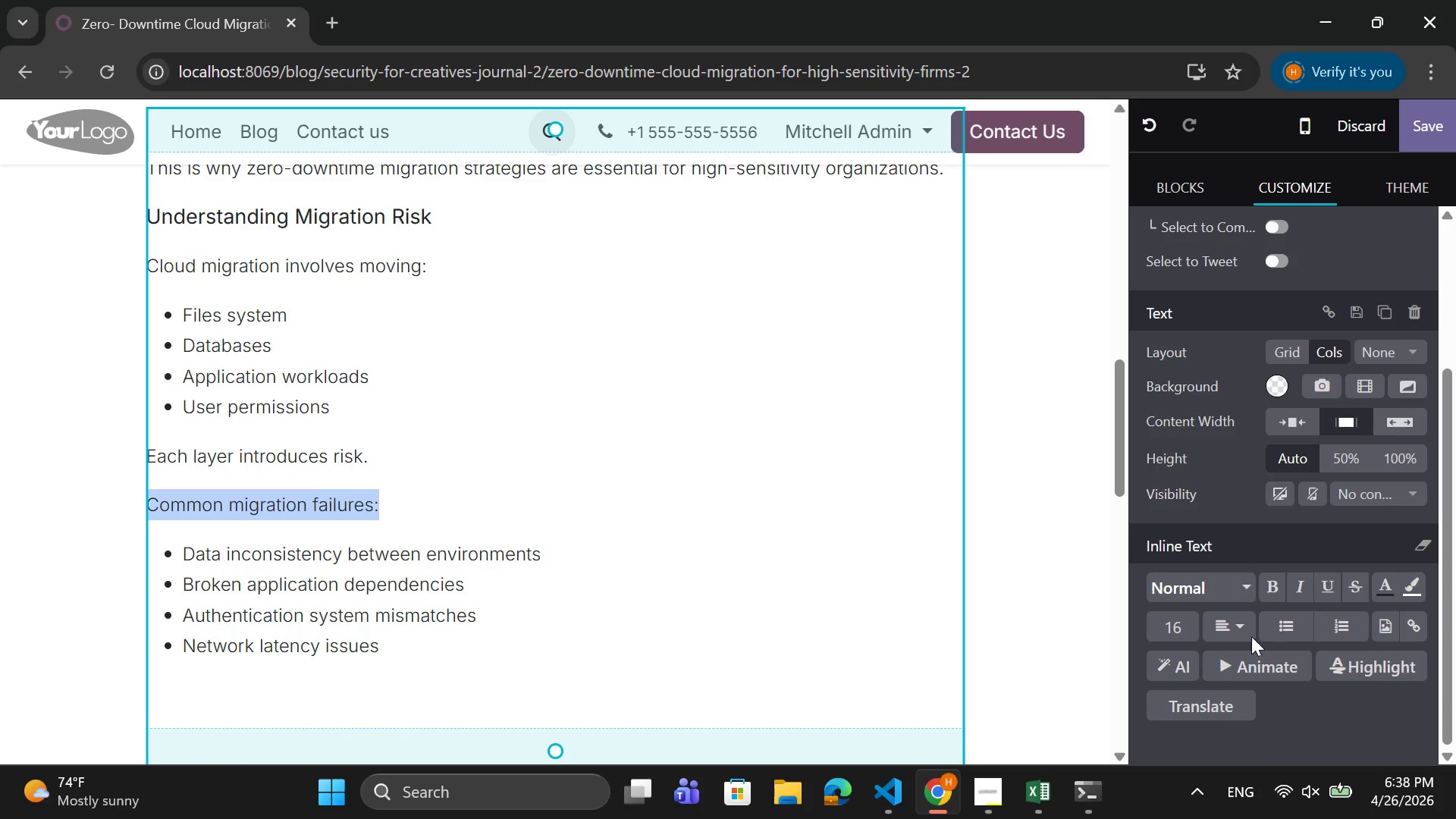 
left_click([1175, 621])
 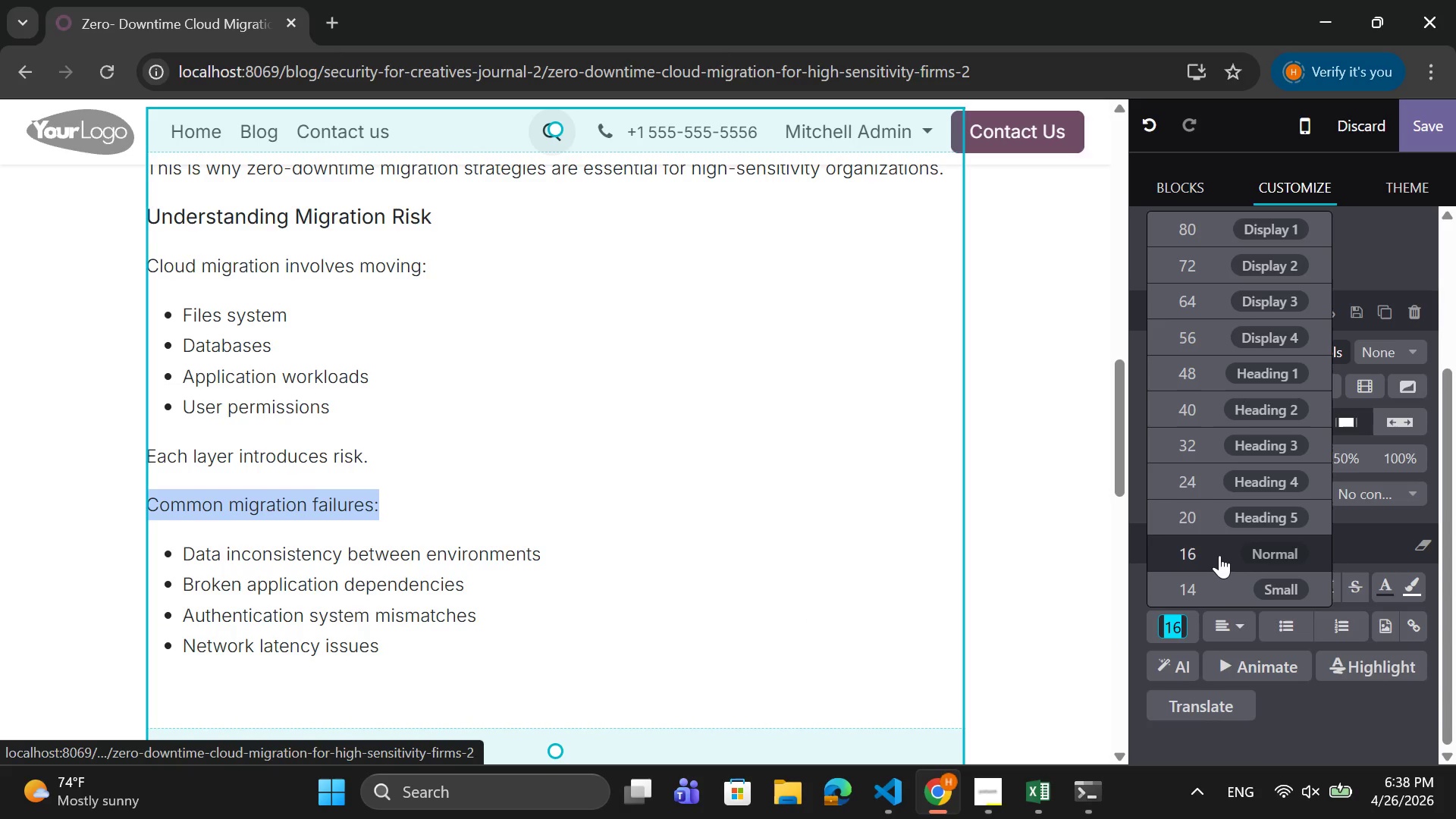 
left_click([1219, 552])
 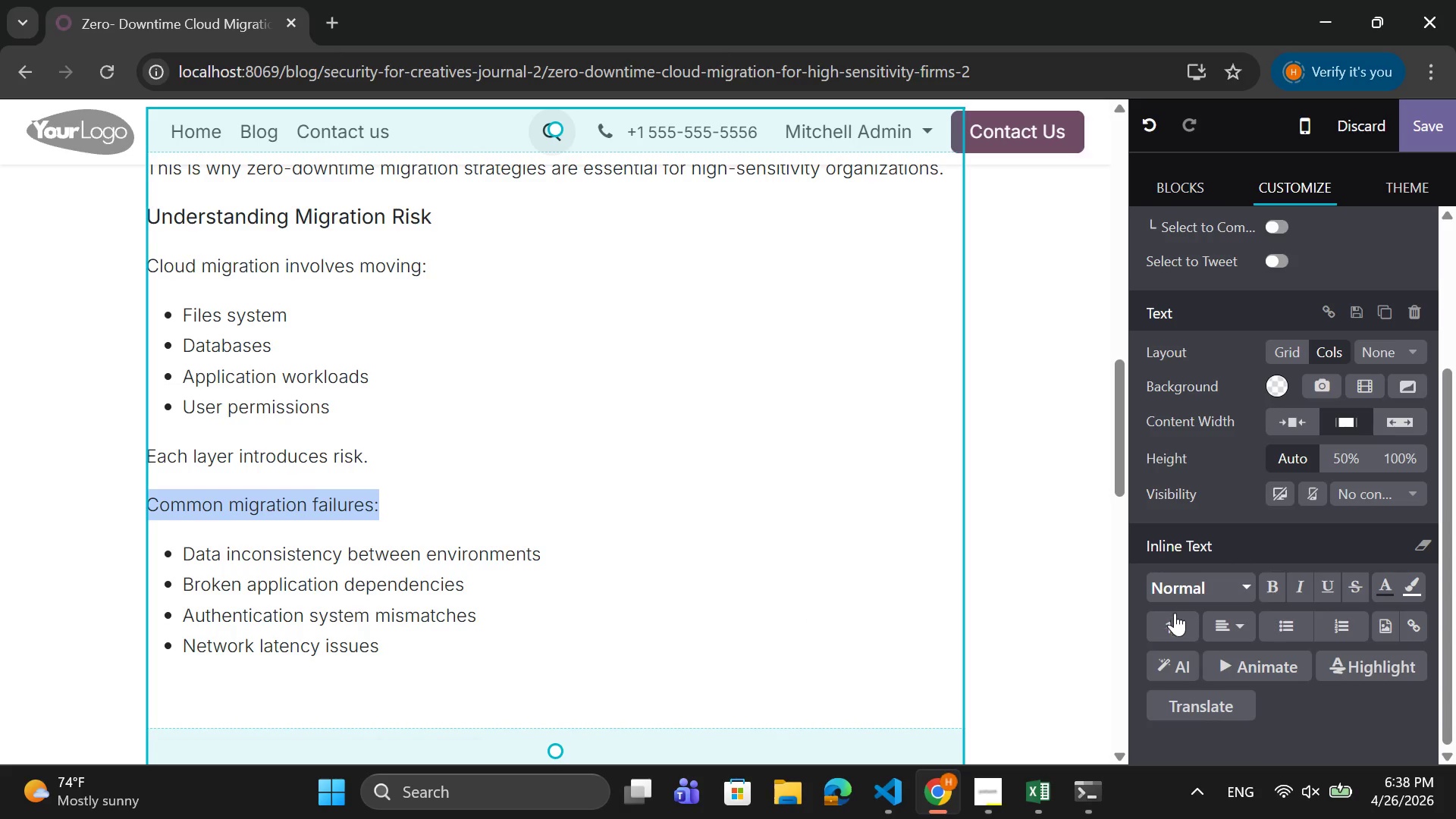 
left_click([1169, 624])
 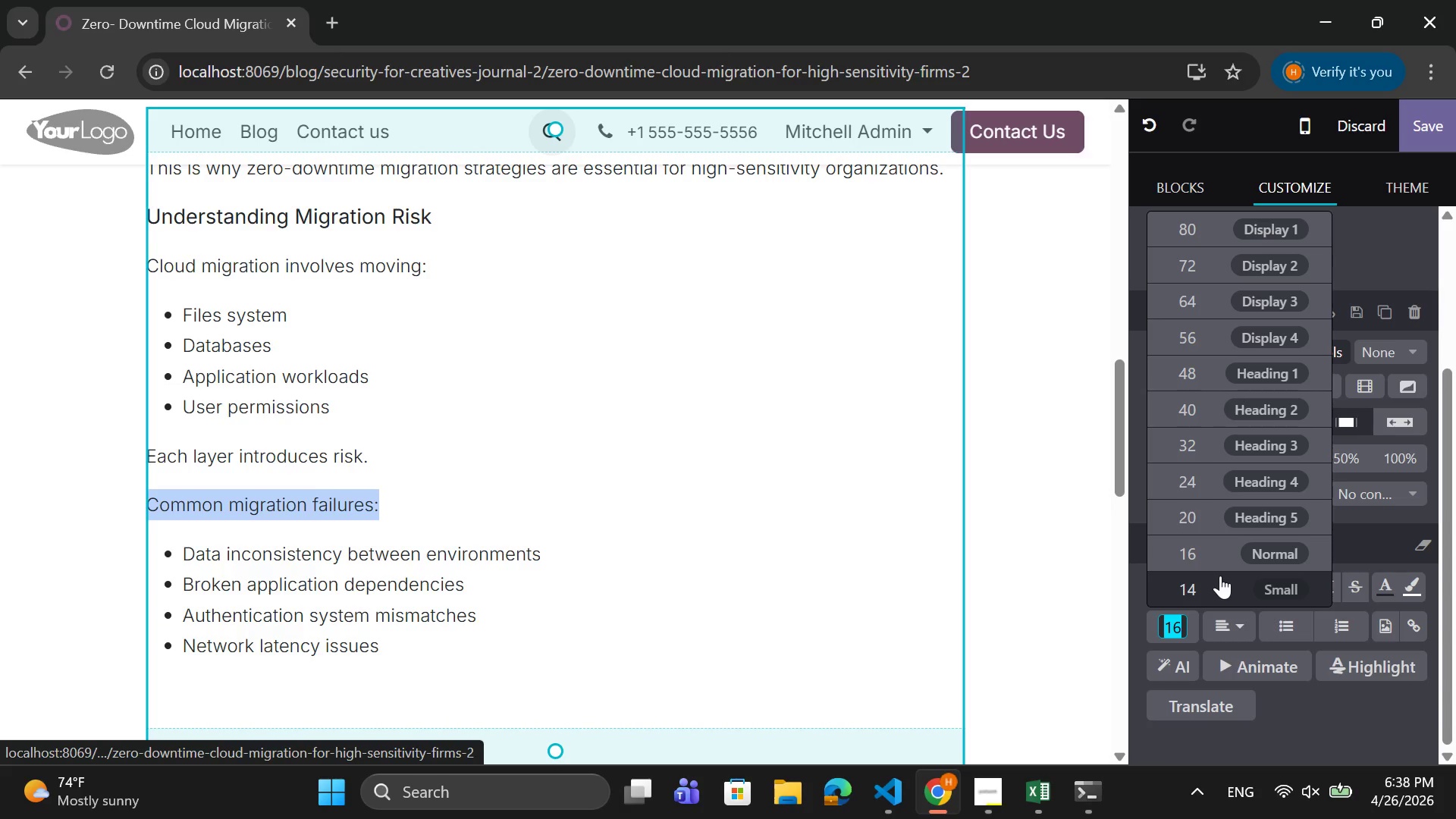 
type(18)
 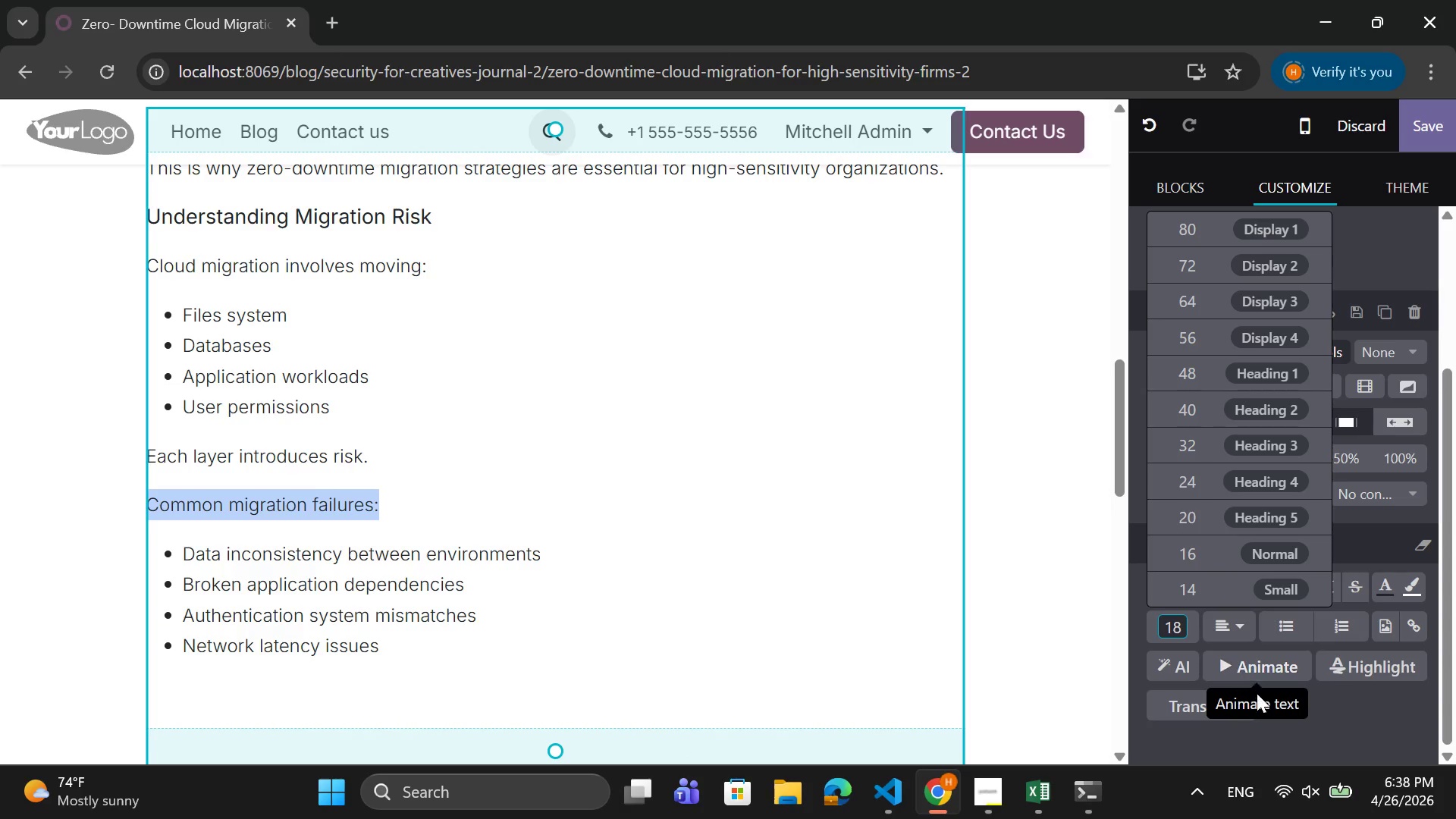 
key(Enter)
 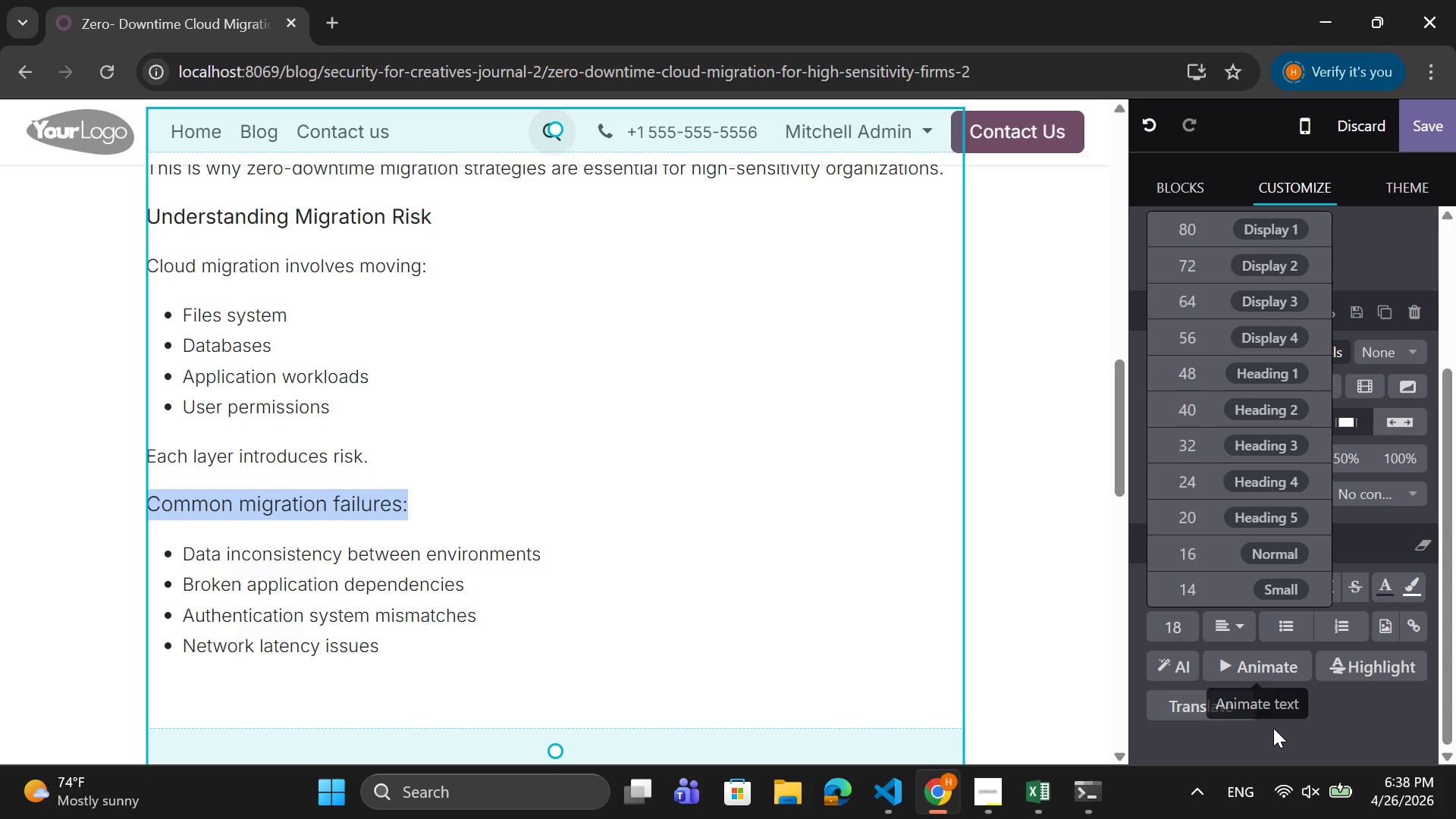 
left_click([1273, 728])
 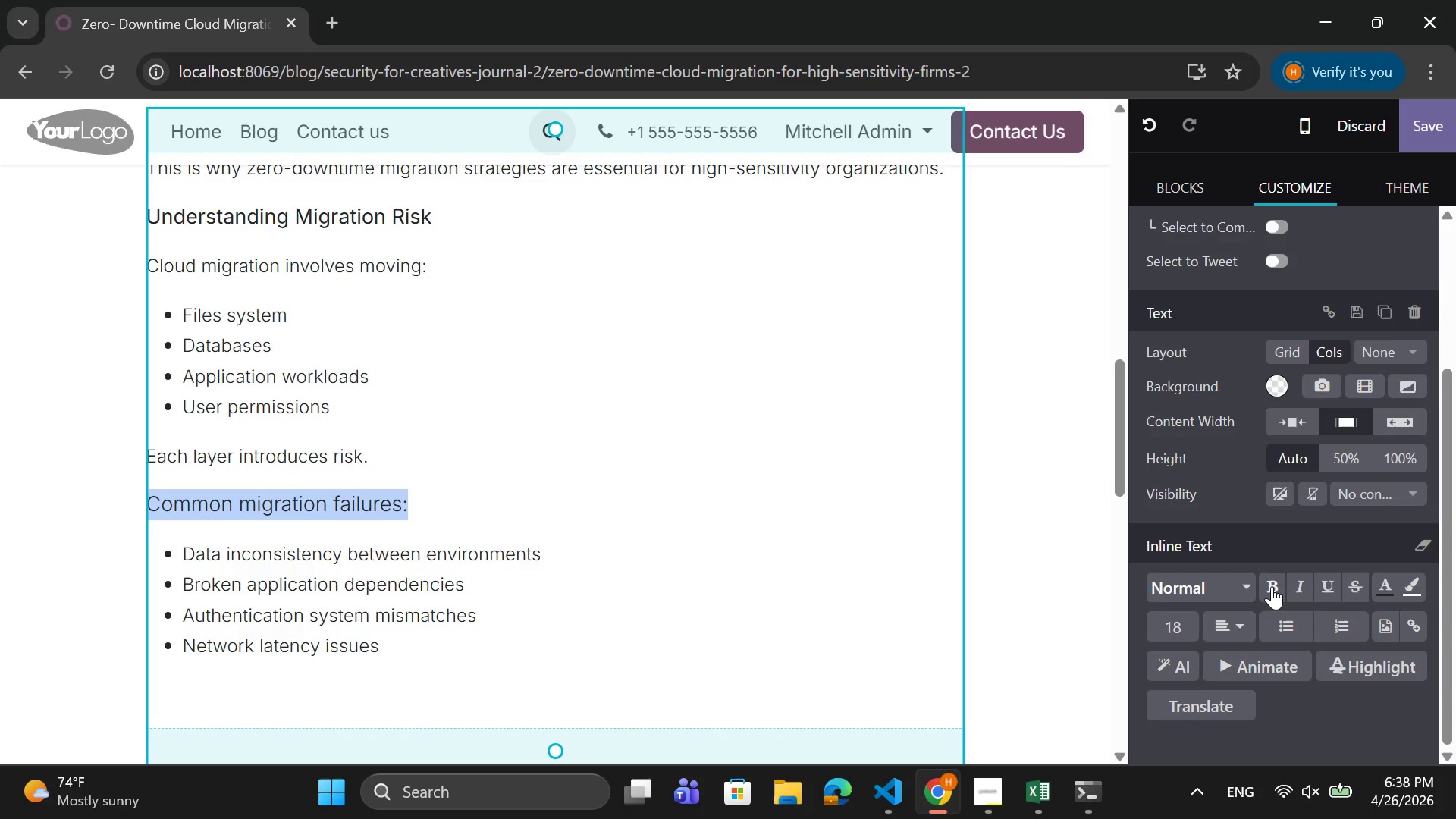 
left_click([1272, 586])
 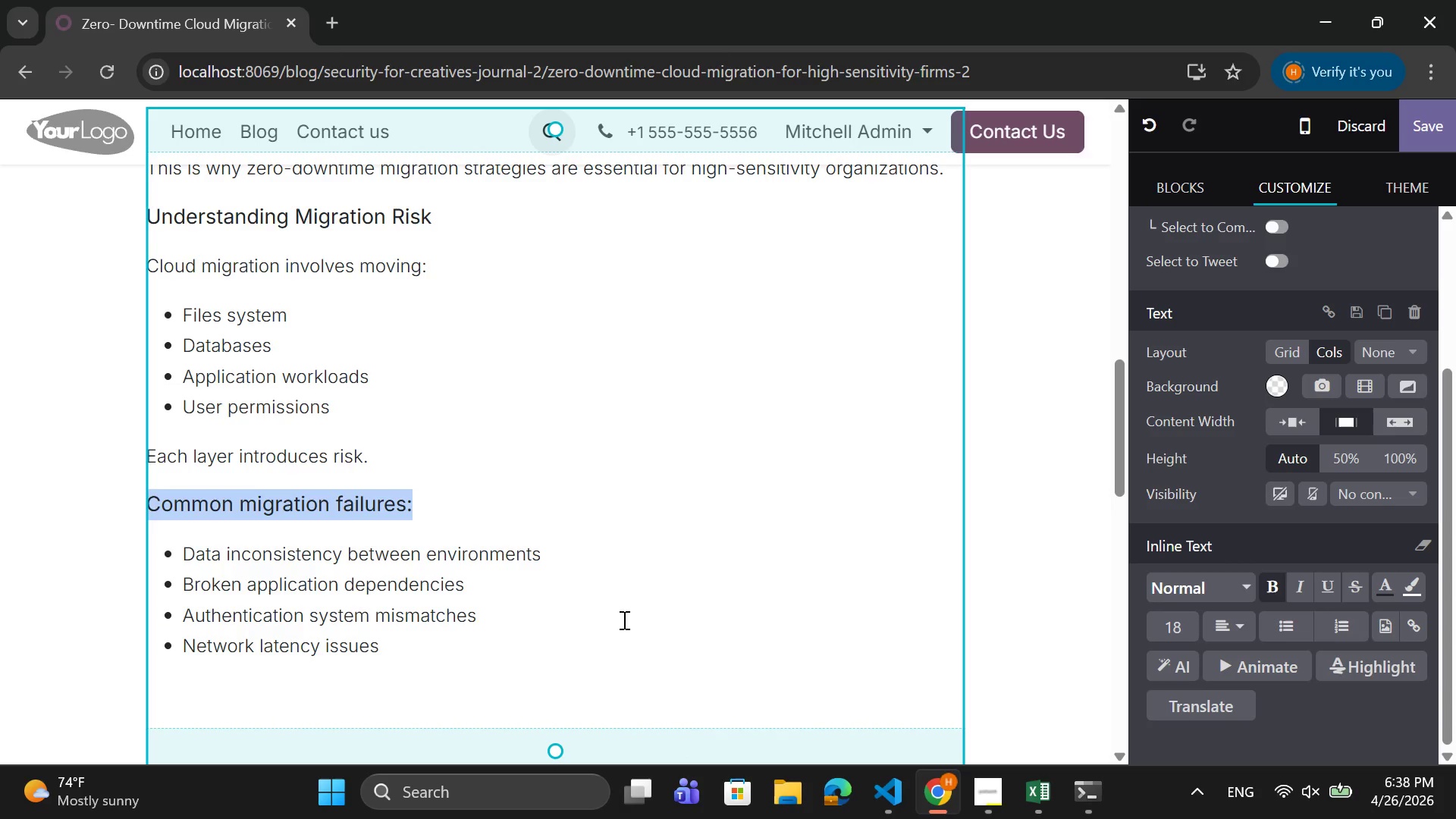 
left_click([576, 645])
 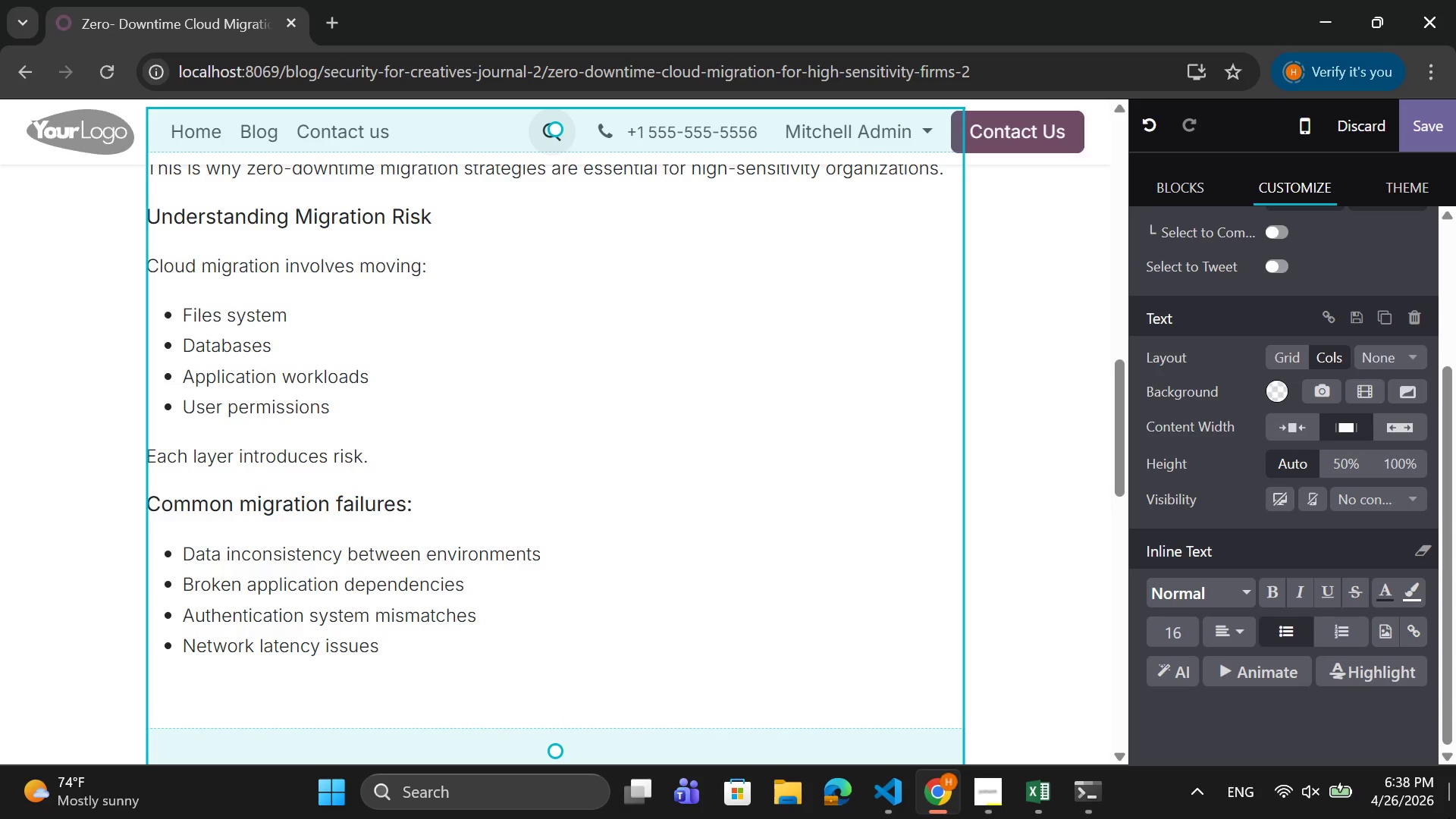 
key(Enter)
 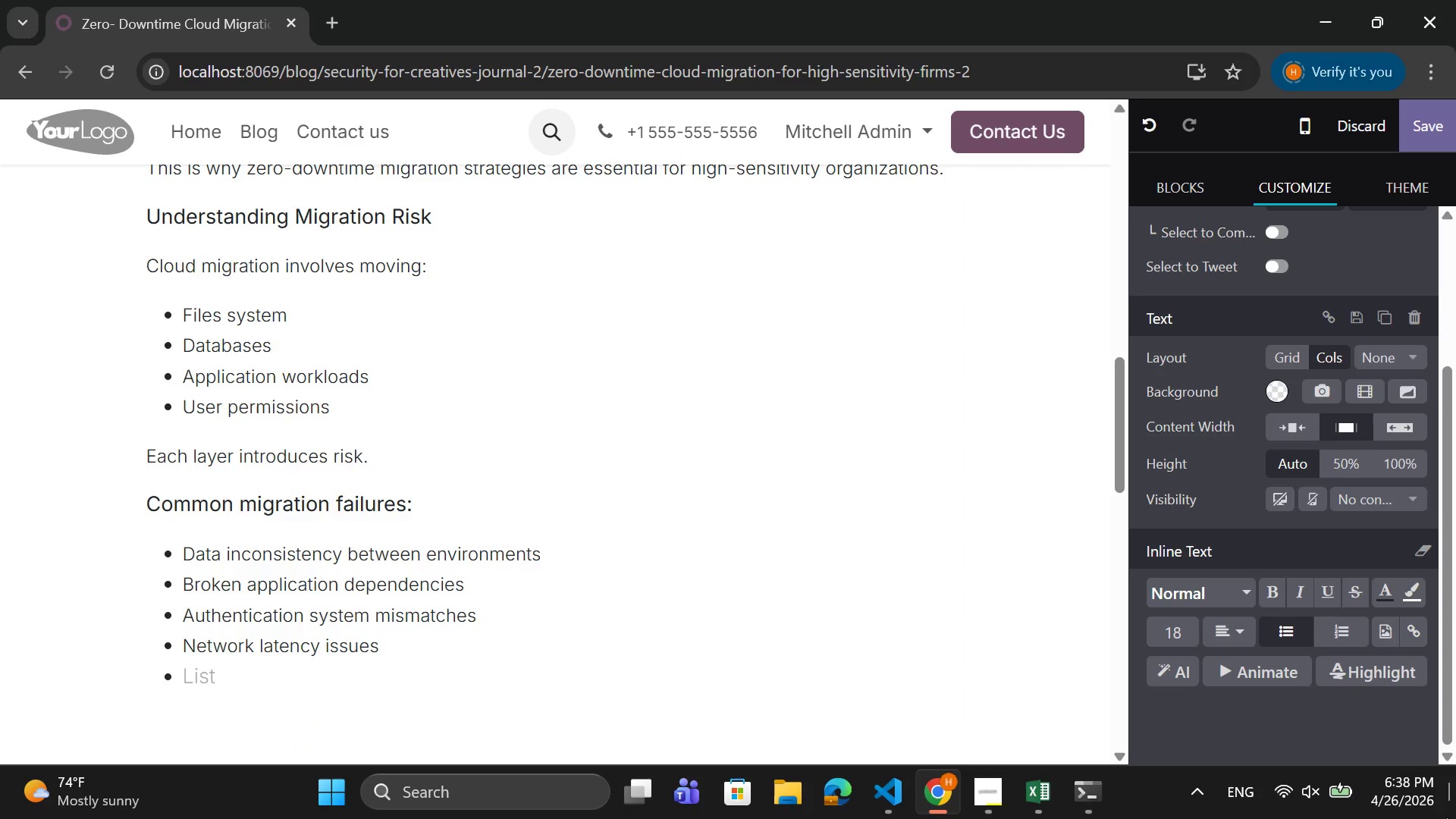 
key(Backspace)
 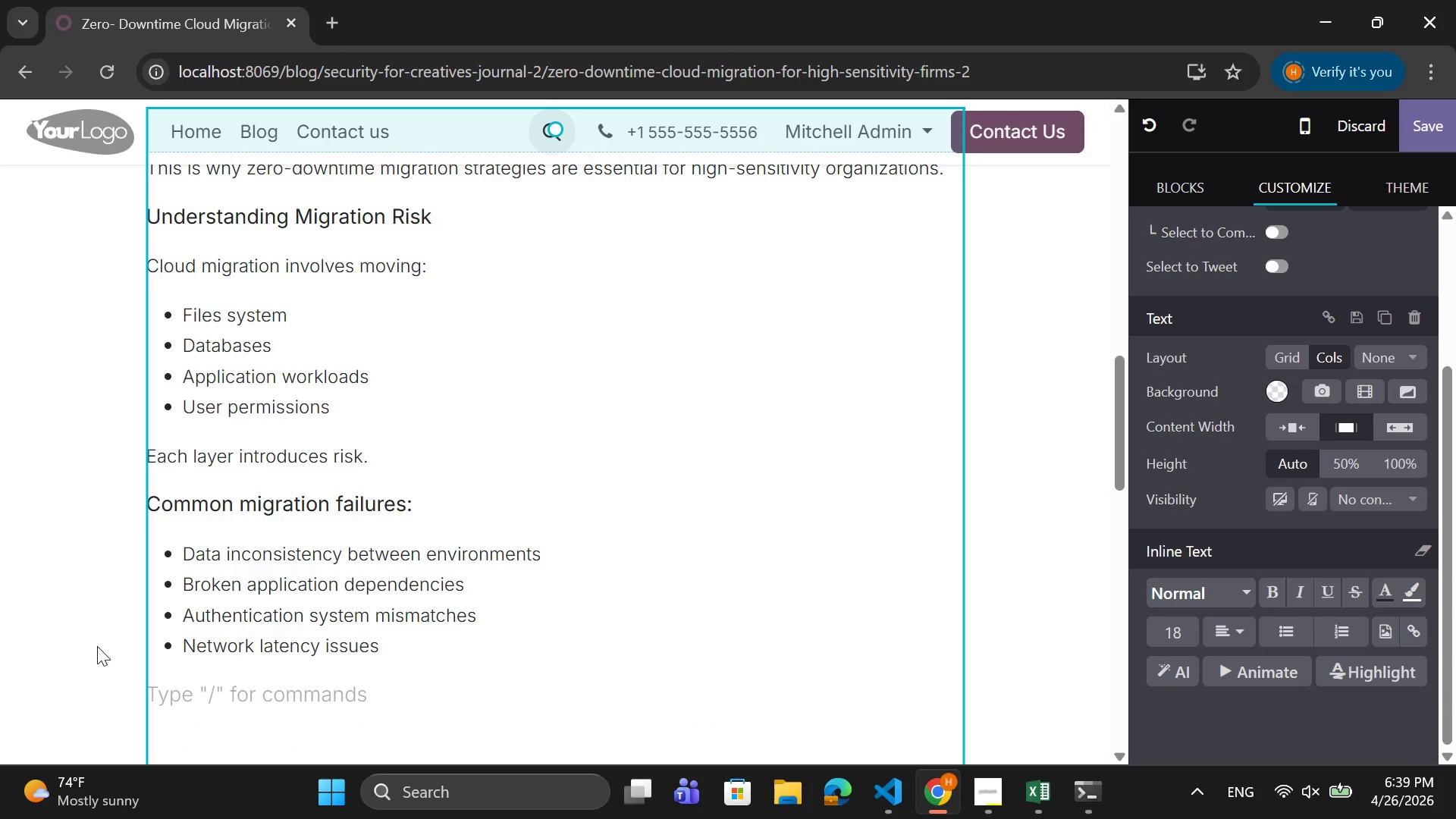 
wait(8.08)
 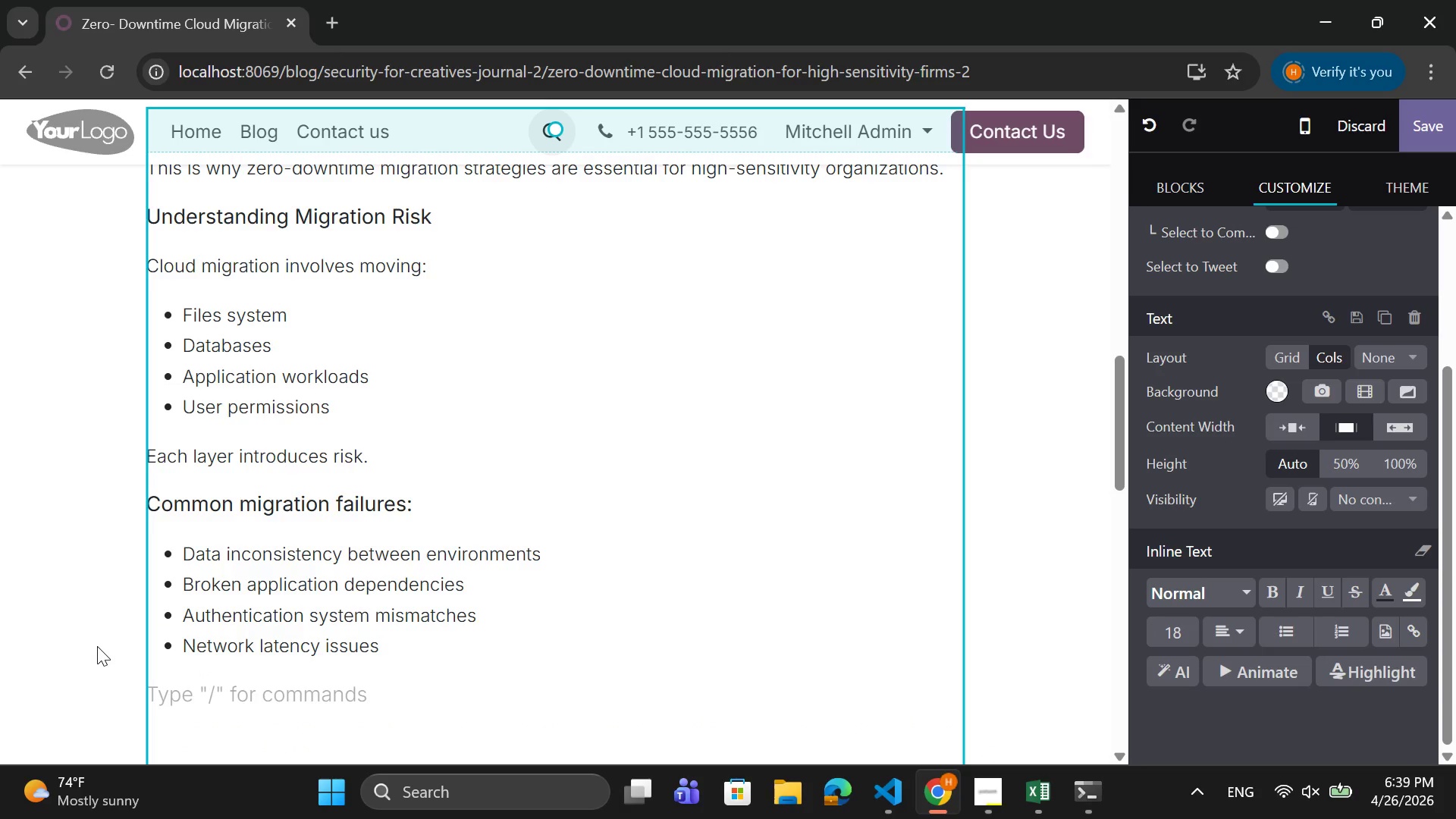 
left_click([1197, 189])
 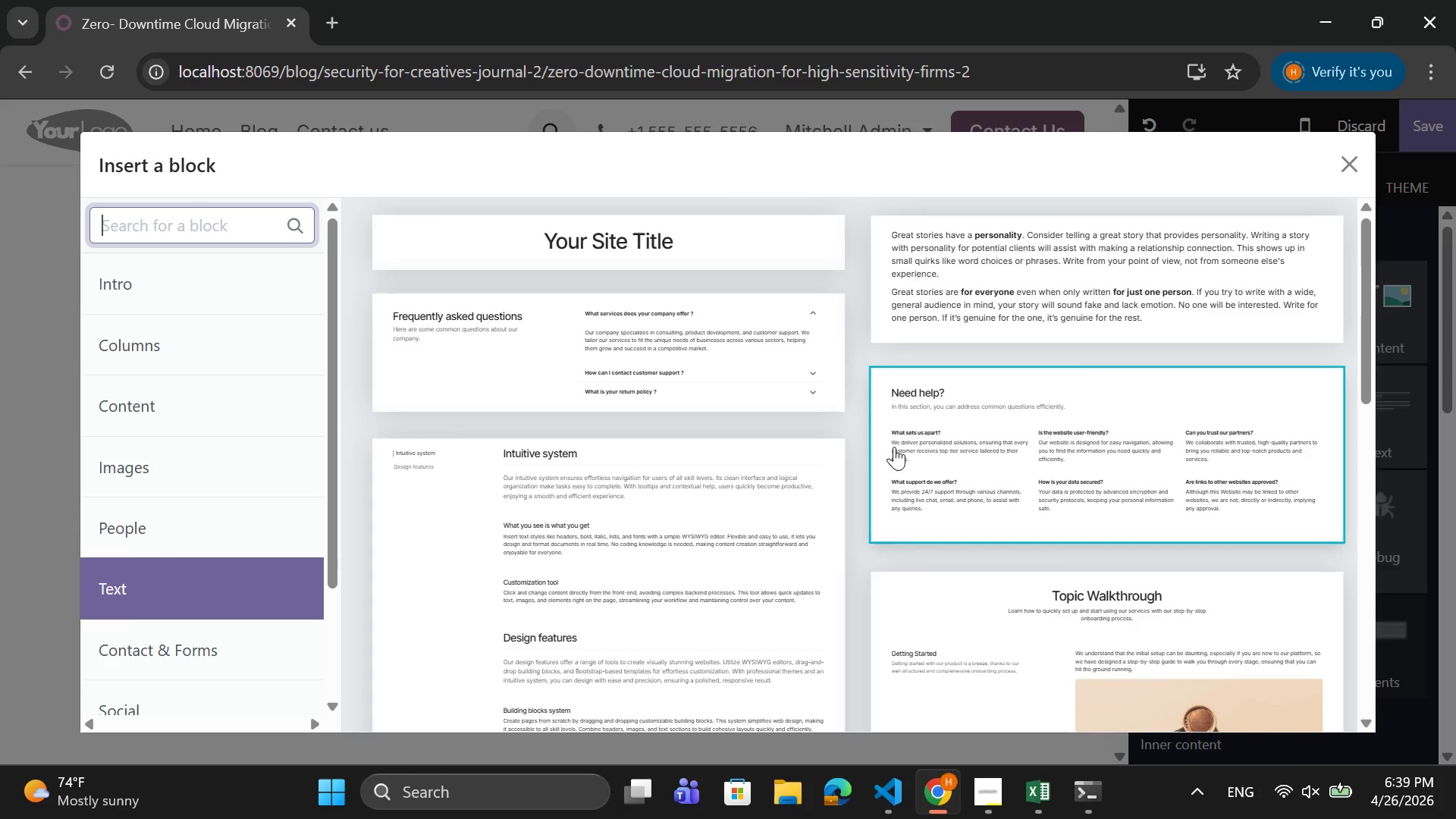 
wait(5.91)
 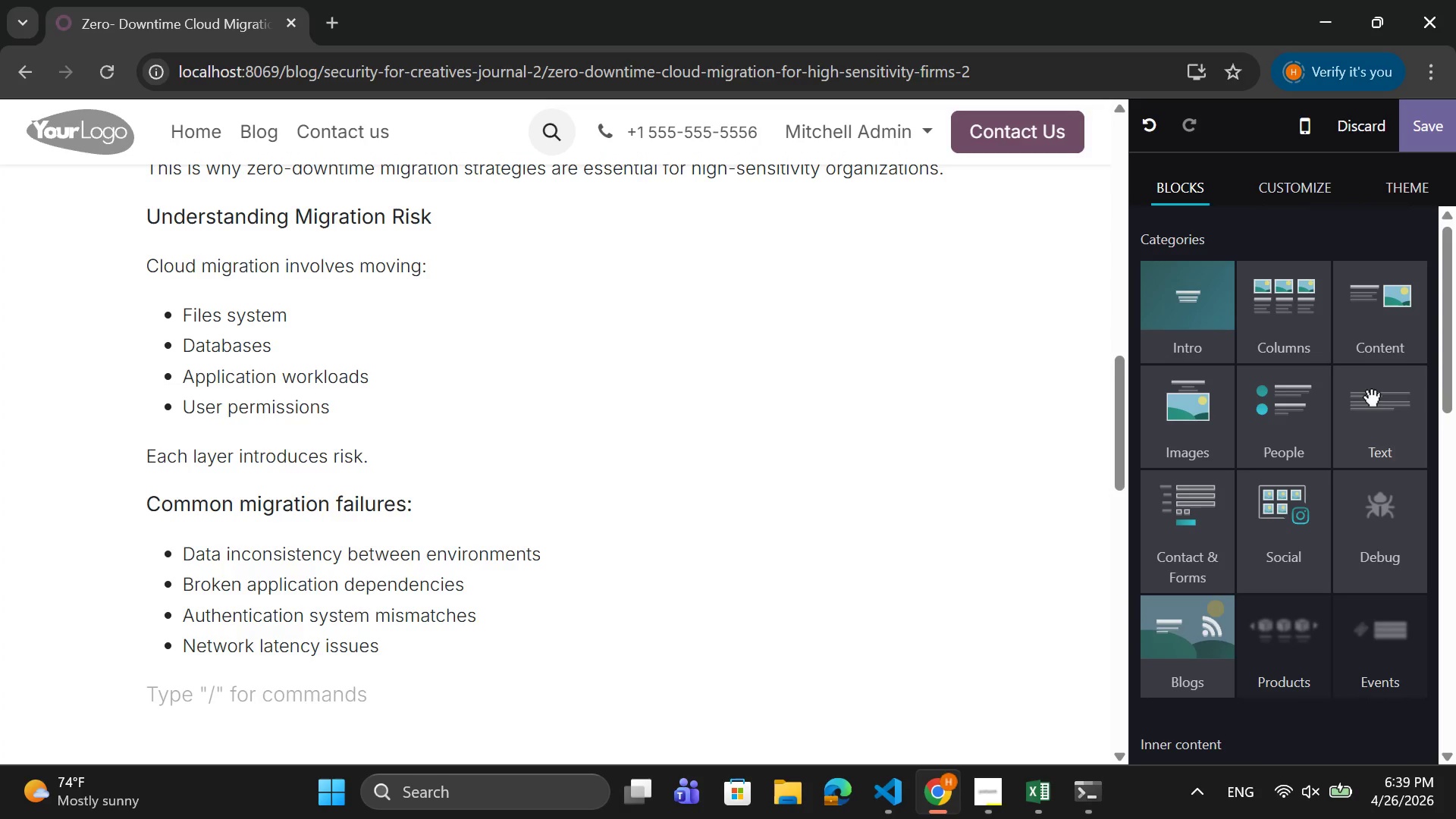 
scroll: coordinate [724, 420], scroll_direction: down, amount: 22.0
 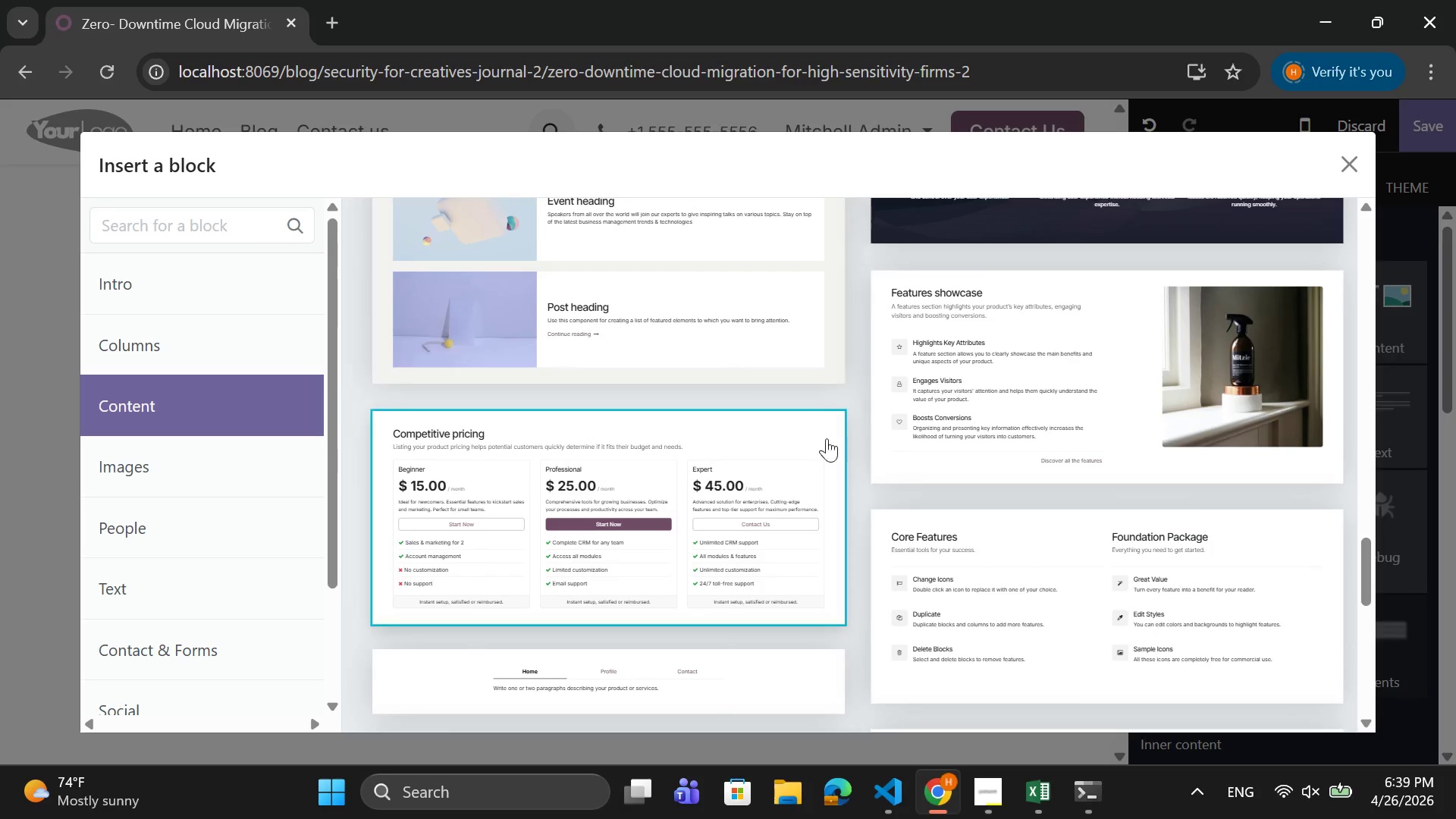 
left_click([995, 391])
 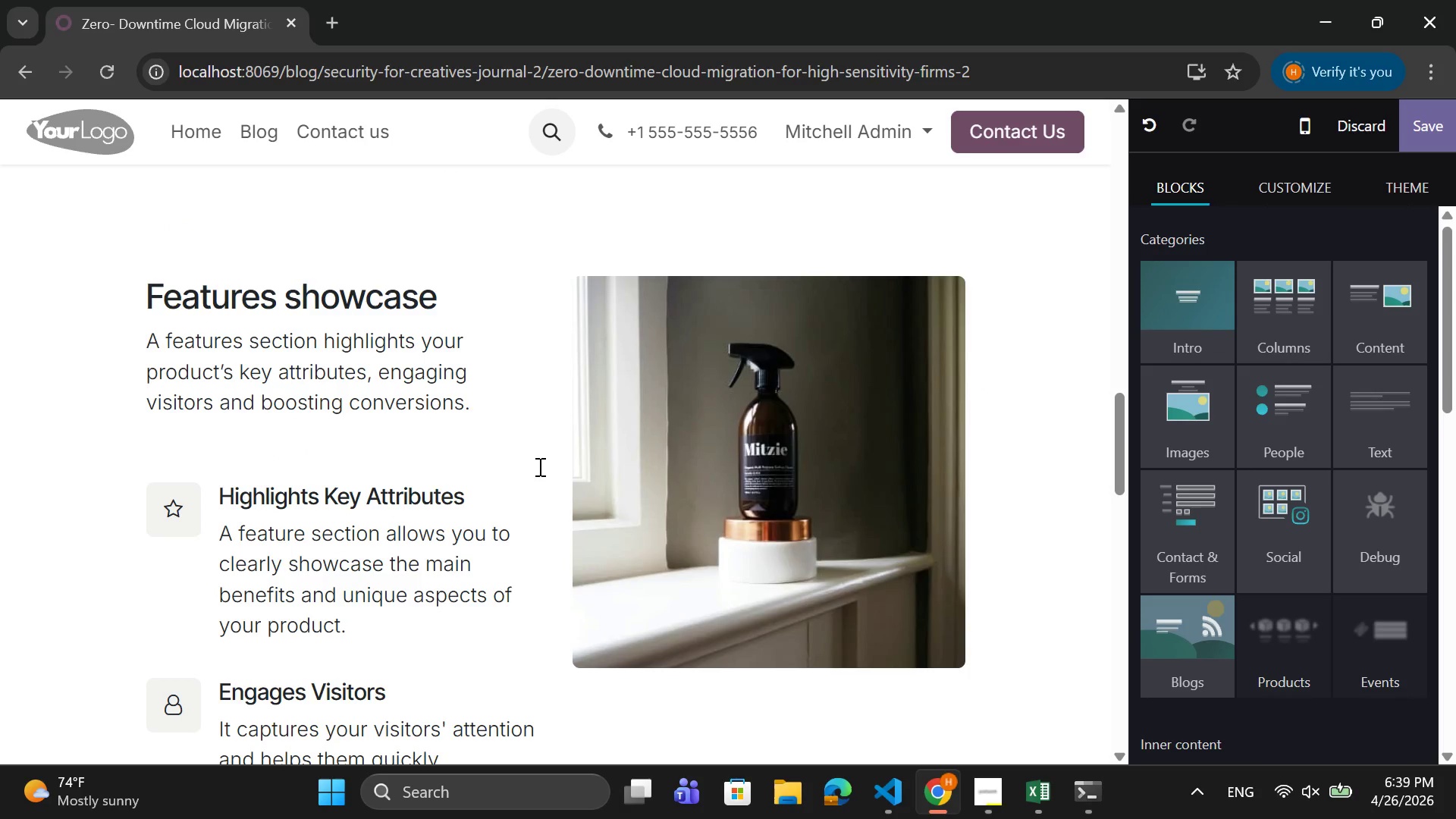 
wait(6.28)
 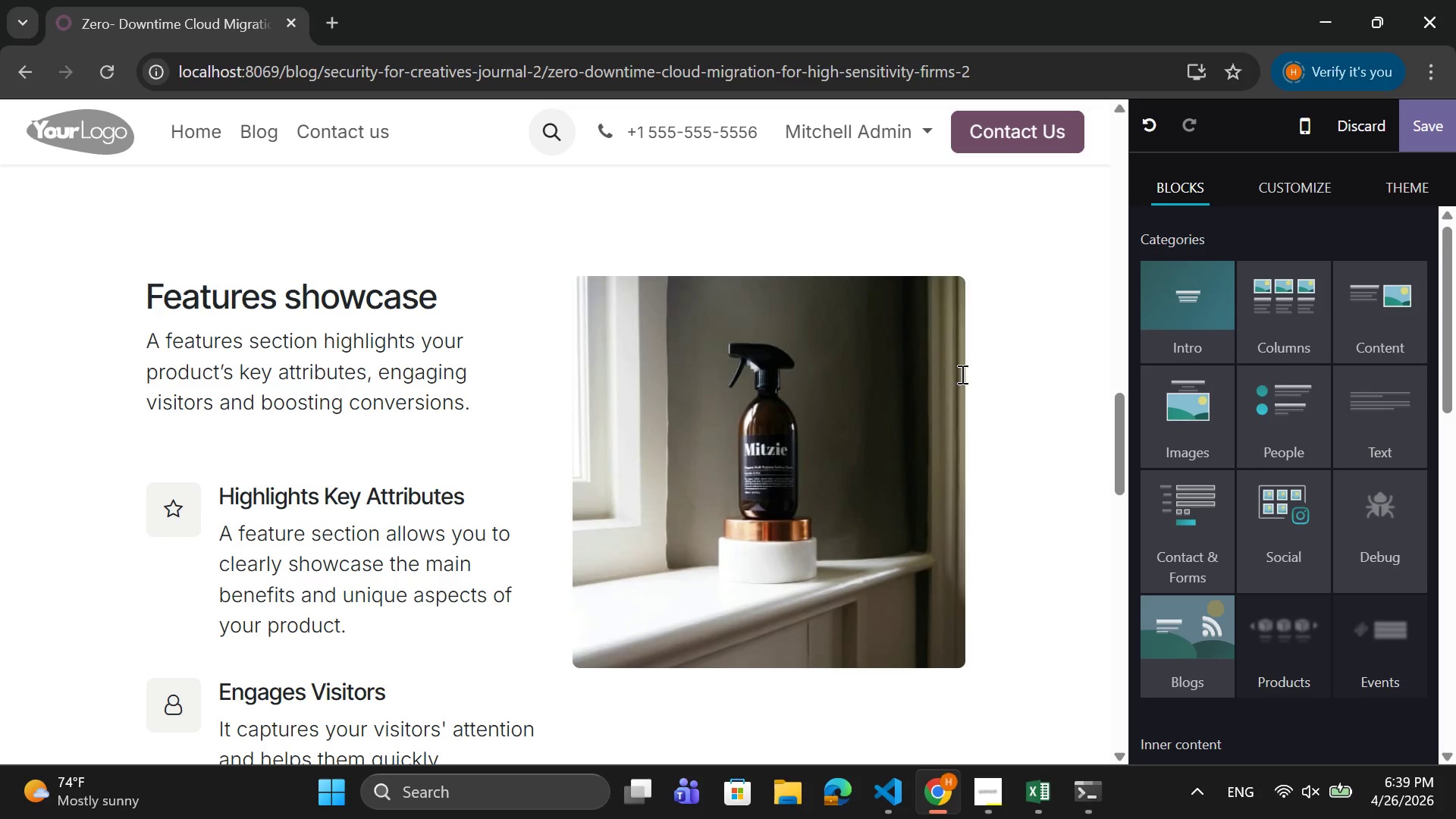 
left_click_drag(start_coordinate=[453, 293], to_coordinate=[154, 293])
 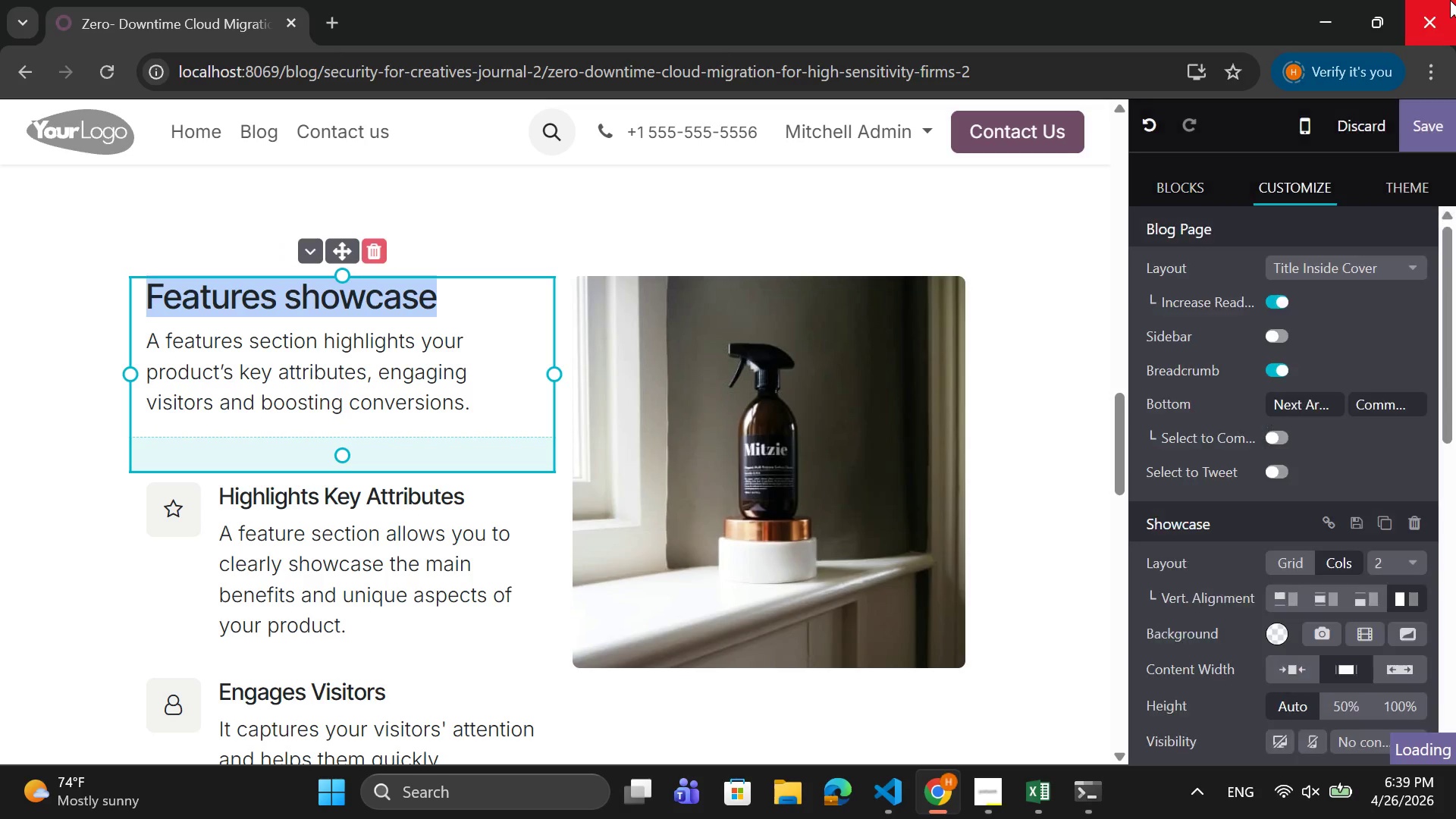 
type(MI)
key(Backspace)
type(igration Star)
key(Backspace)
key(Backspace)
type(rategy m)
key(Backspace)
type(Modles)
key(Backspace)
key(Backspace)
key(Backspace)
type(els)
 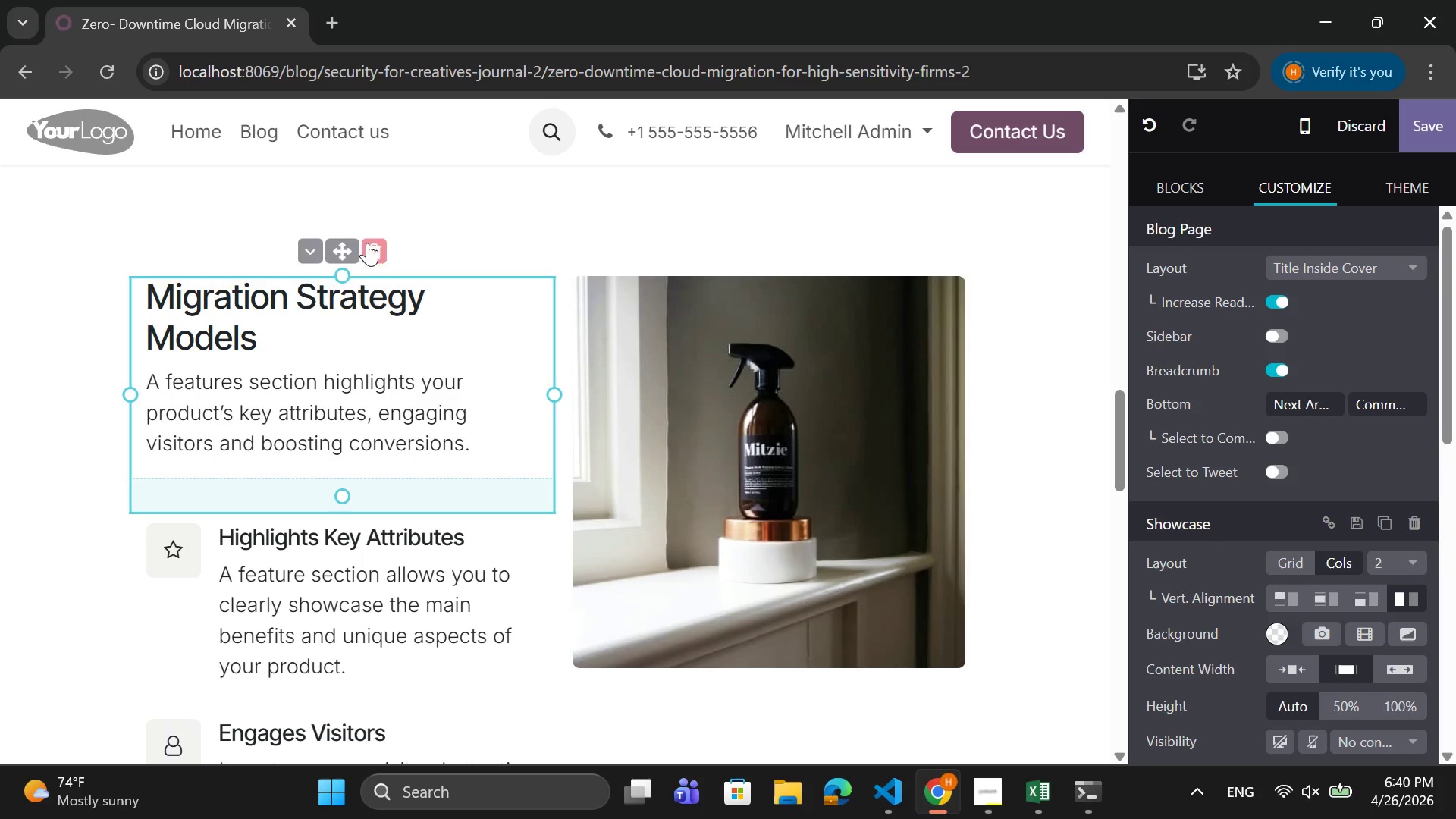 
left_click_drag(start_coordinate=[288, 331], to_coordinate=[148, 297])
 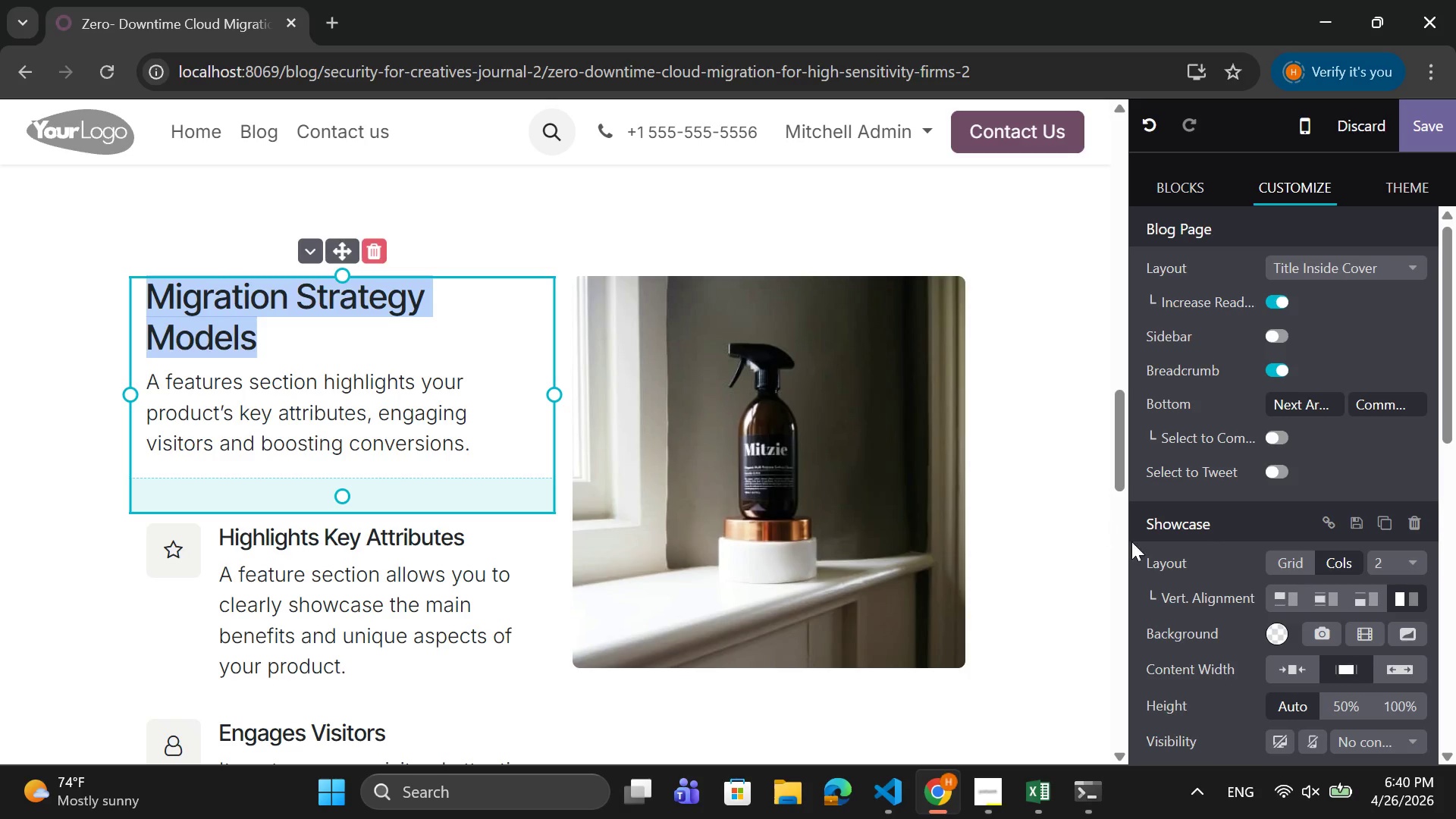 
scroll: coordinate [1189, 594], scroll_direction: down, amount: 8.0
 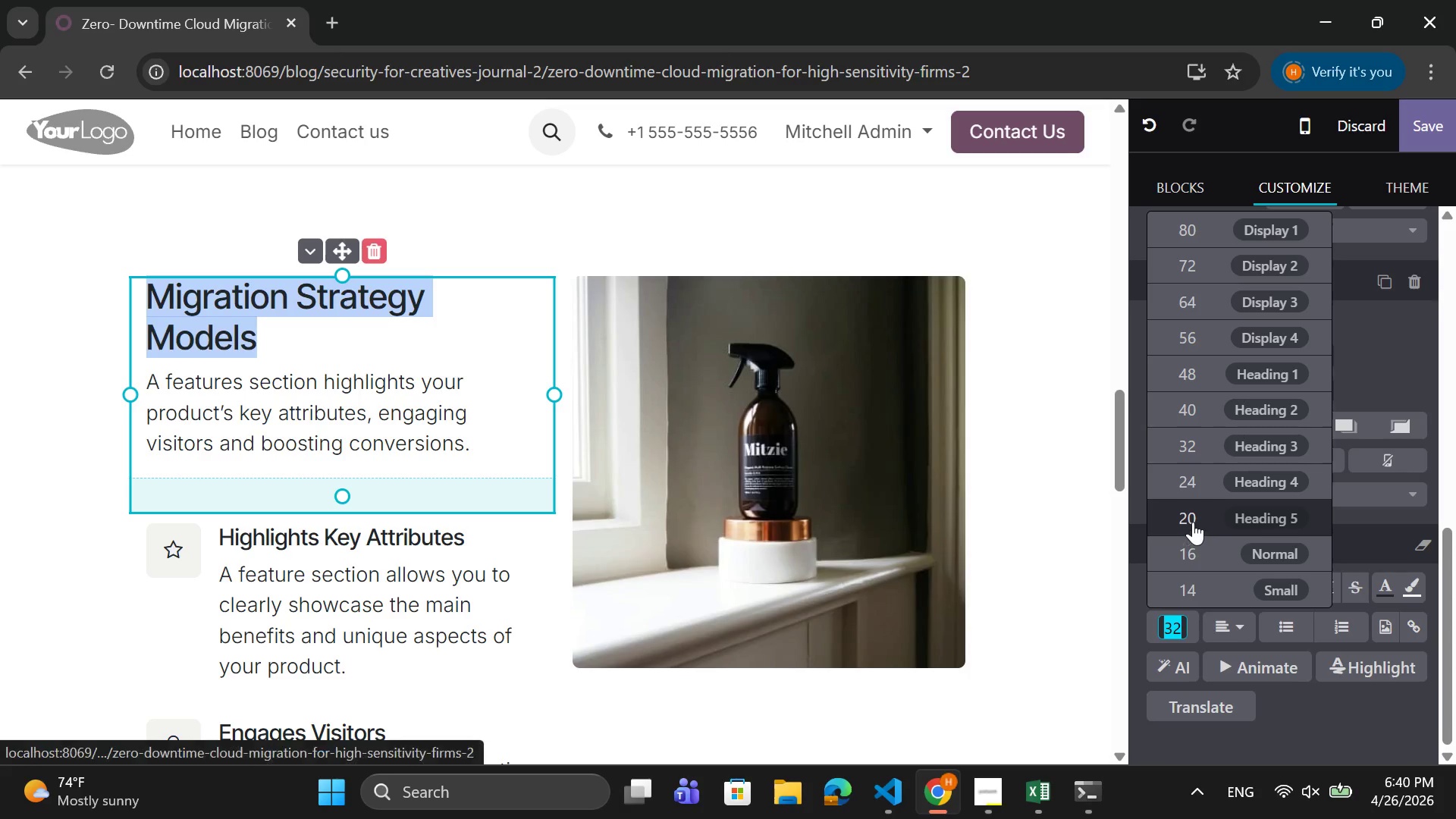 
left_click([1190, 485])
 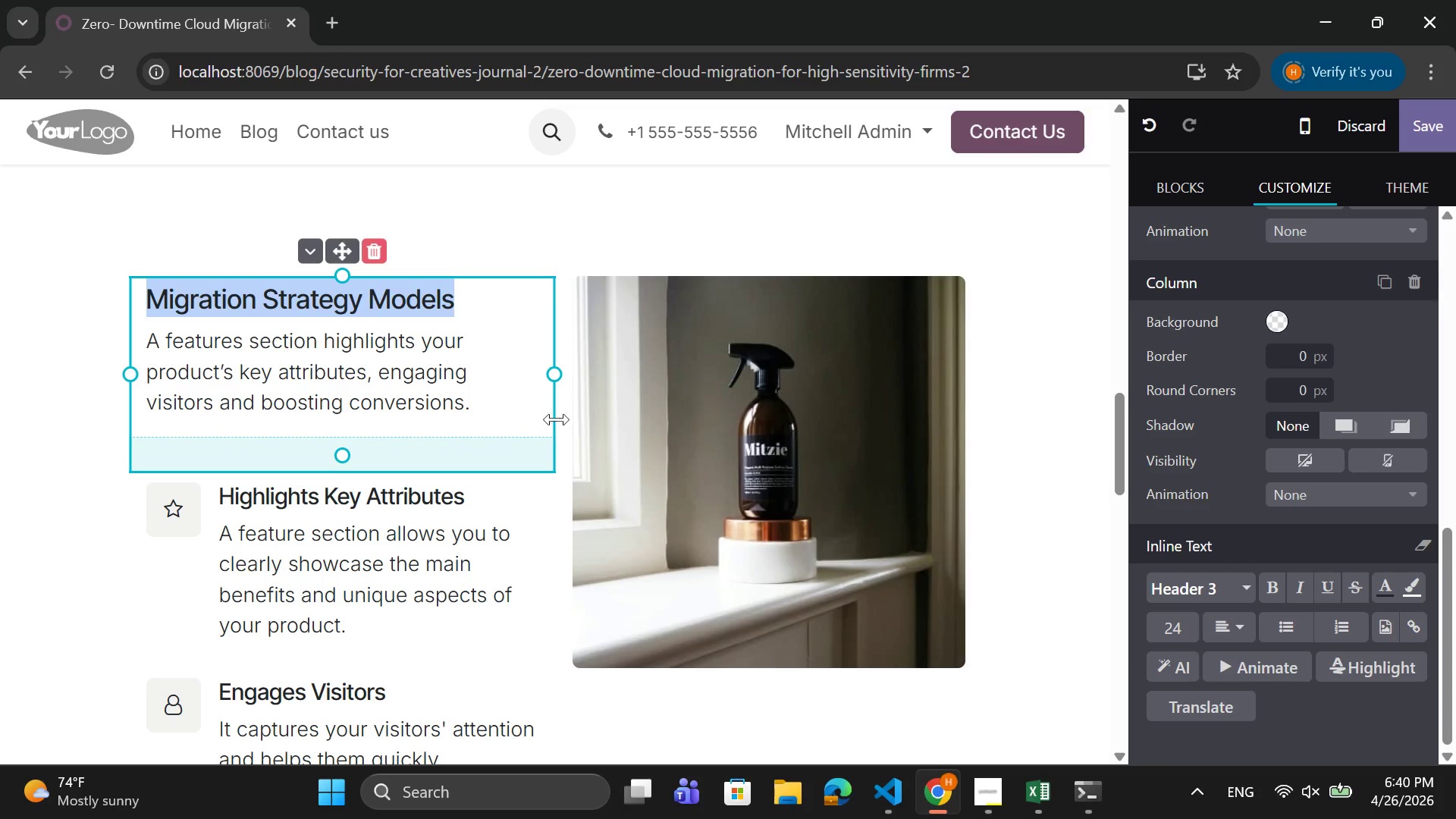 
left_click([527, 395])
 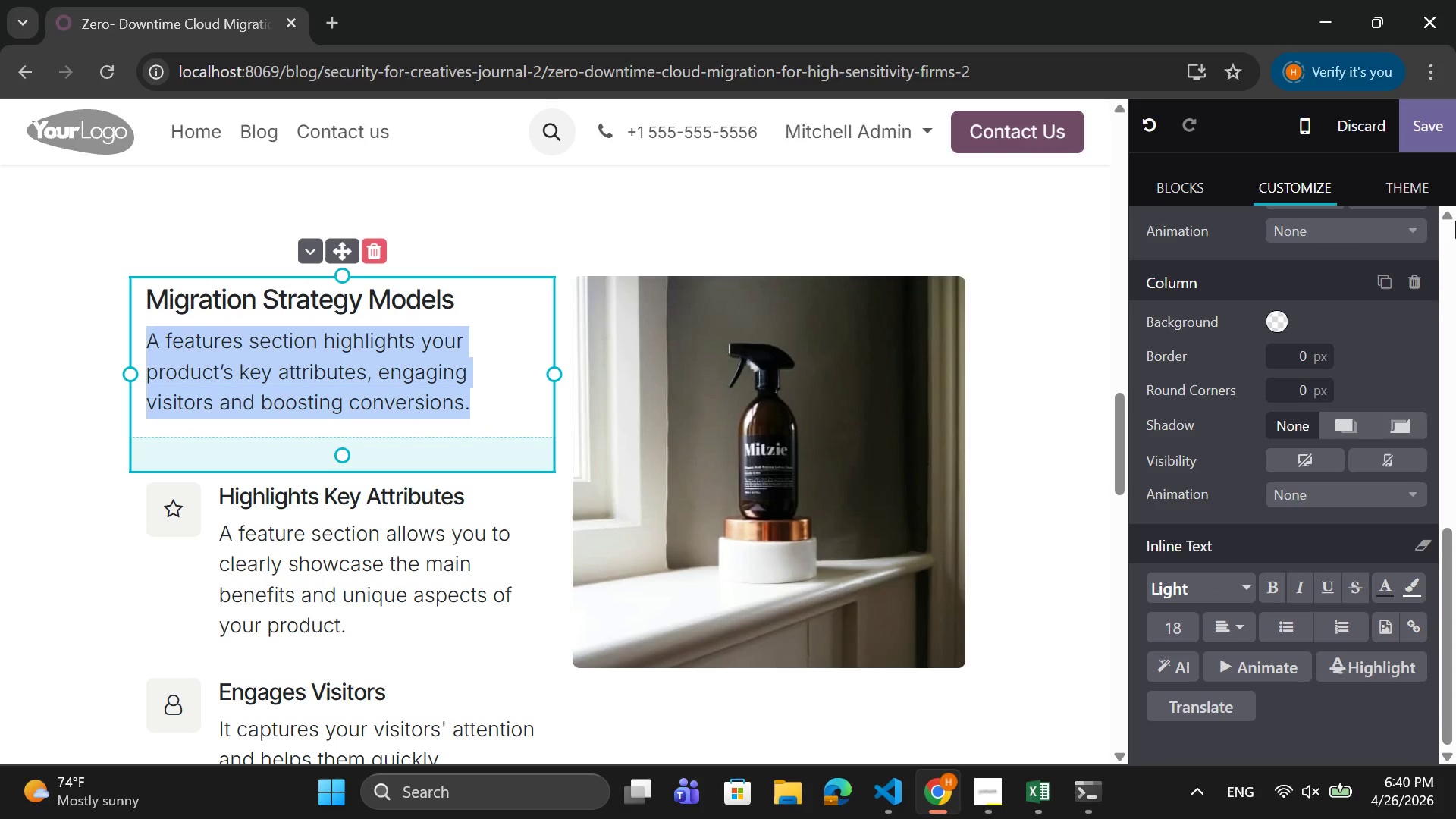 
type(Moving systems without modif)
 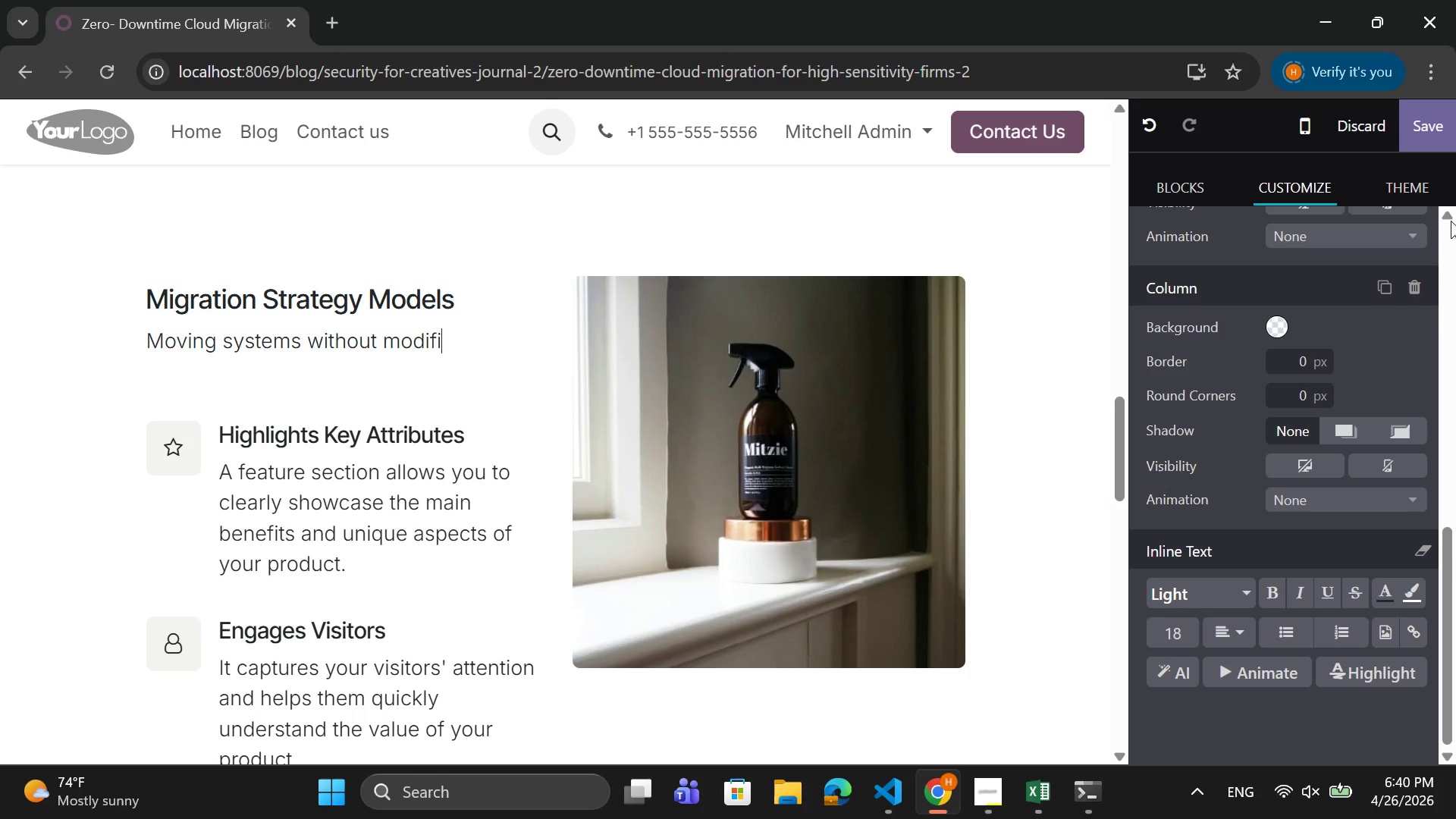 
type(ication)
 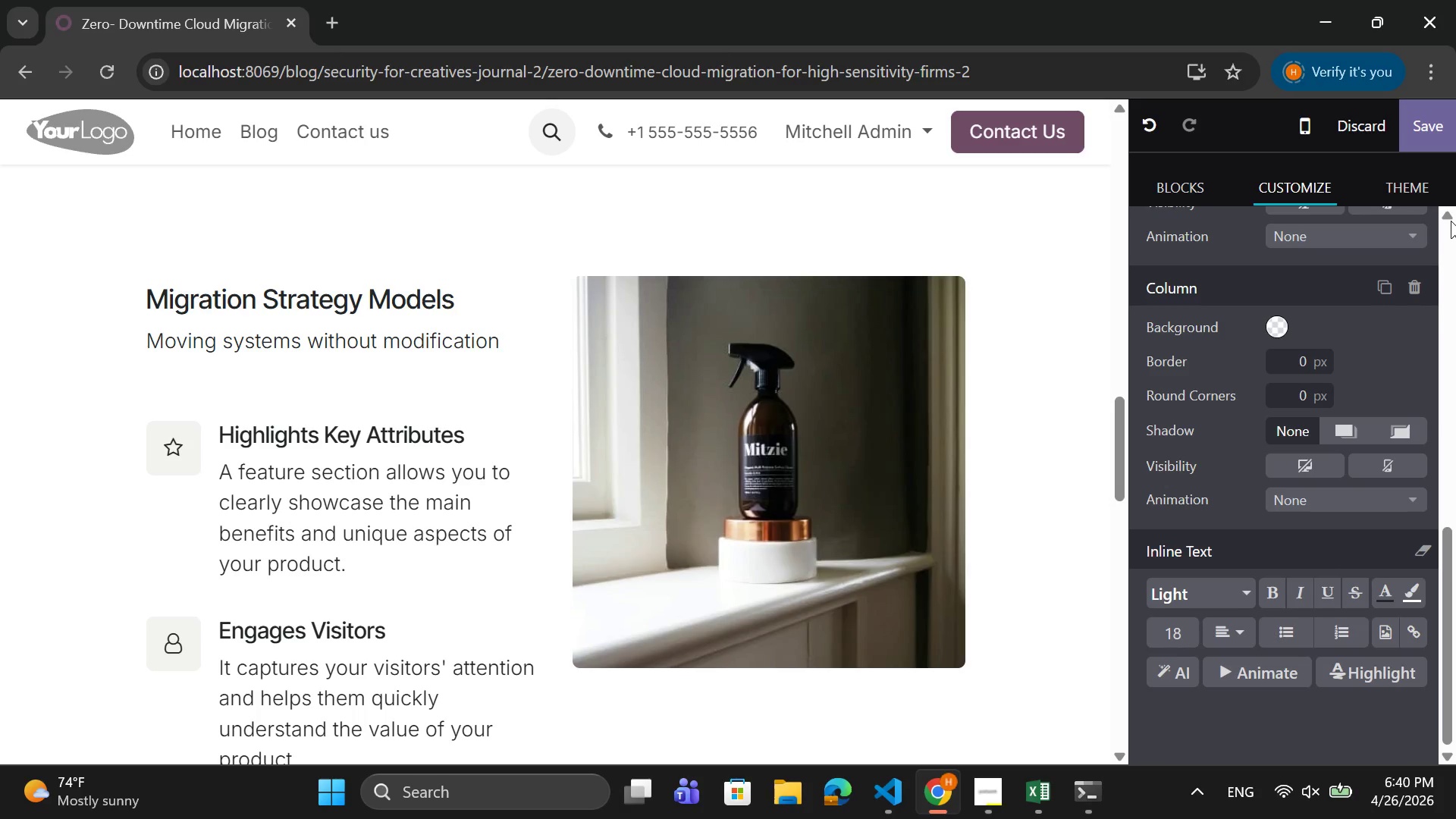 
key(Enter)
 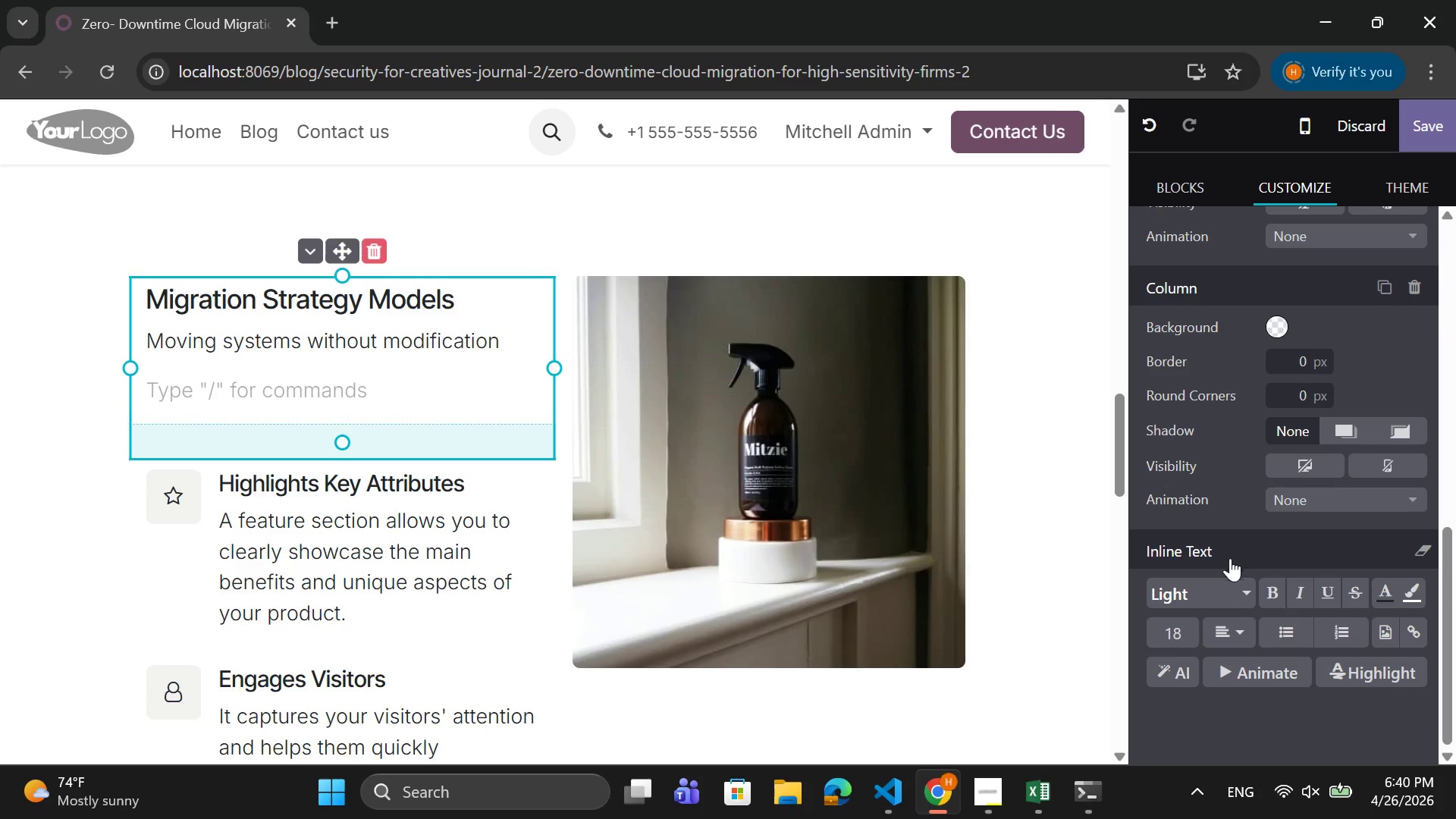 
wait(7.02)
 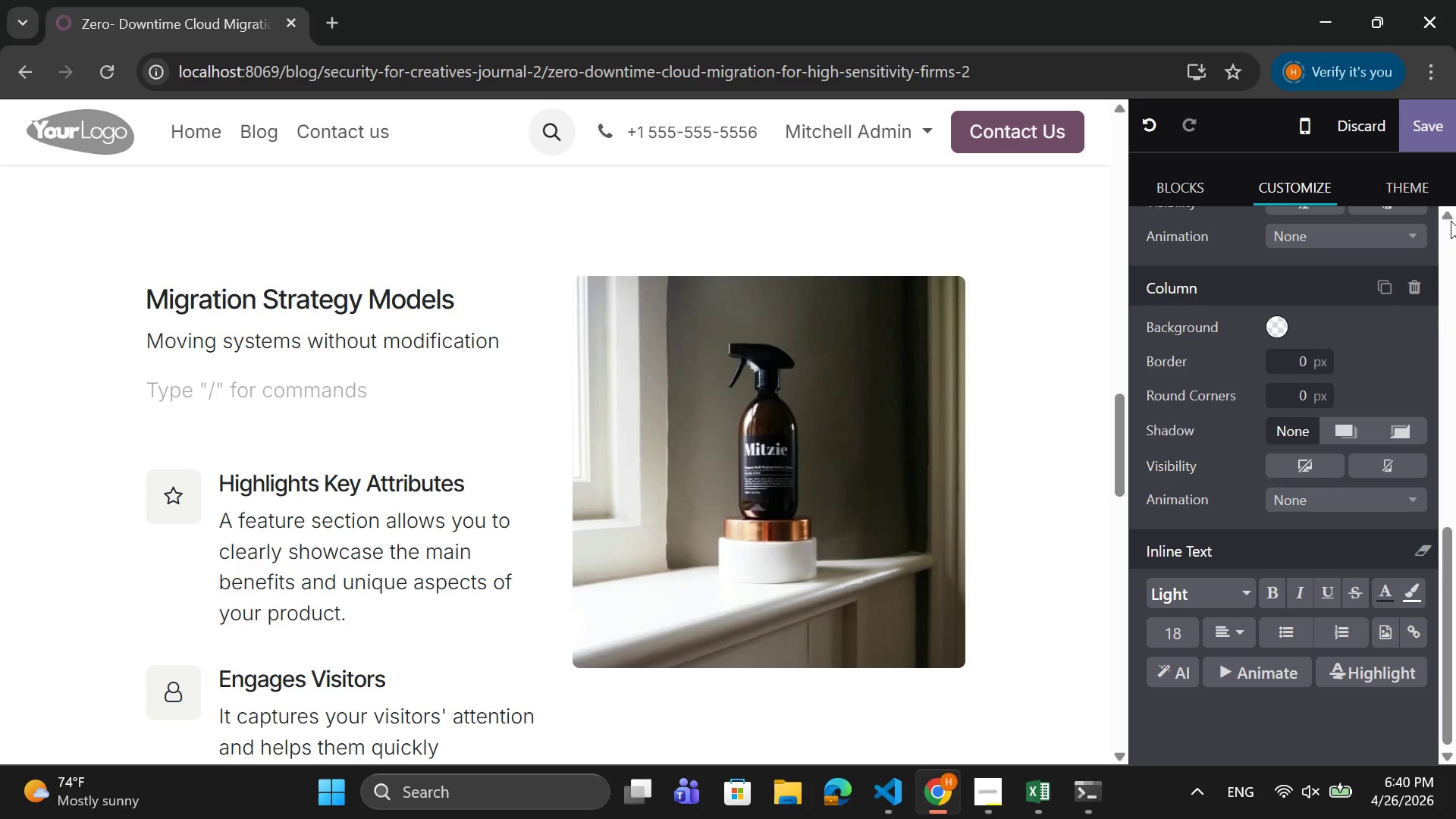 
right_click([1301, 637])
 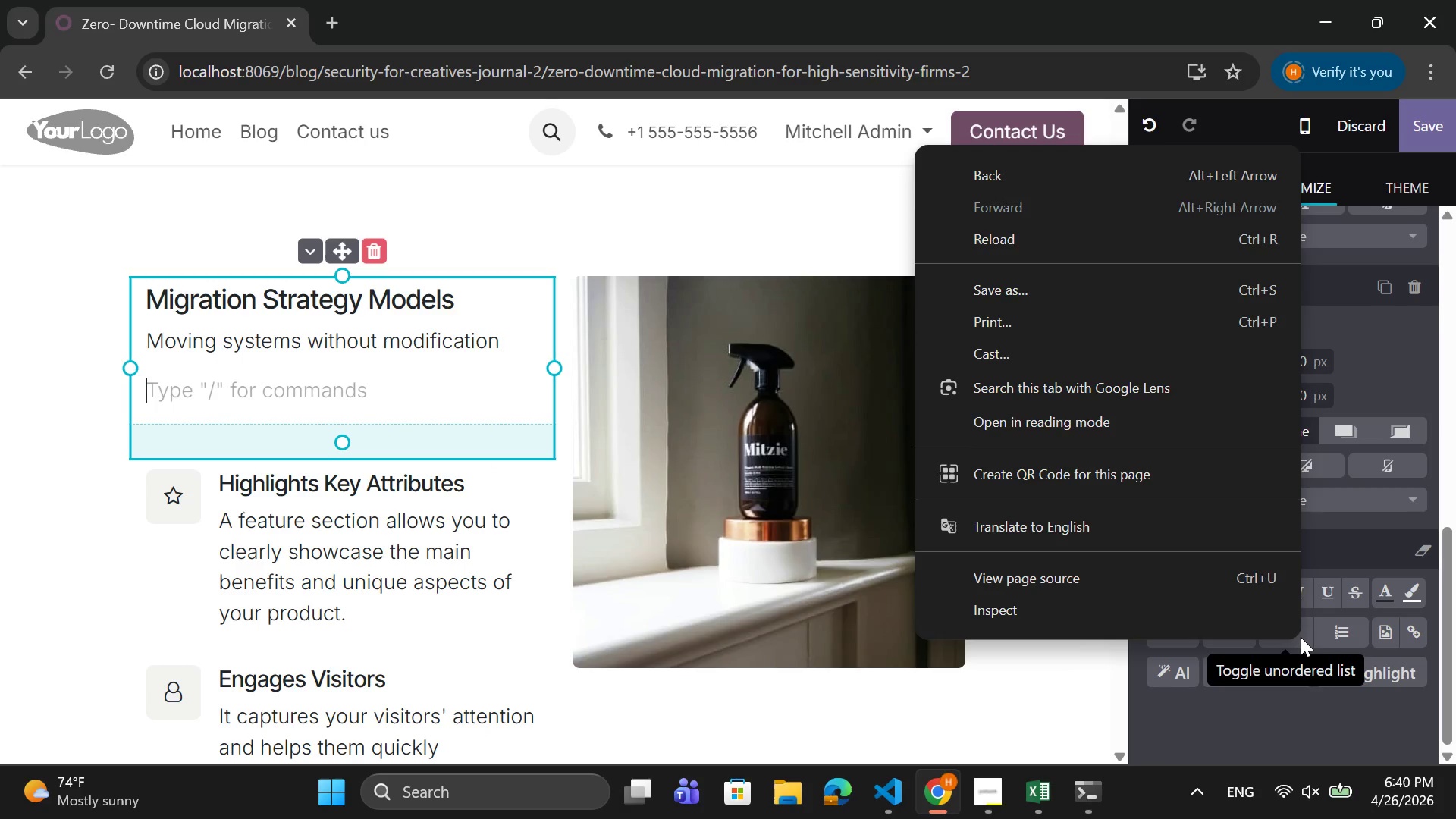 
left_click([1301, 637])
 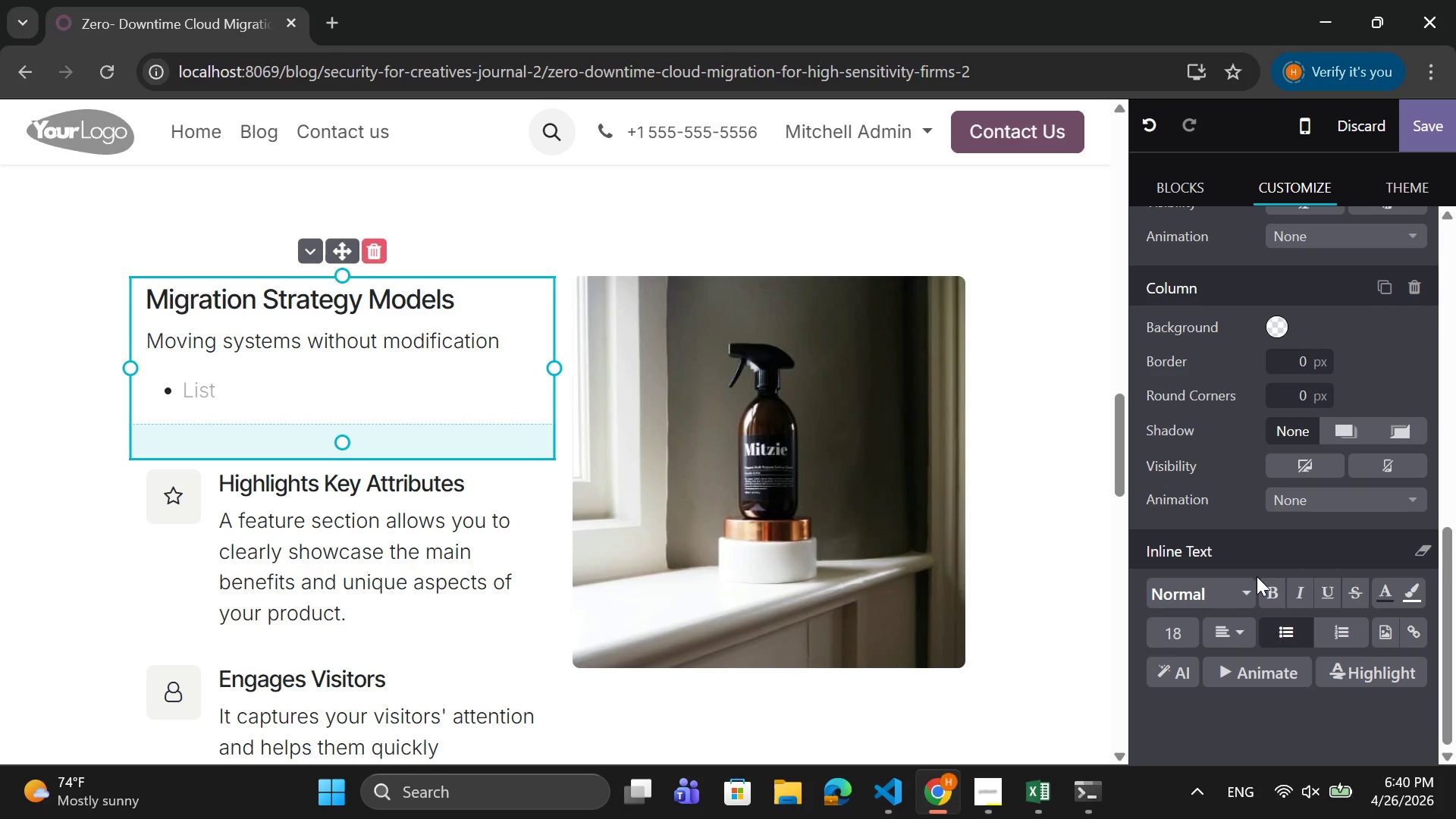 
type(Fast)
 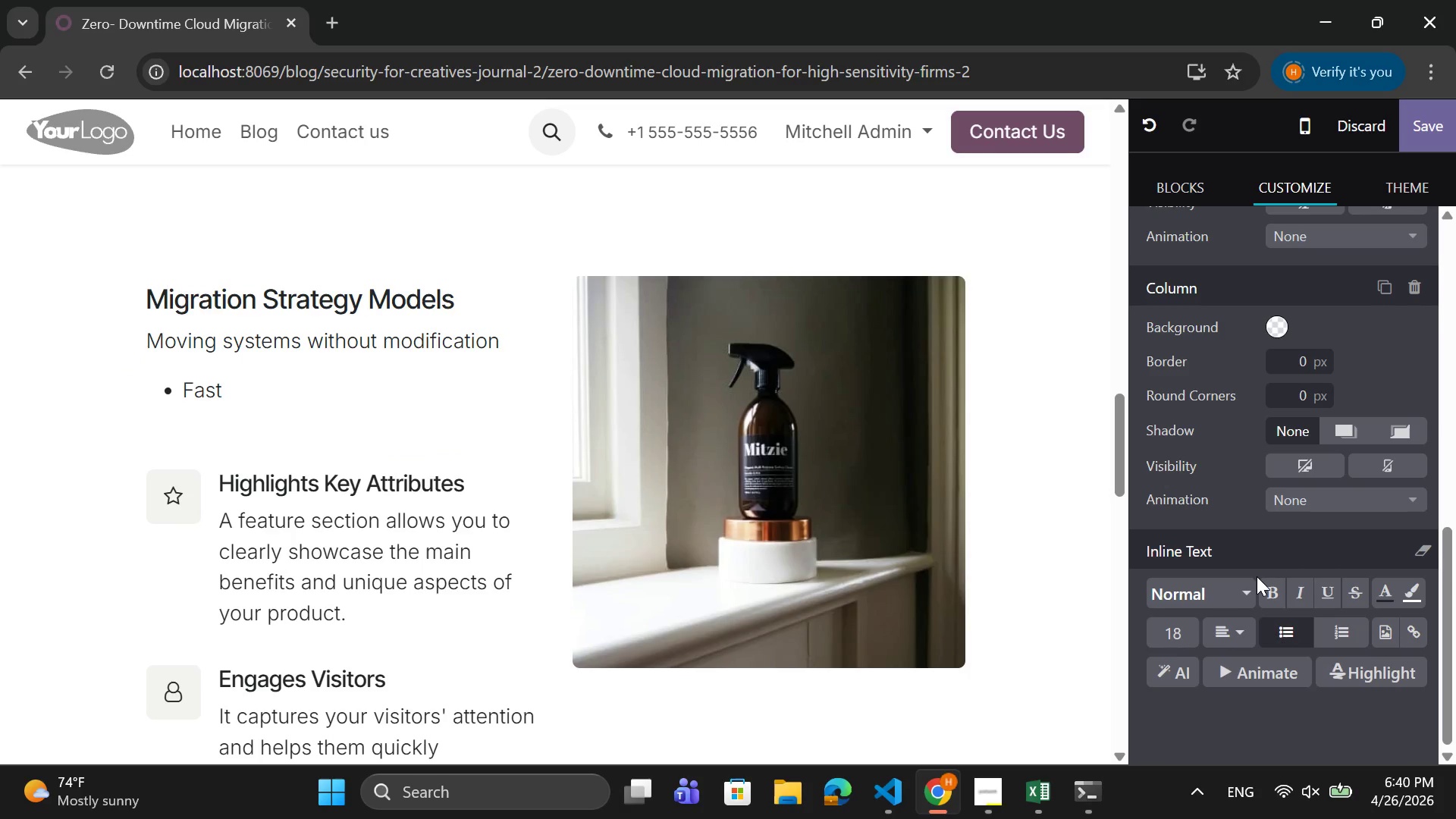 
key(Enter)
 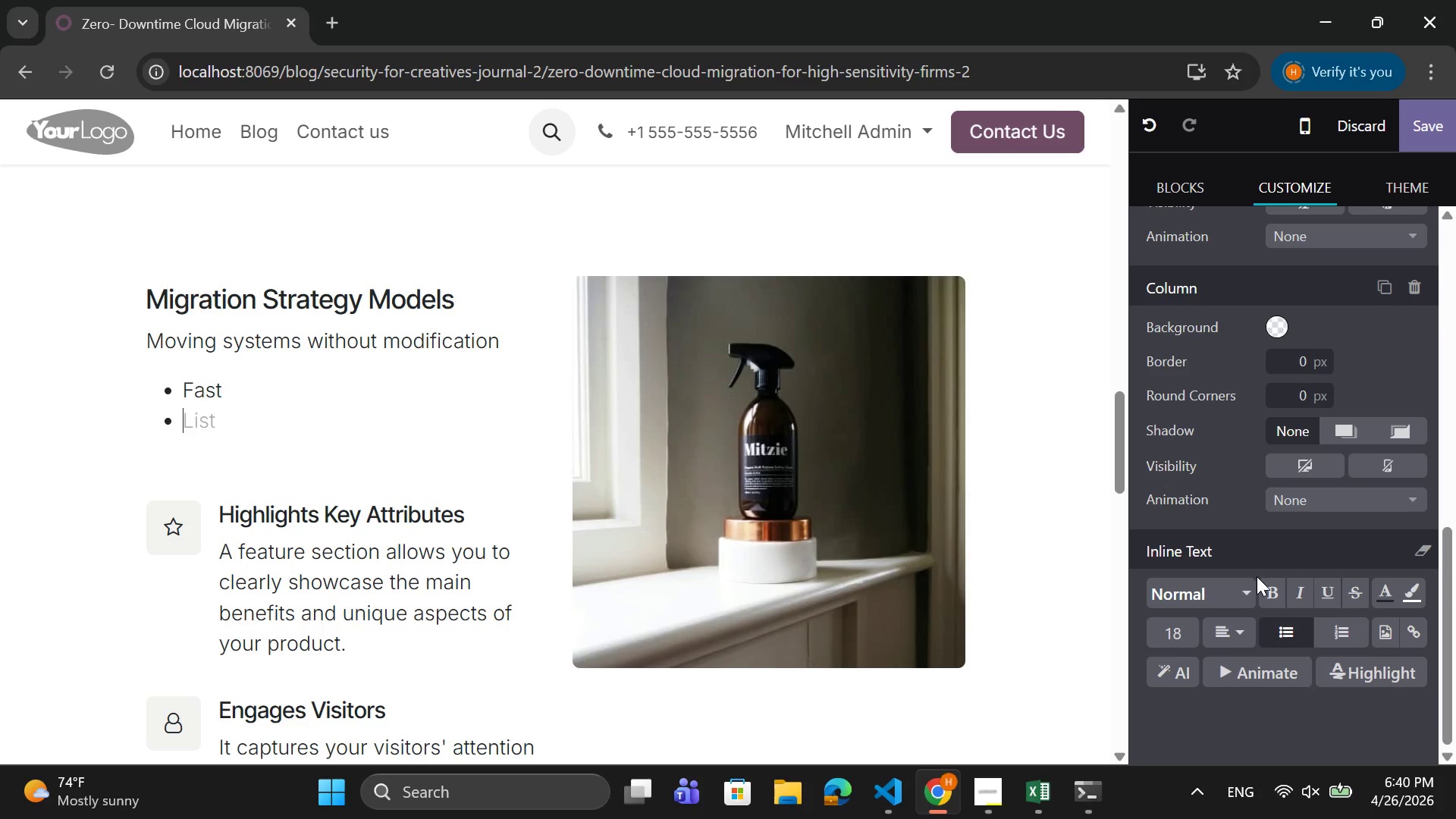 
key(CapsLock)
 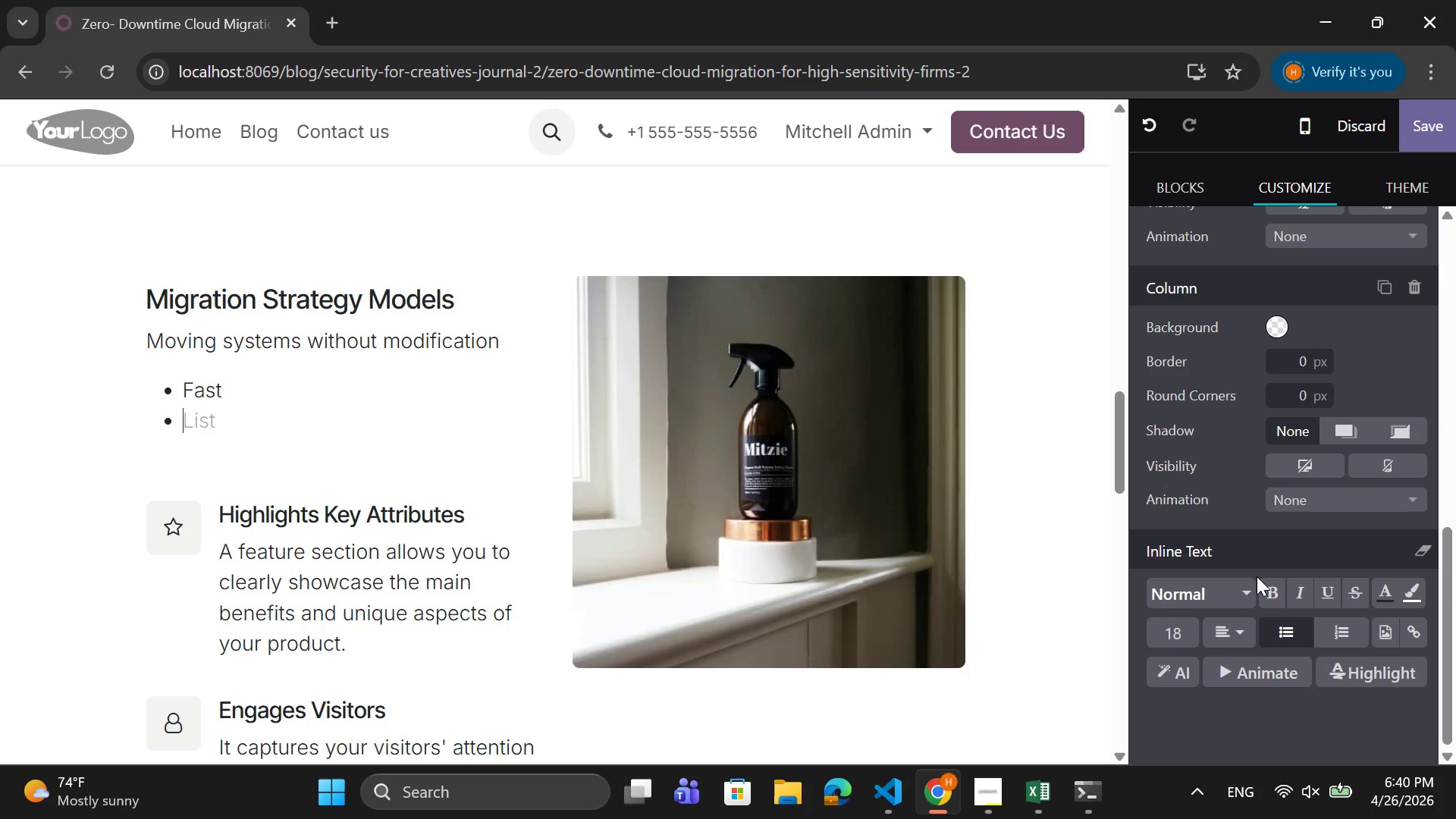 
key(Backspace)
 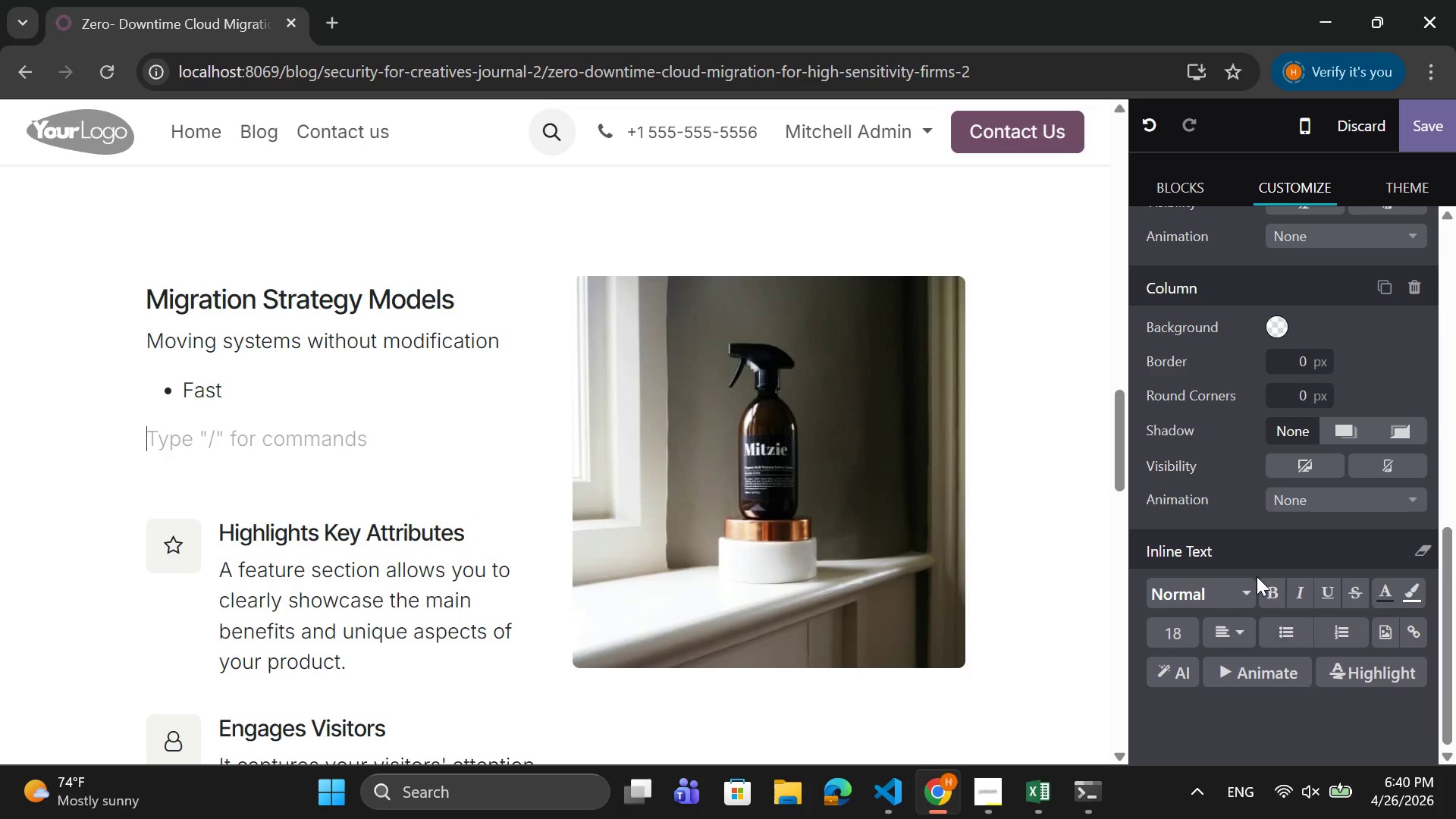 
key(Backspace)
 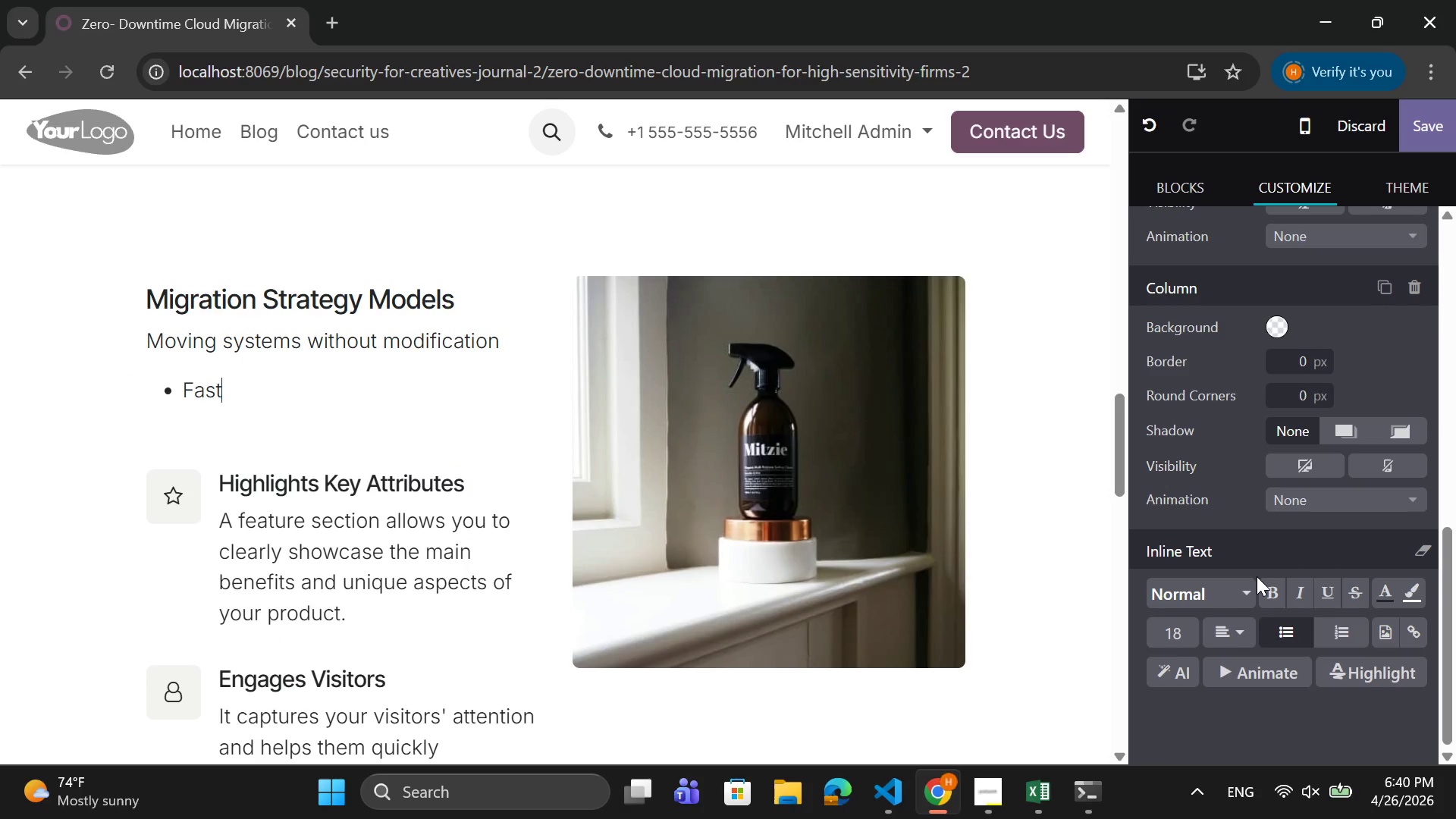 
key(Backspace)
 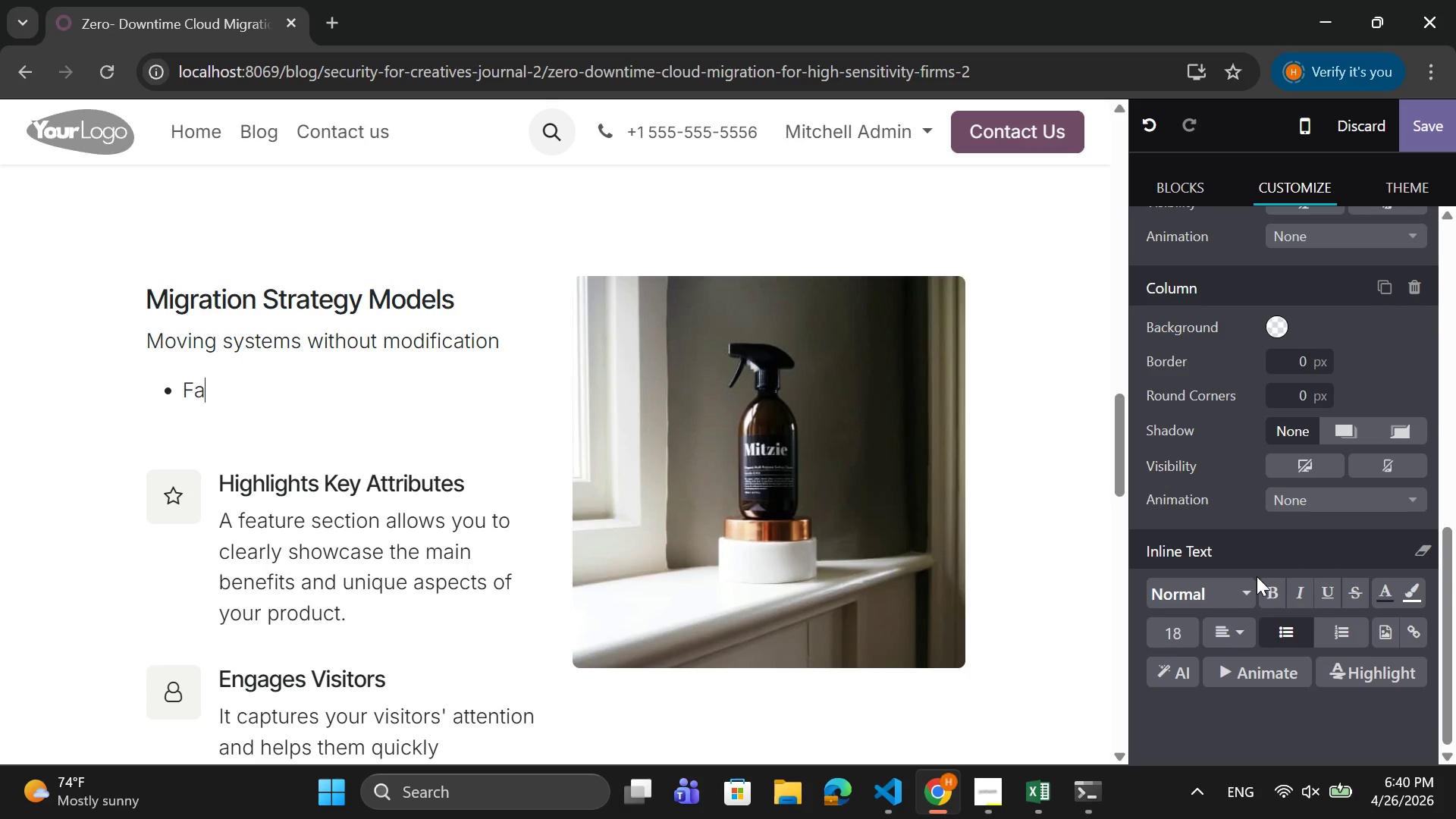 
key(Backspace)
 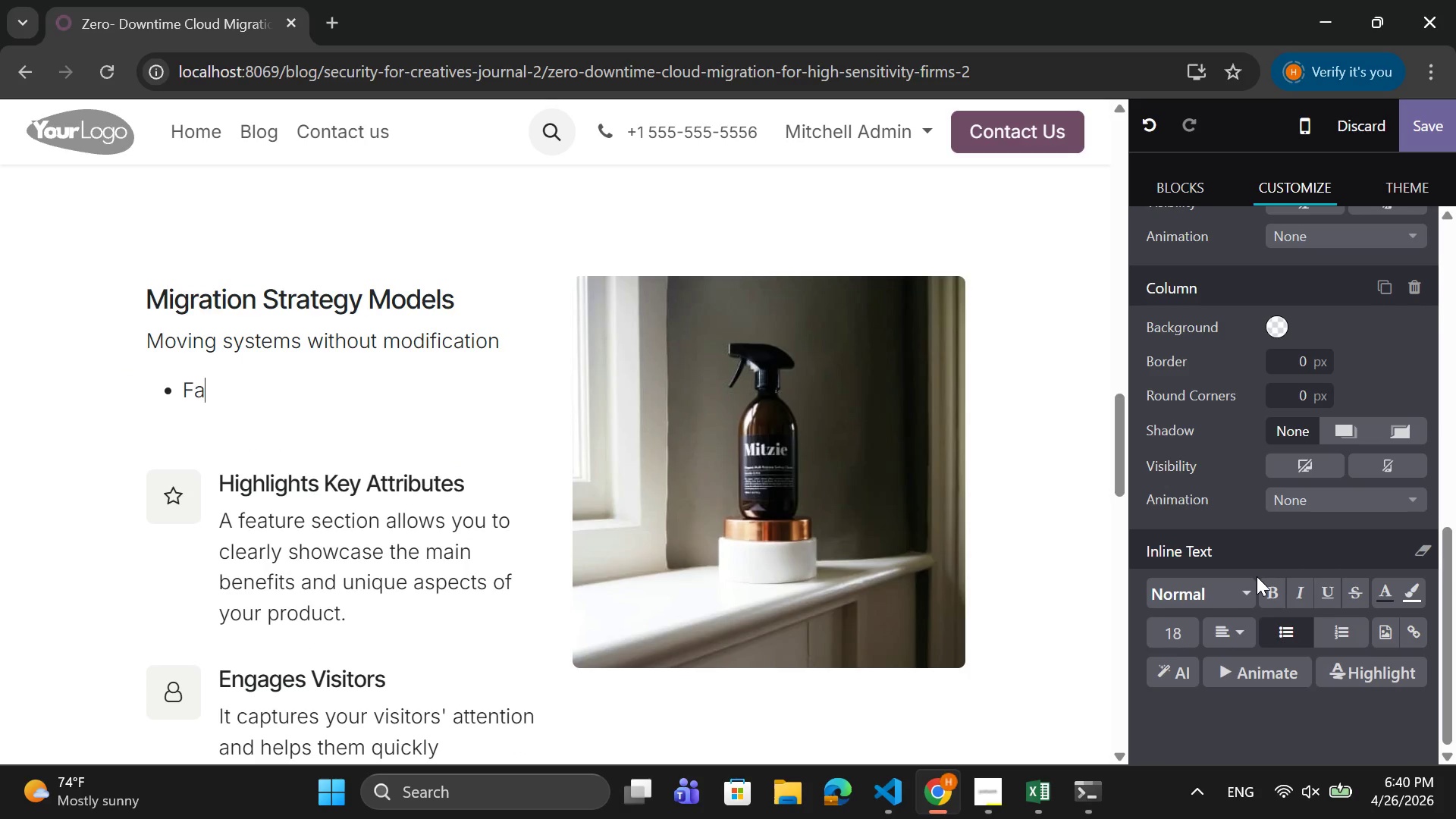 
key(Backspace)
 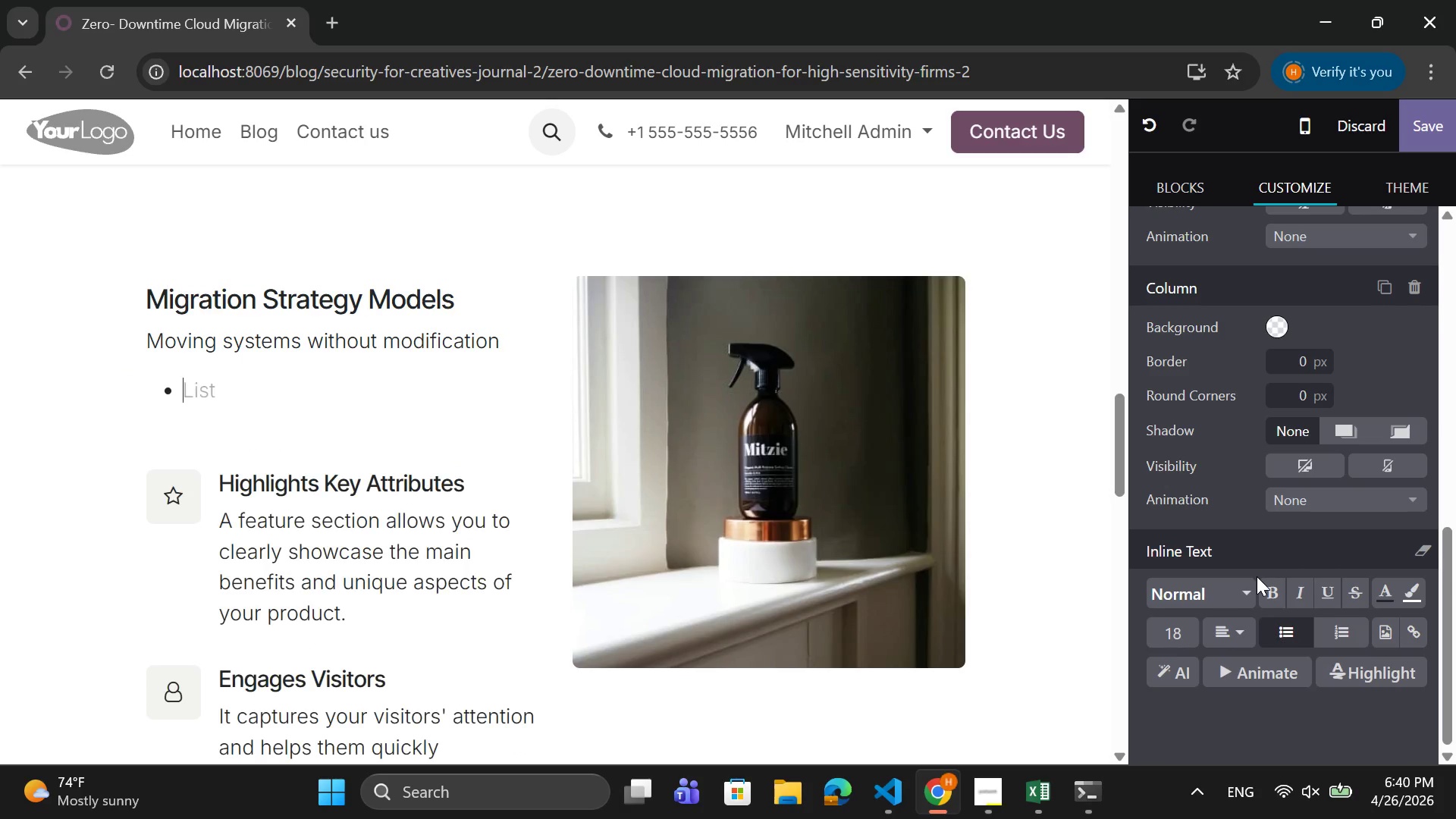 
key(Backspace)
 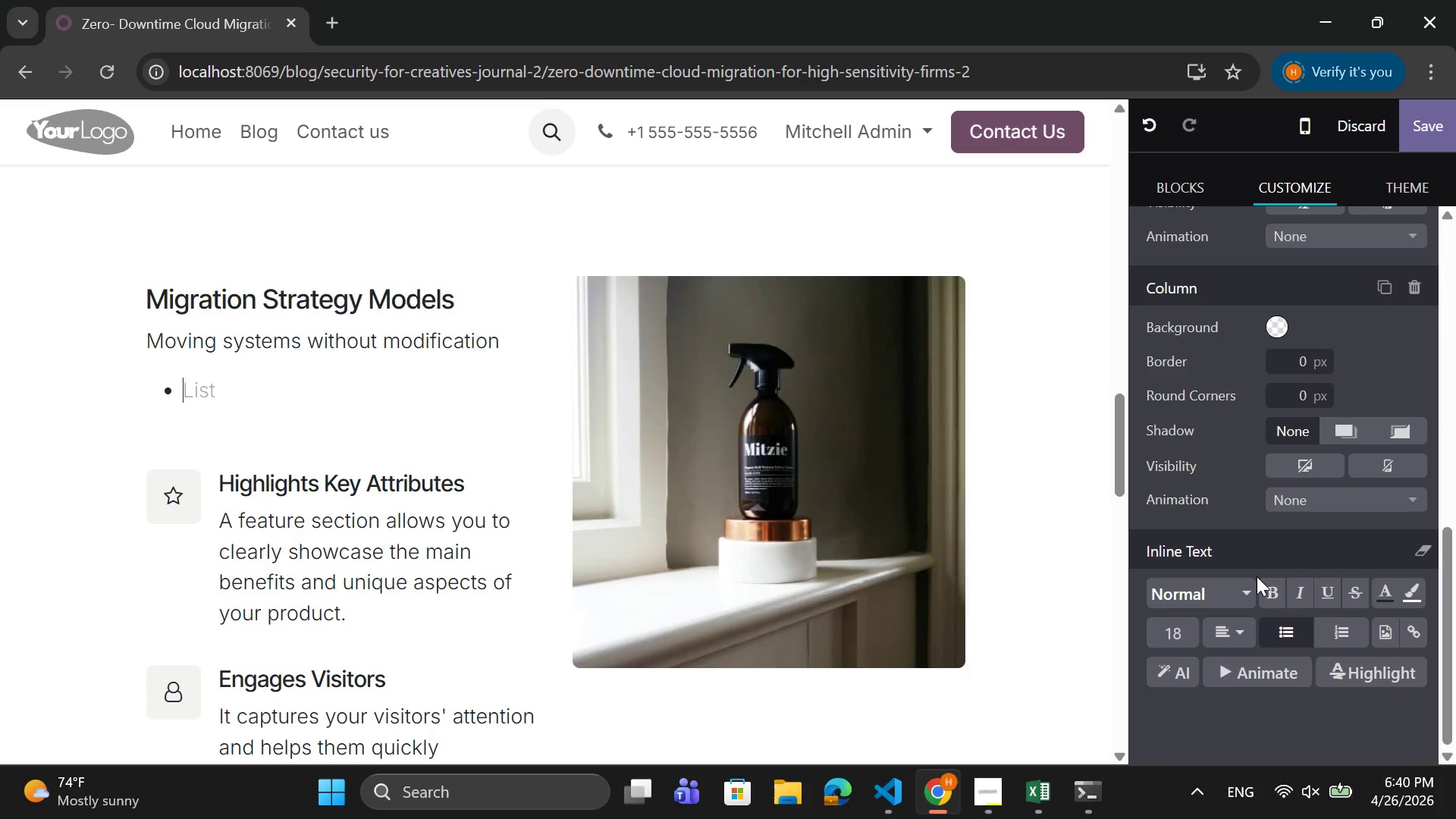 
key(Backspace)
 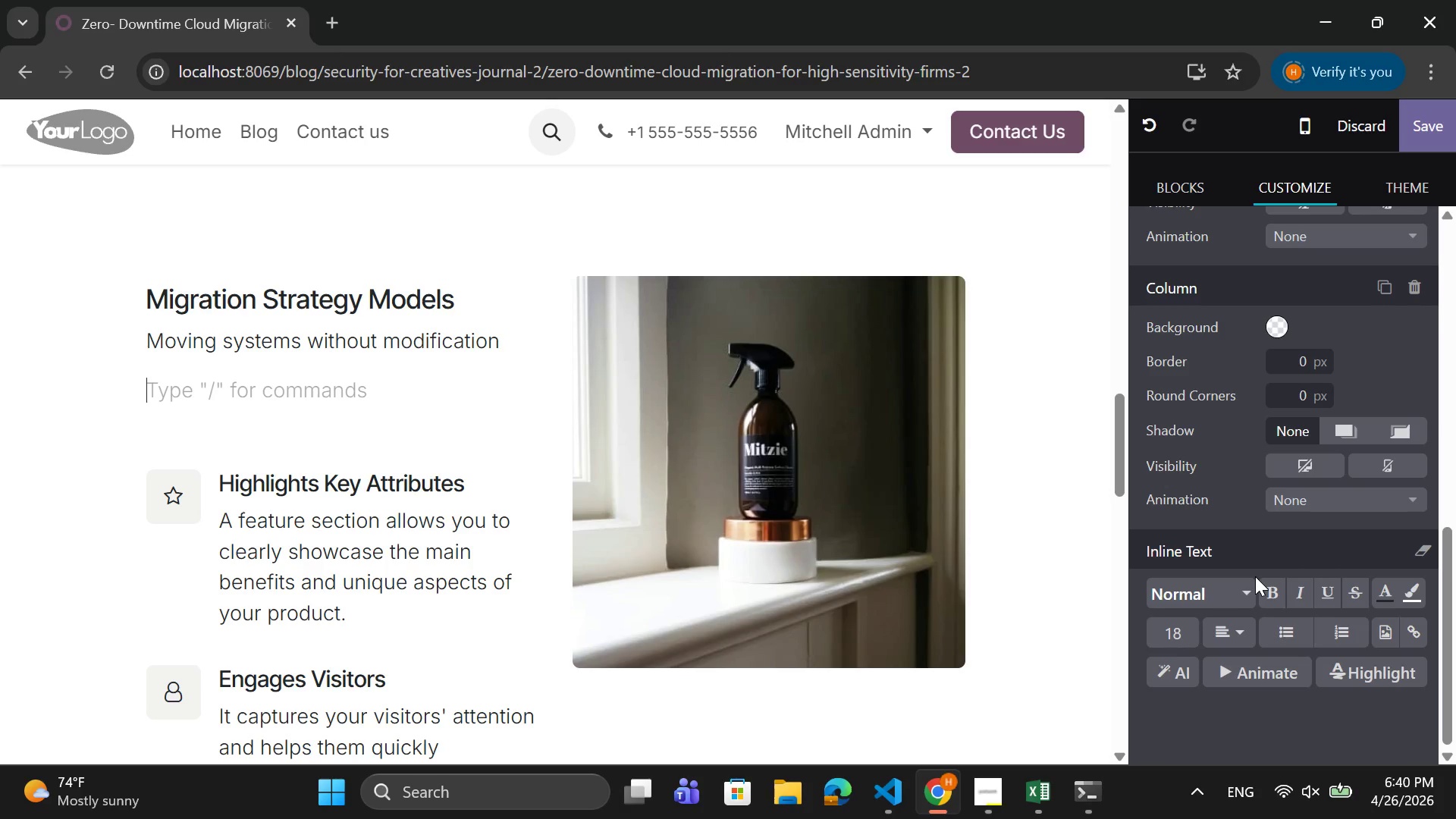 
wait(6.09)
 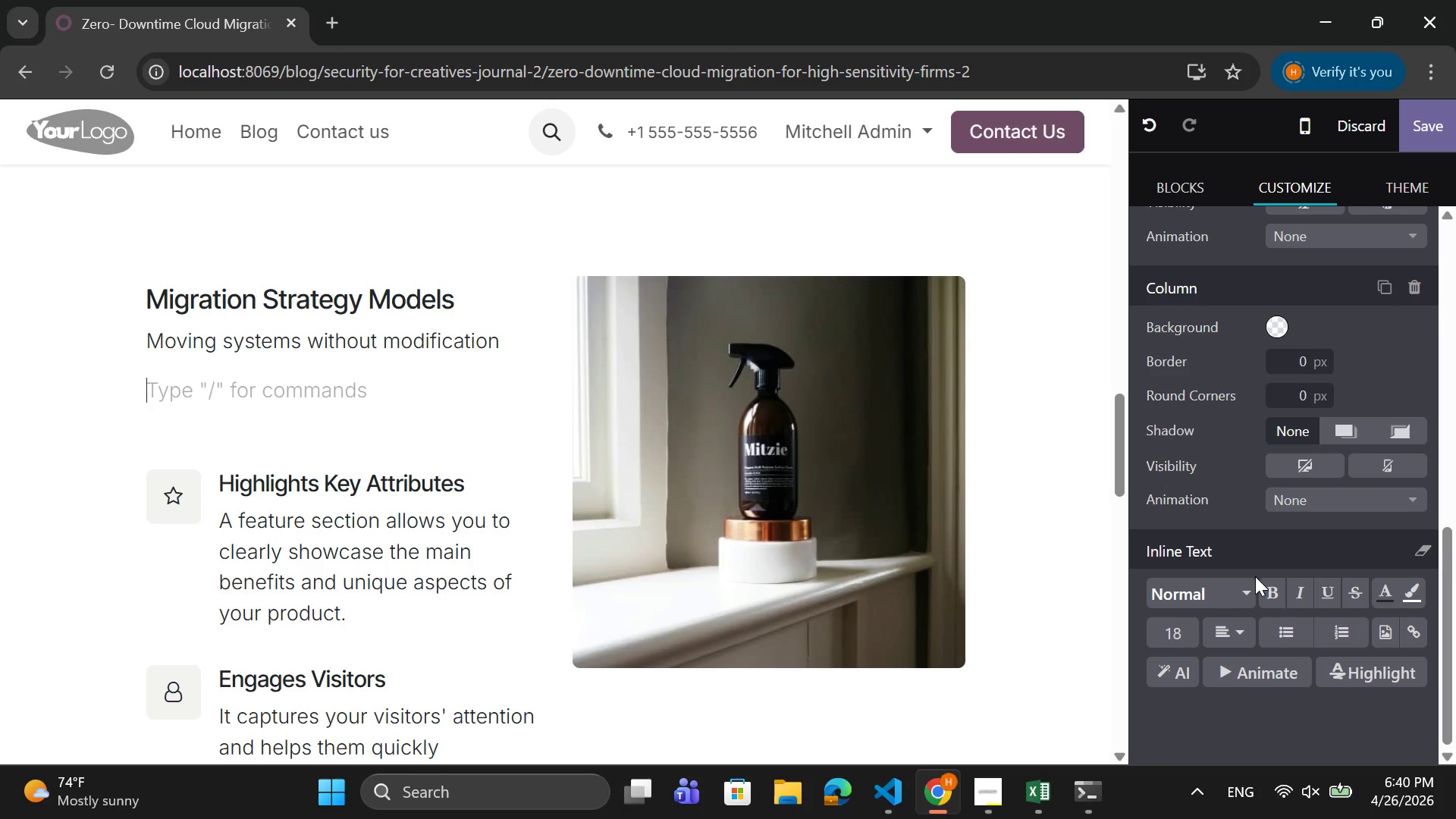 
left_click([1279, 631])
 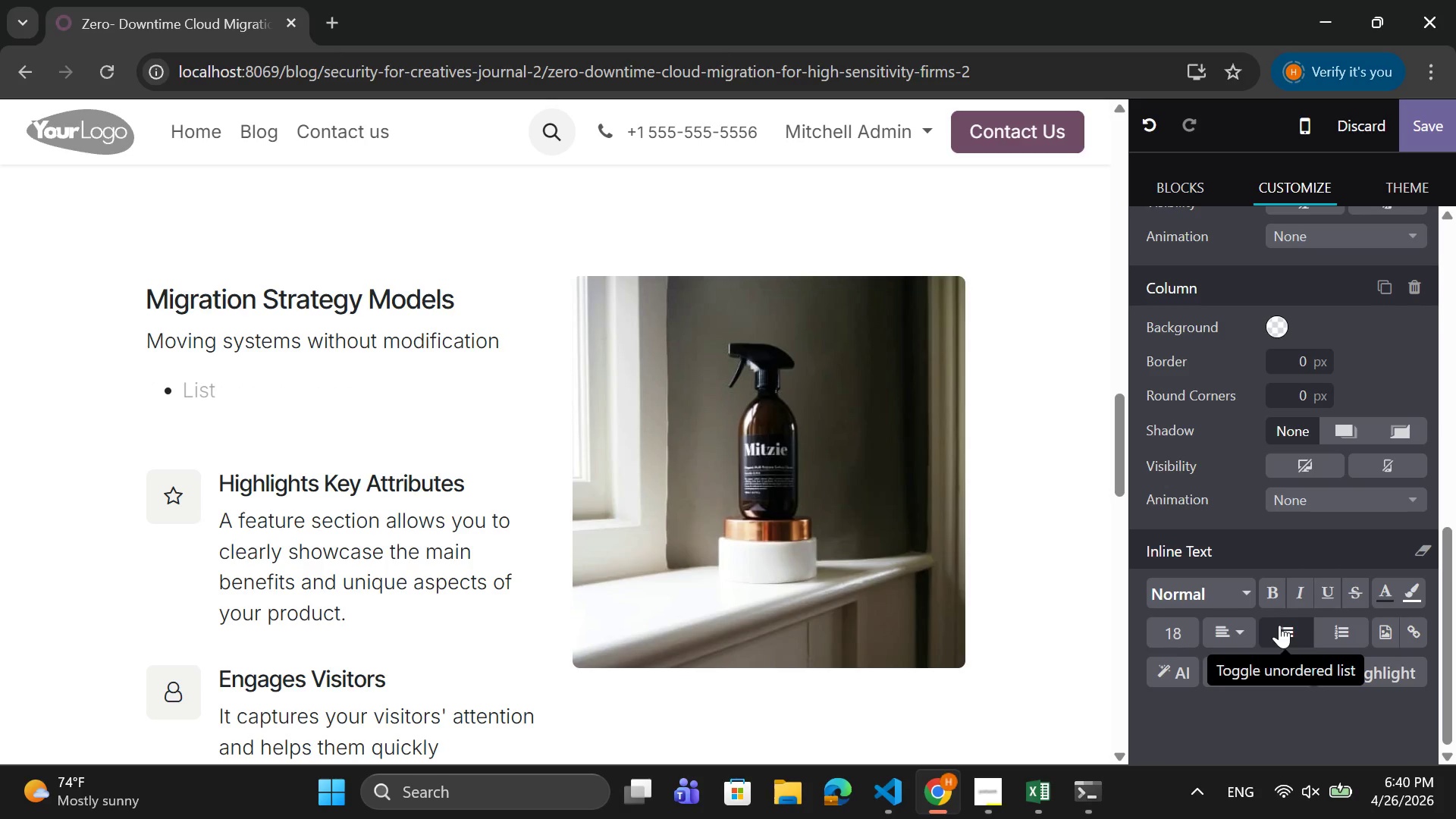 
type(fATS)
key(Backspace)
key(Backspace)
key(Backspace)
key(Backspace)
type(Fast)
 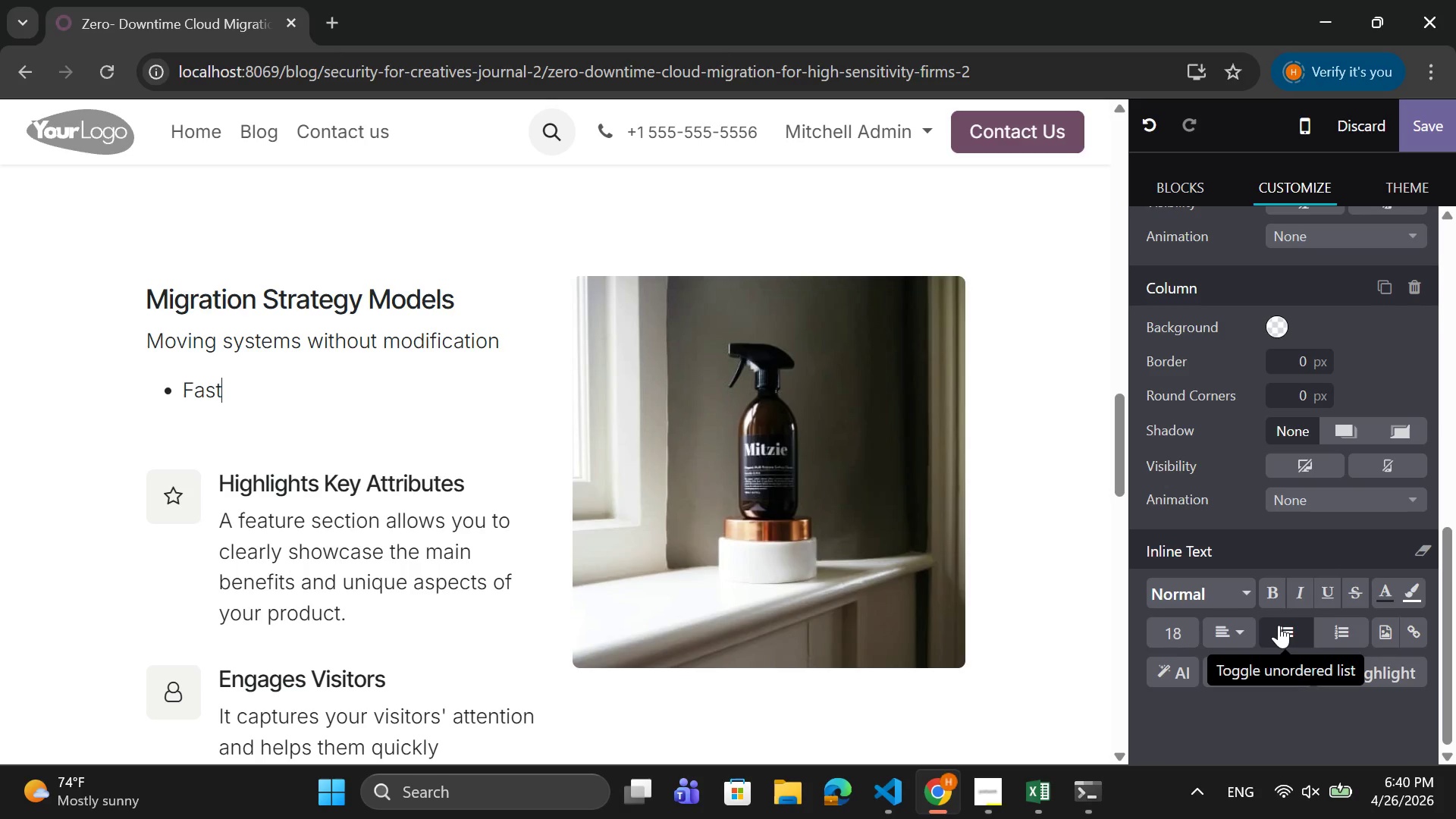 
key(Enter)
 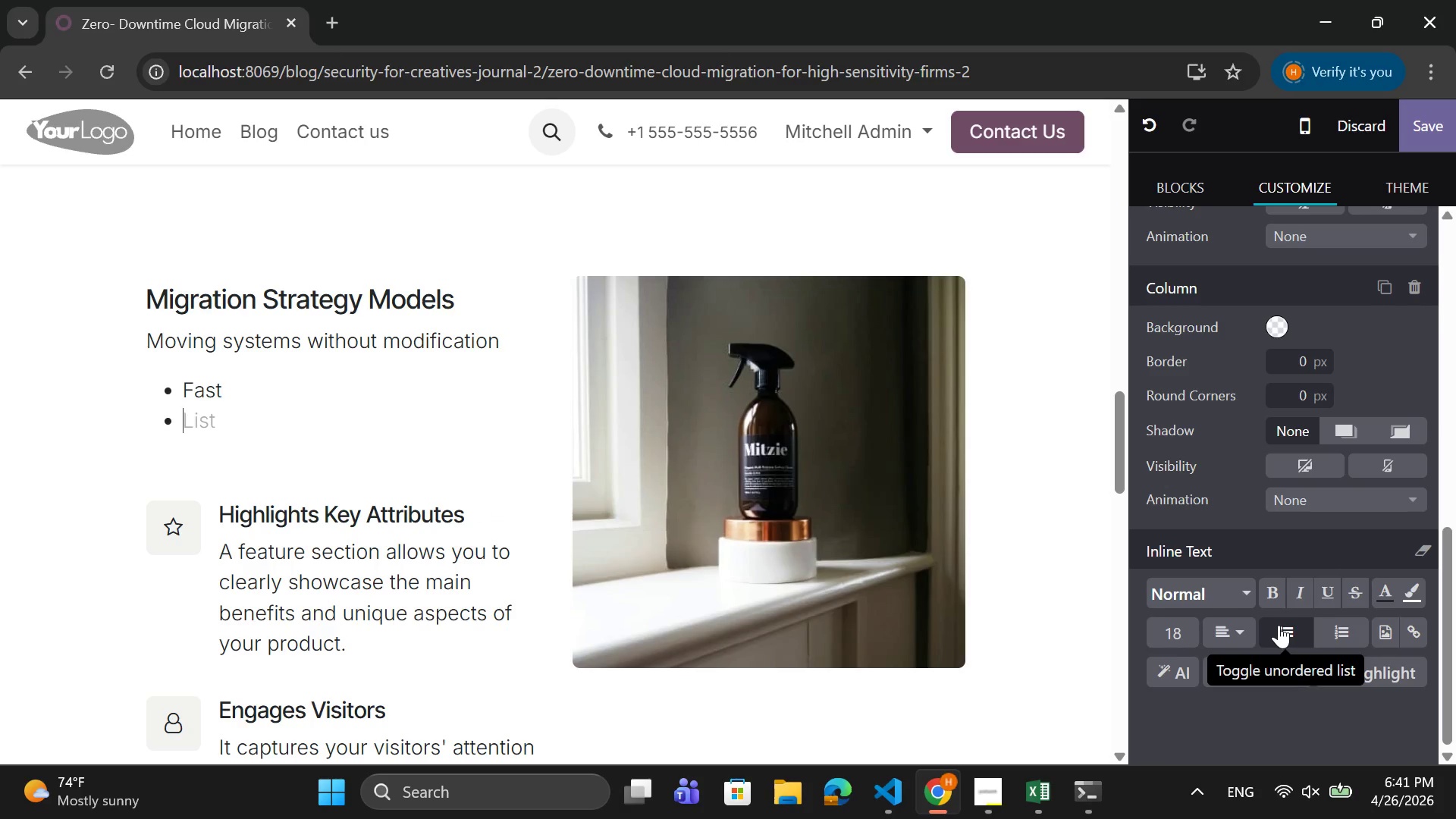 
type(n)
key(Backspace)
type(Not higher)
 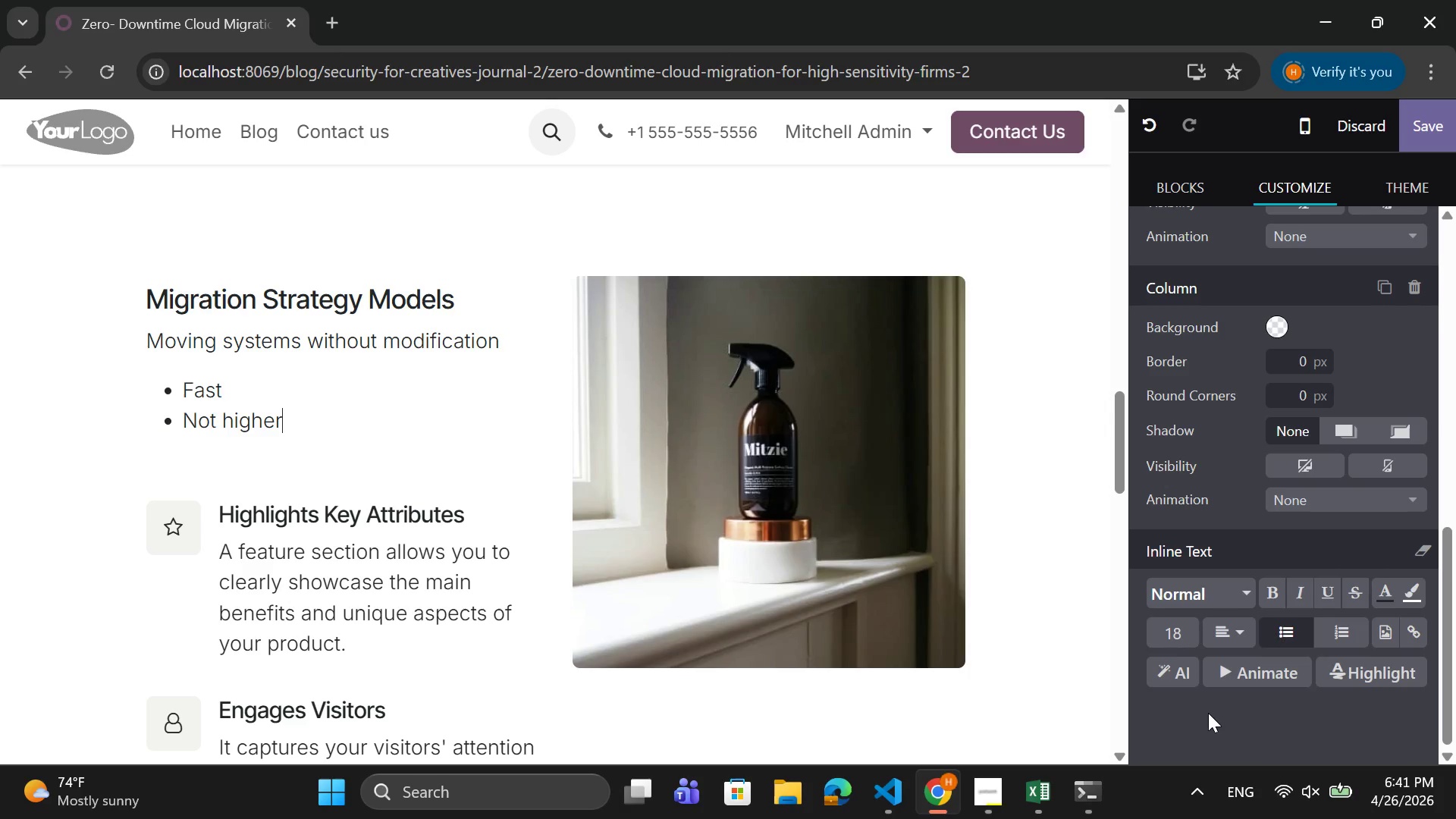 
type( long term i)
key(Backspace)
key(Backspace)
type(-ineffii)
key(Backspace)
type(ciency)
 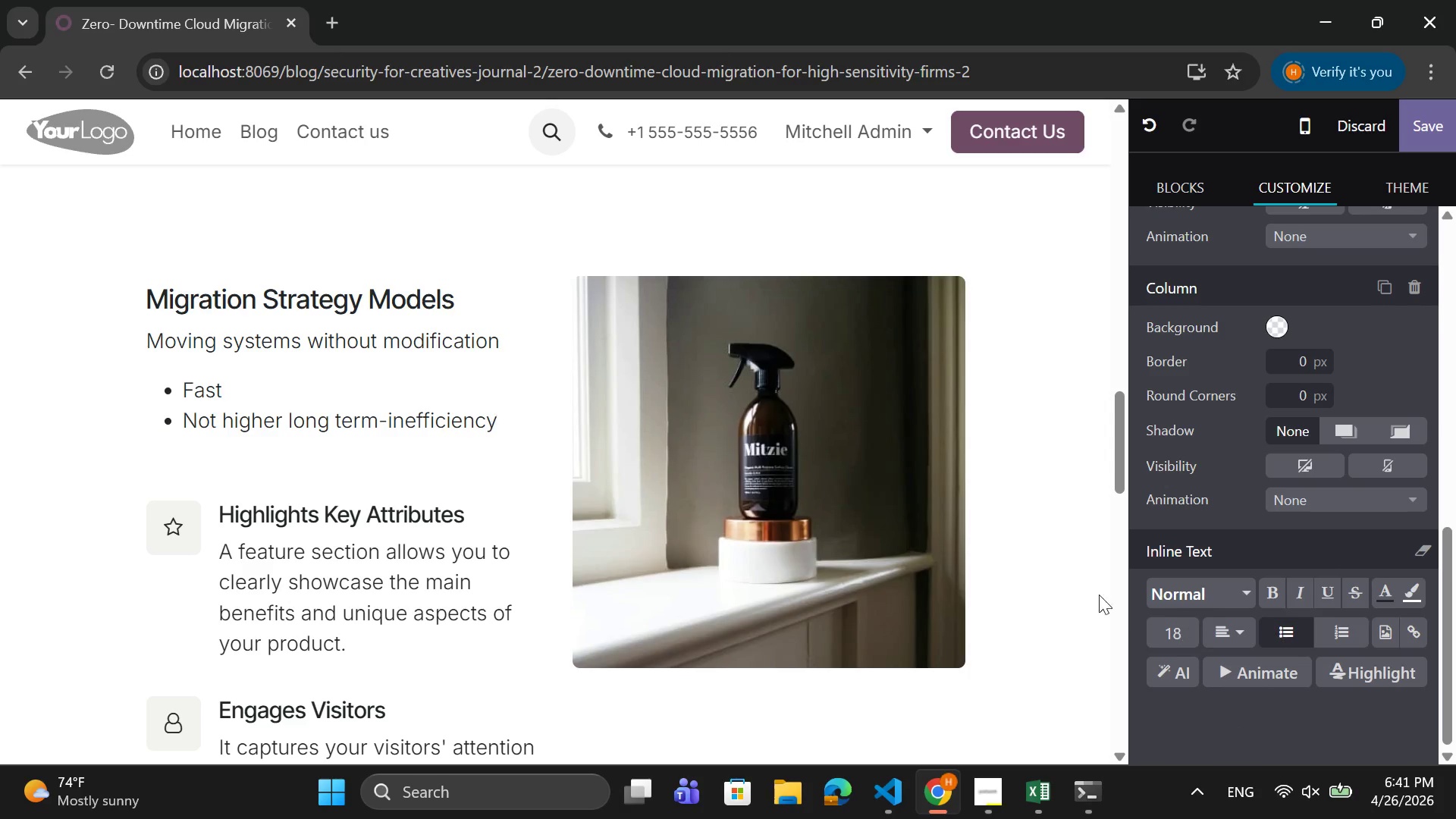 
wait(10.88)
 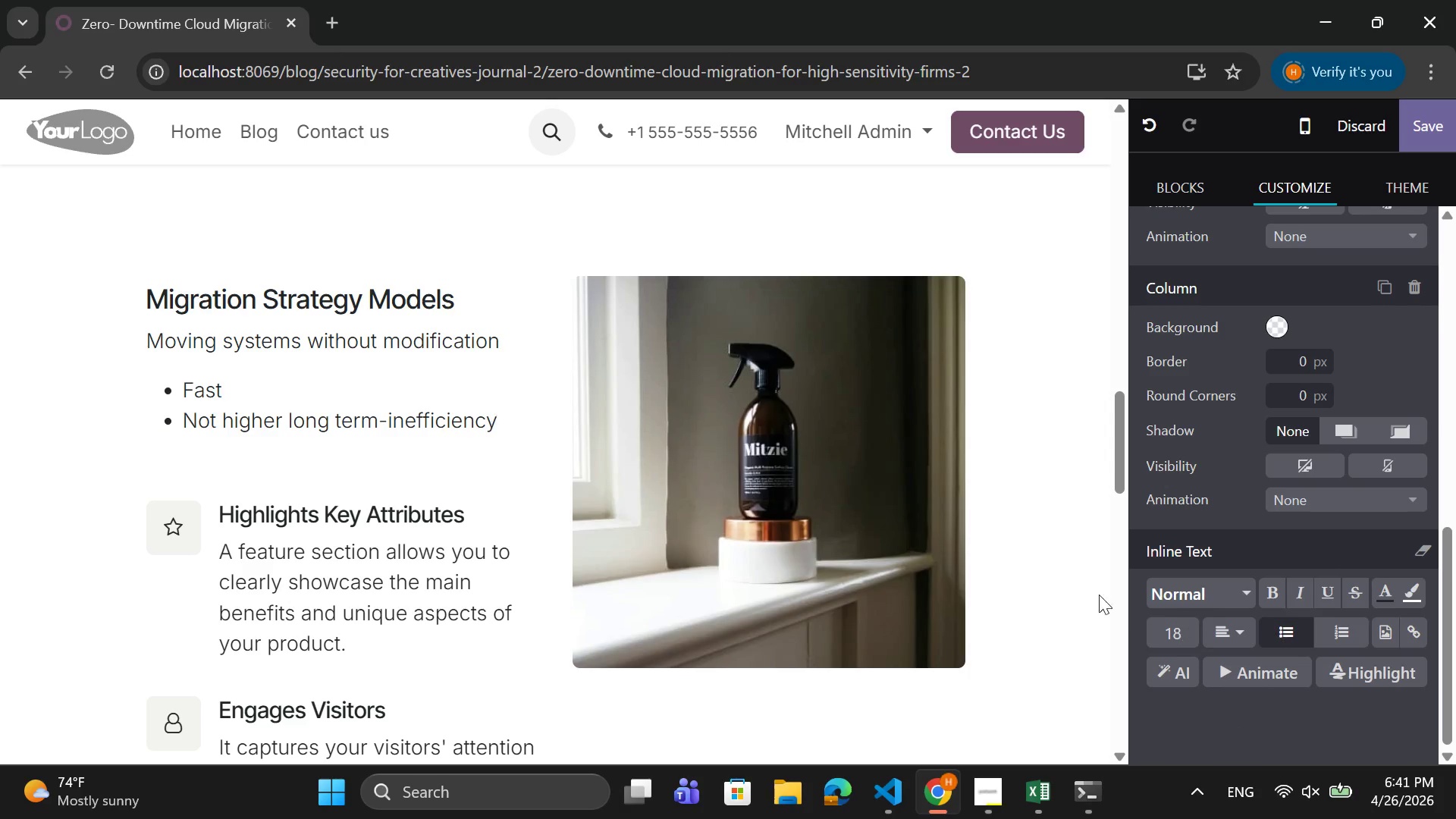 
left_click_drag(start_coordinate=[511, 427], to_coordinate=[140, 343])
 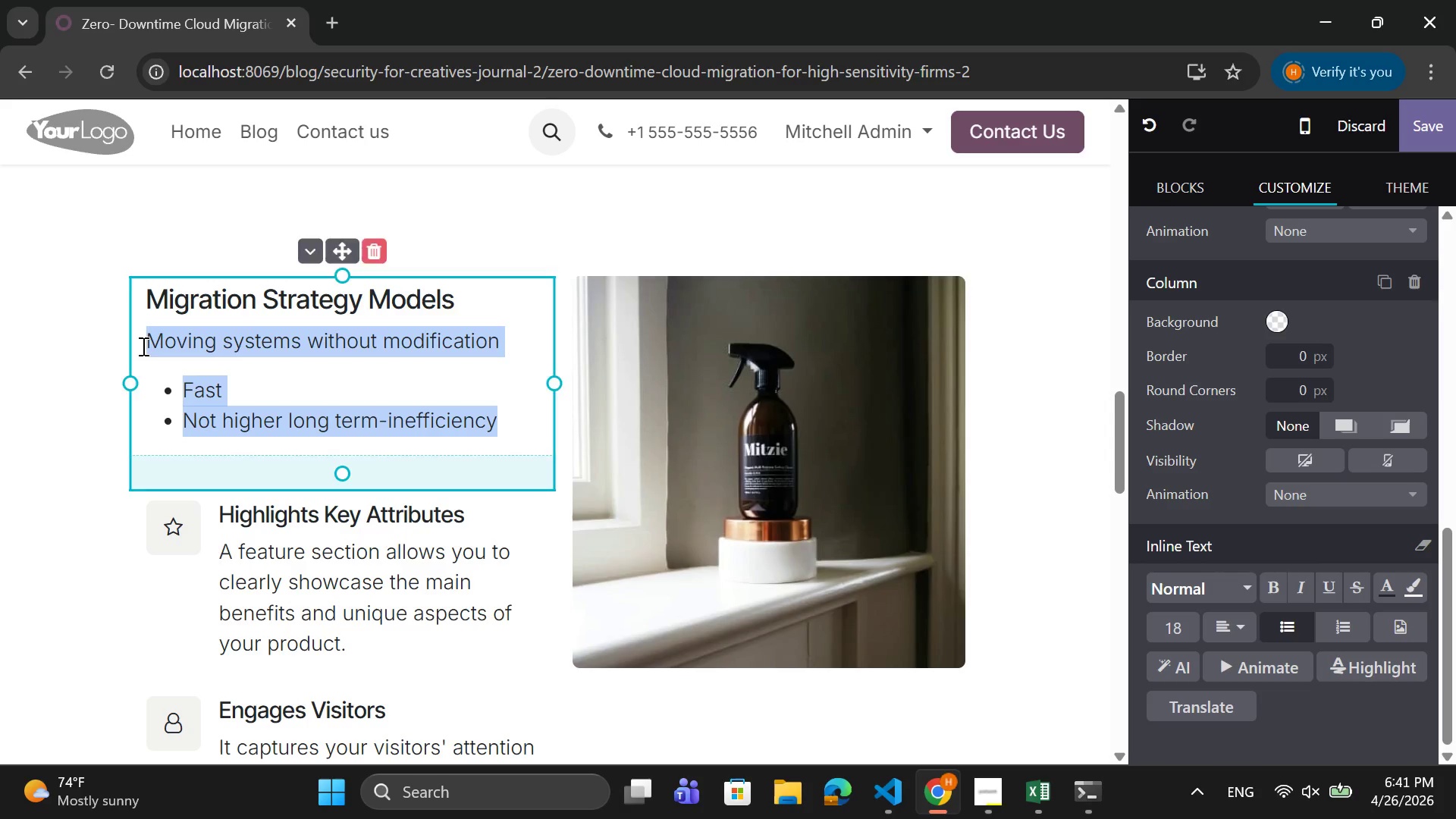 
key(Control+X)
 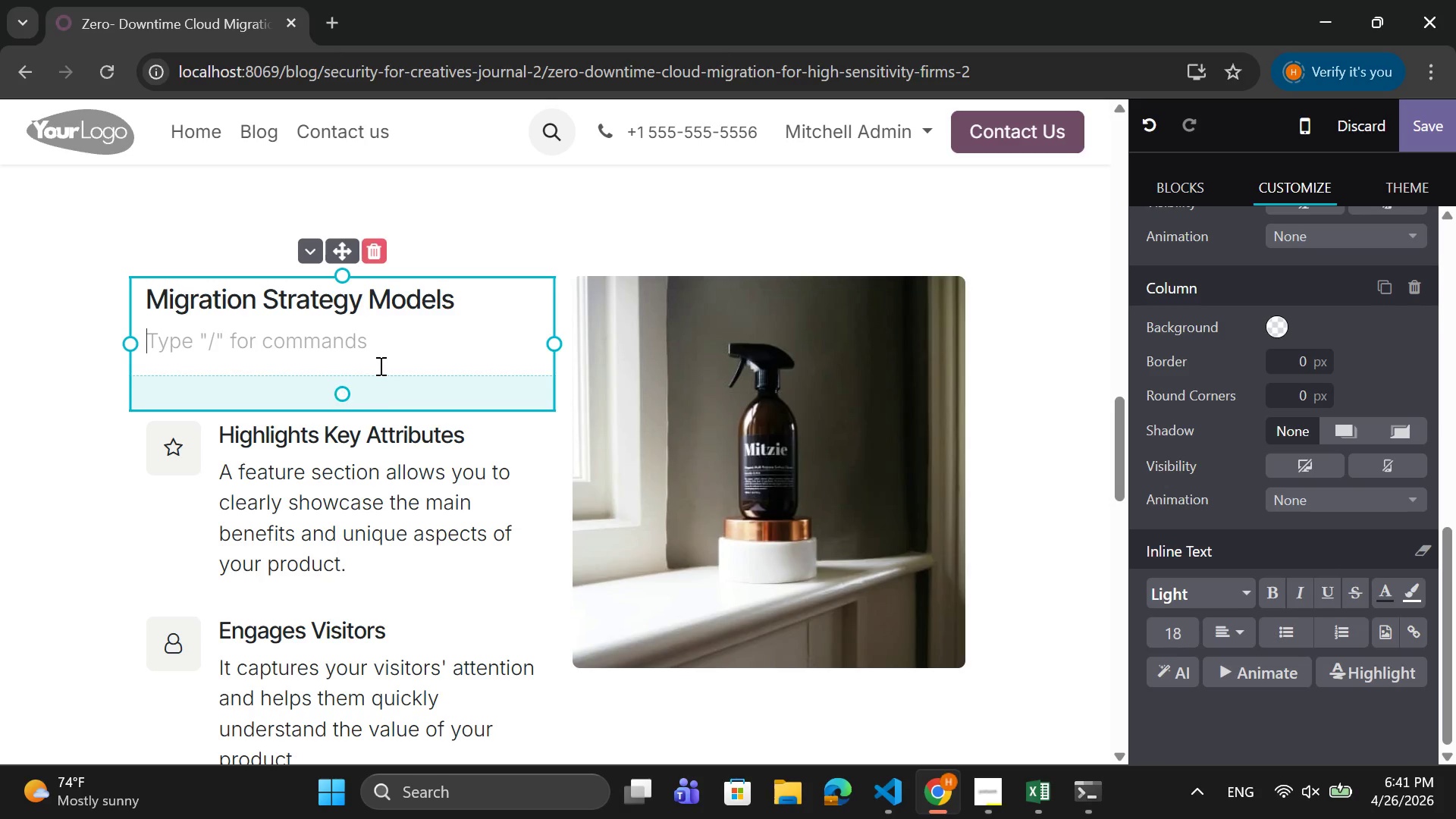 
key(Backspace)
 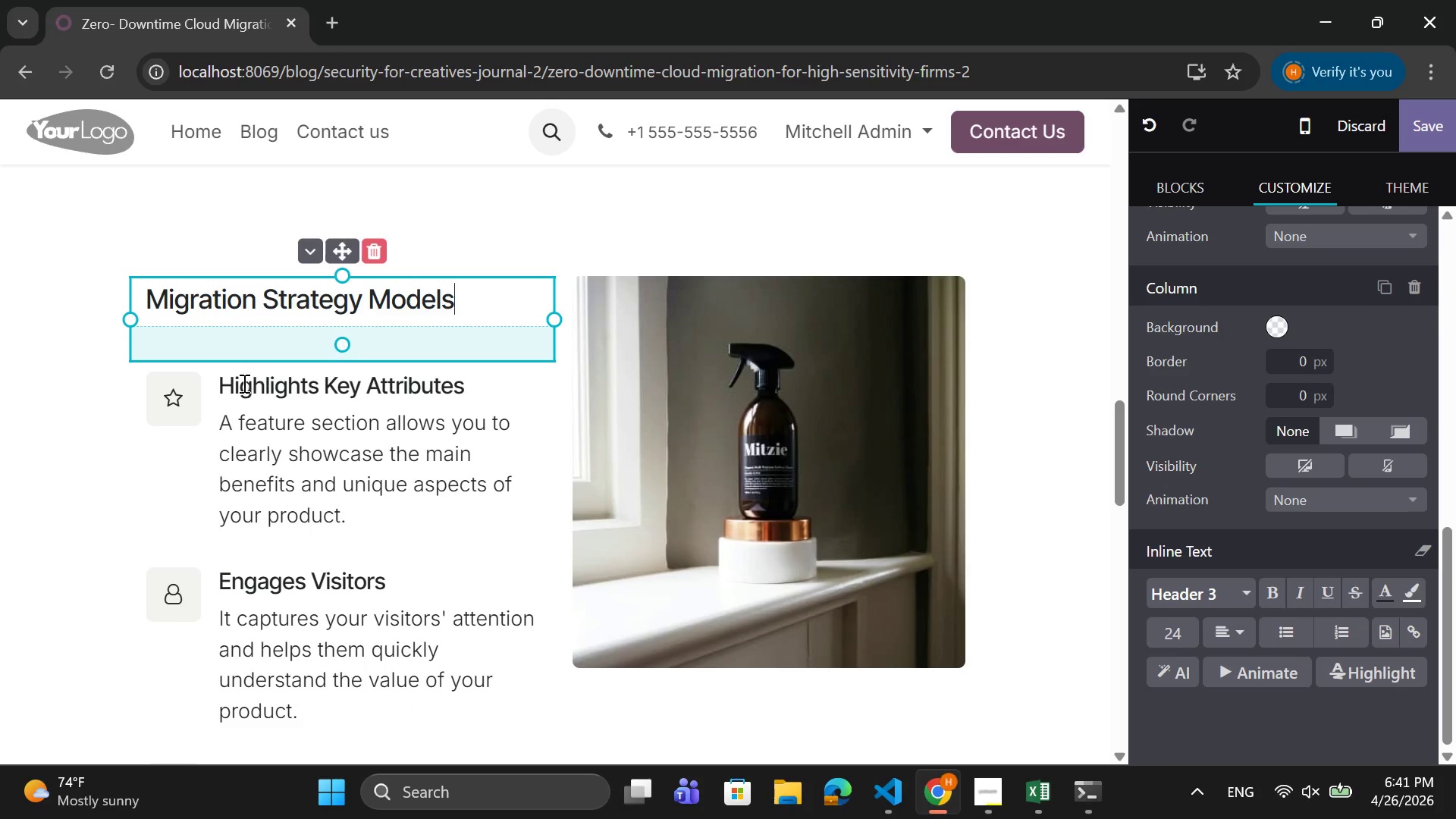 
left_click_drag(start_coordinate=[217, 388], to_coordinate=[354, 530])
 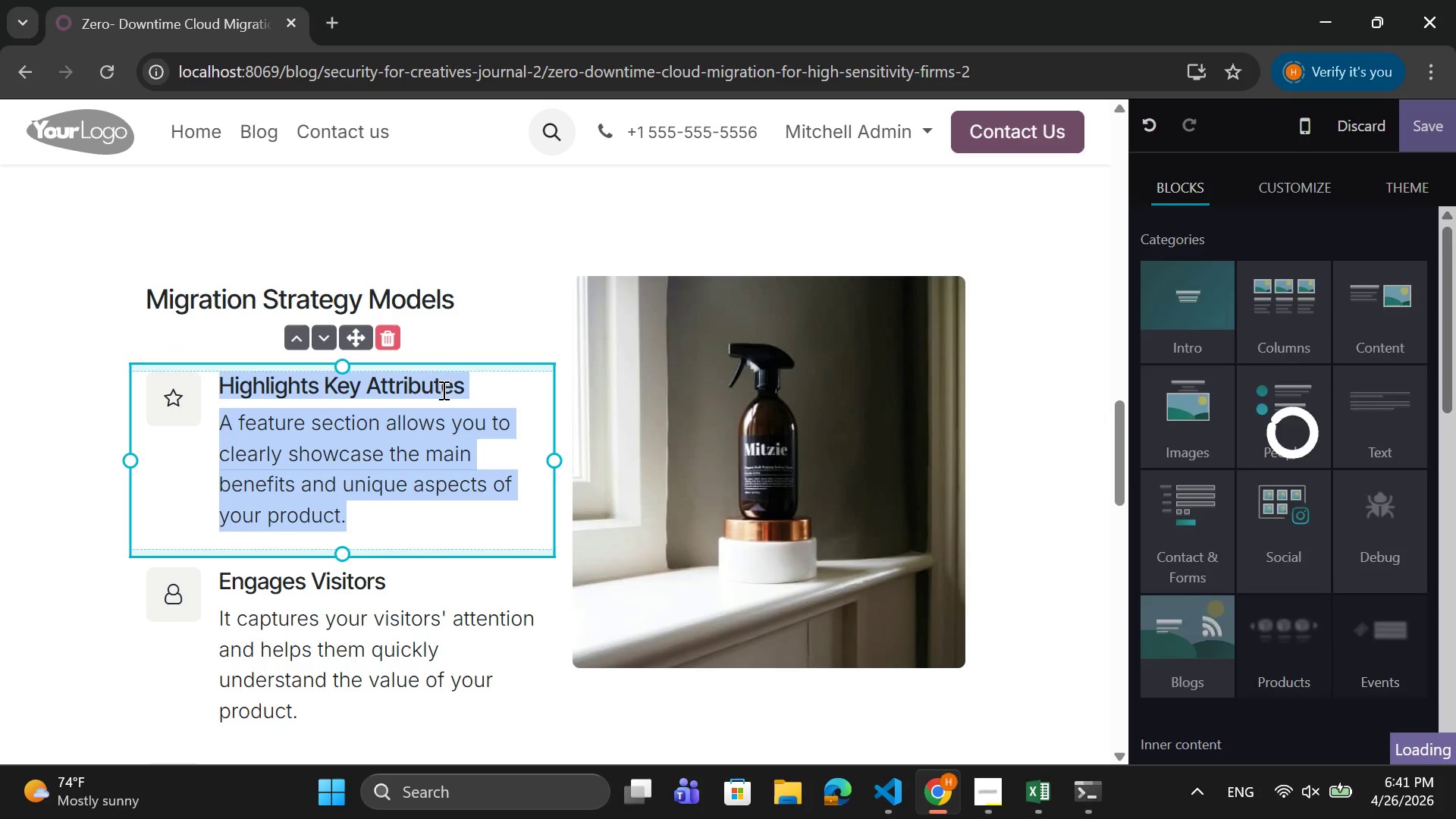 
left_click([485, 379])
 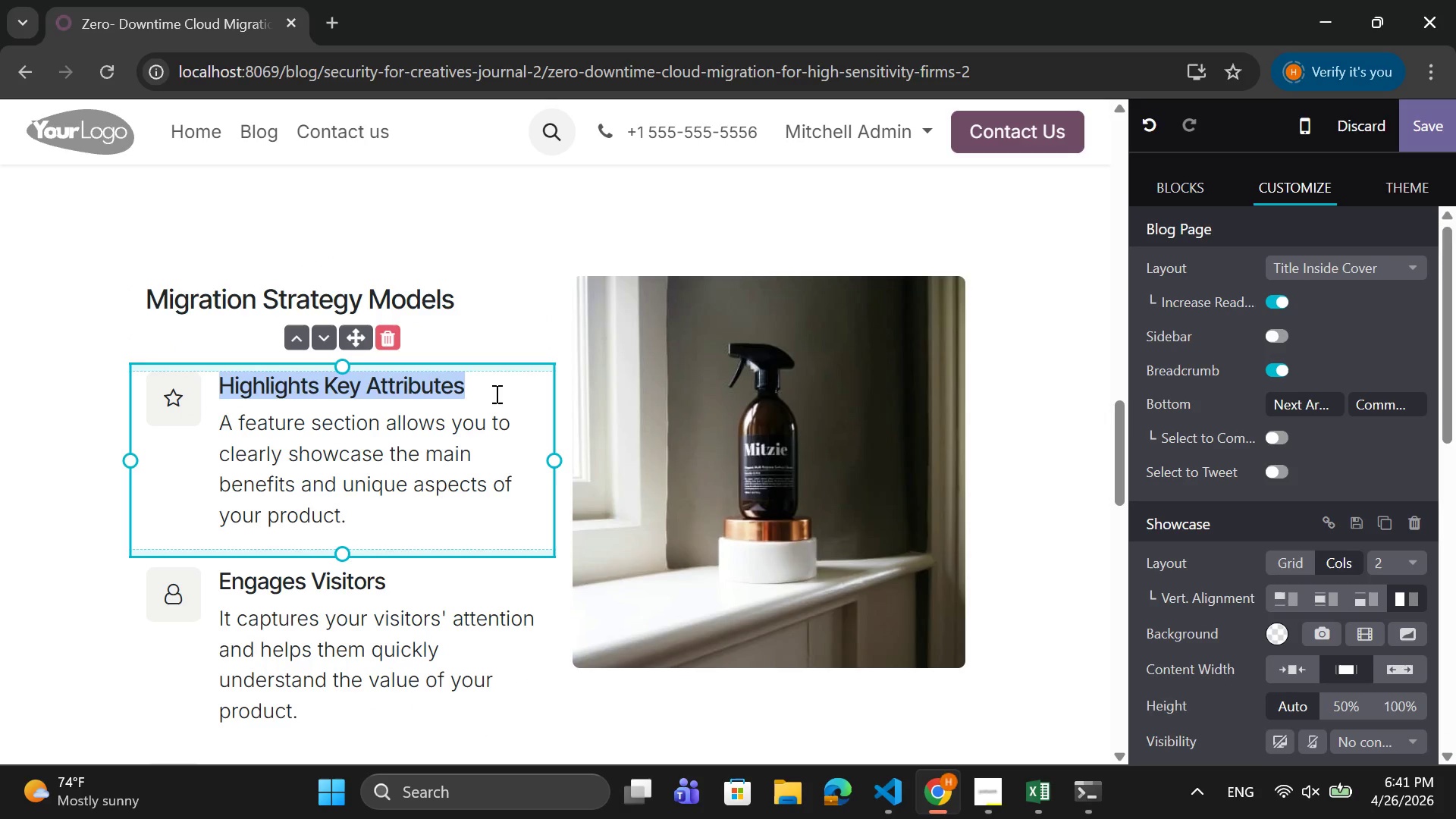 
key(Backspace)
 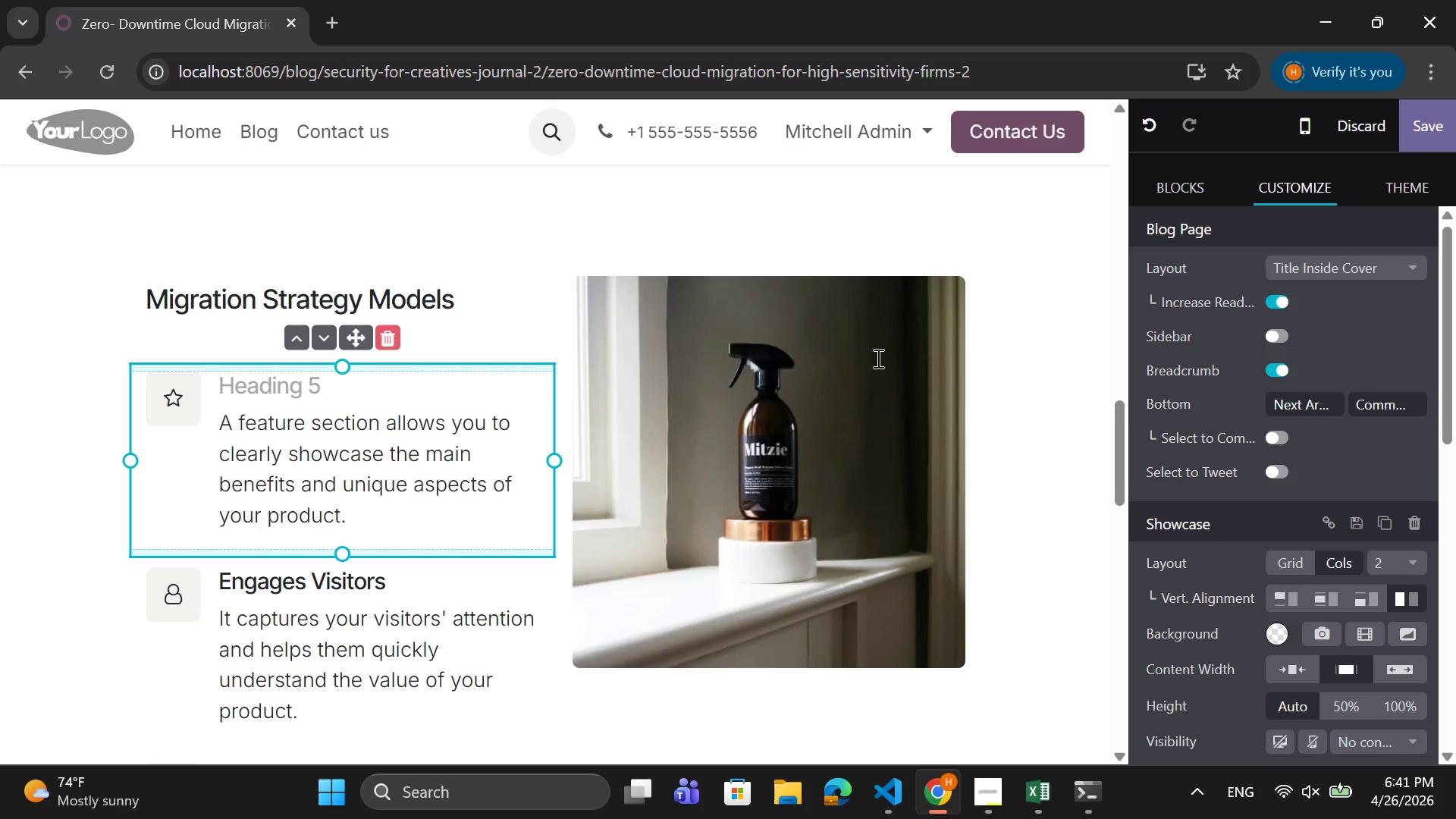 
wait(5.34)
 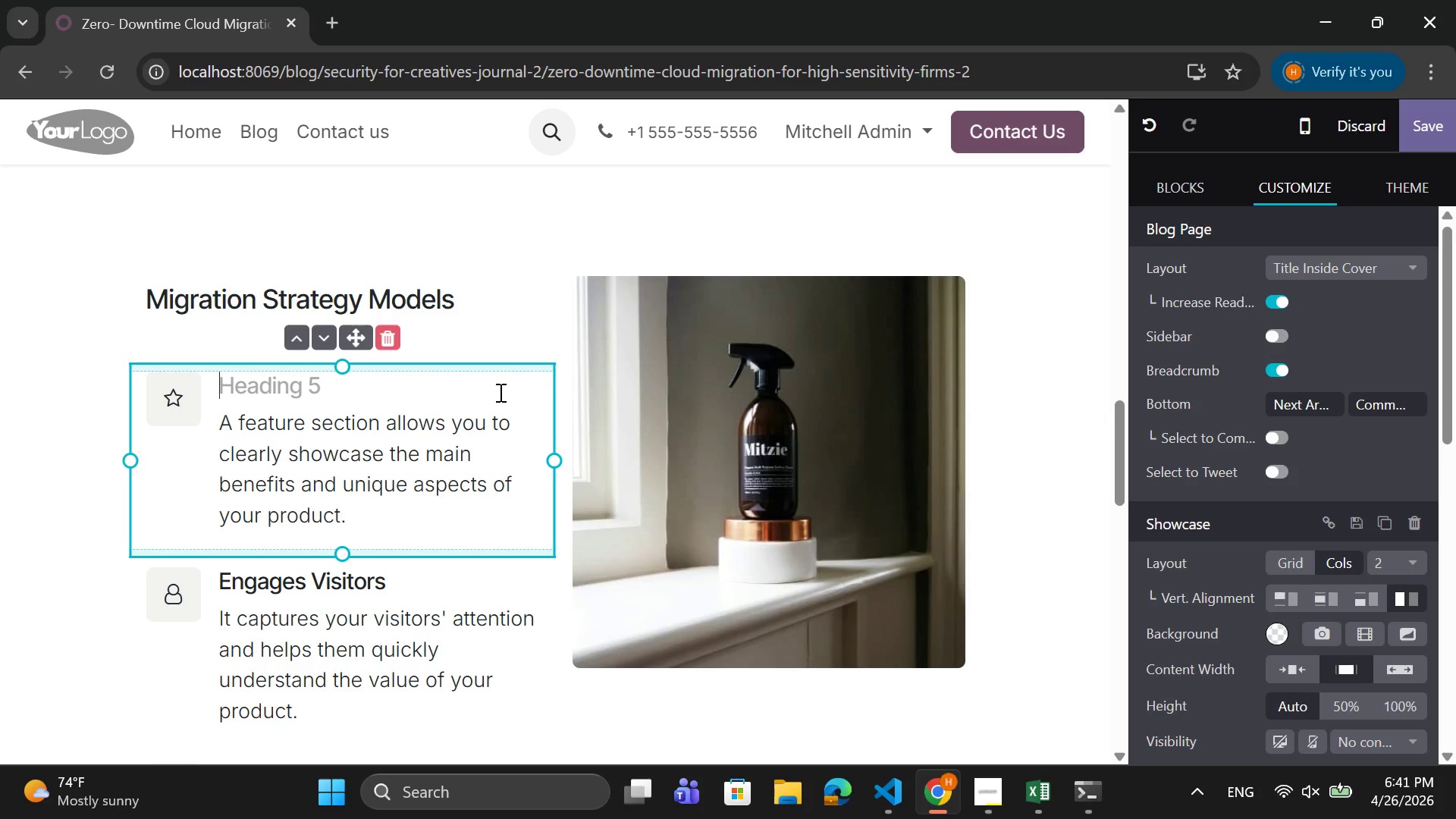 
type(Lift D)
key(Backspace)
key(Backspace)
type(-and-shift)
 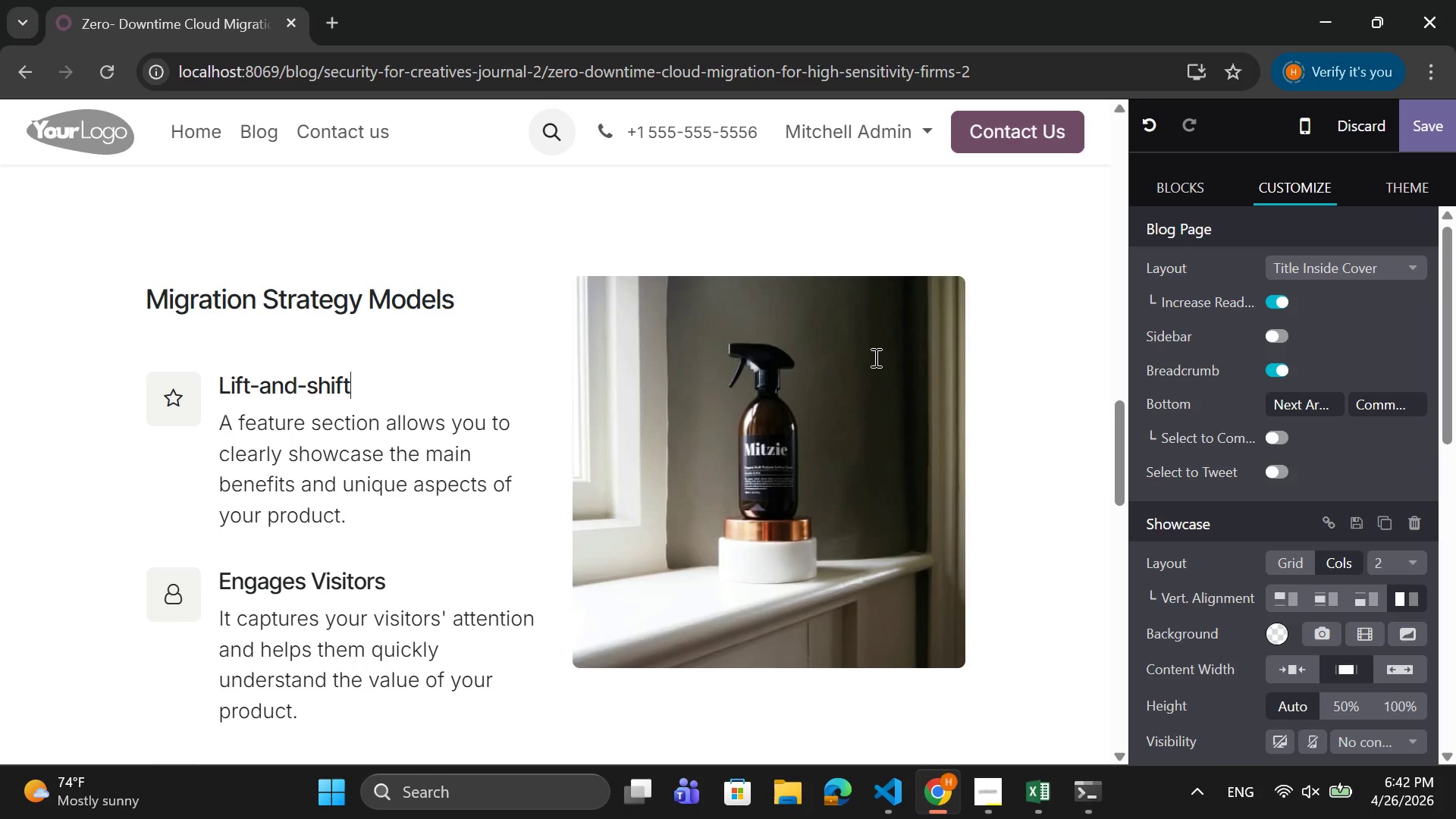 
key(Control+ControlRight)
 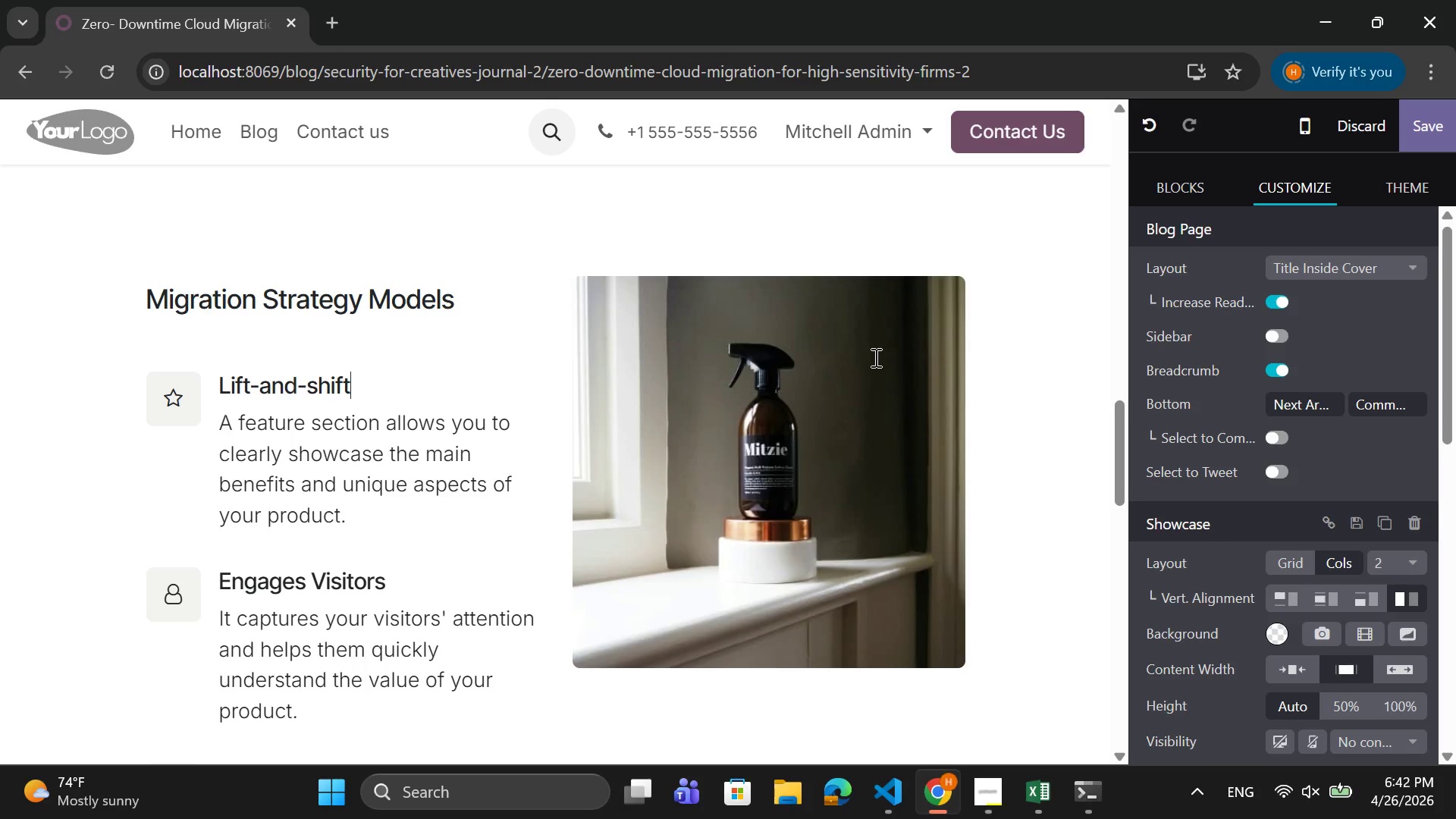 
key(ArrowLeft)
 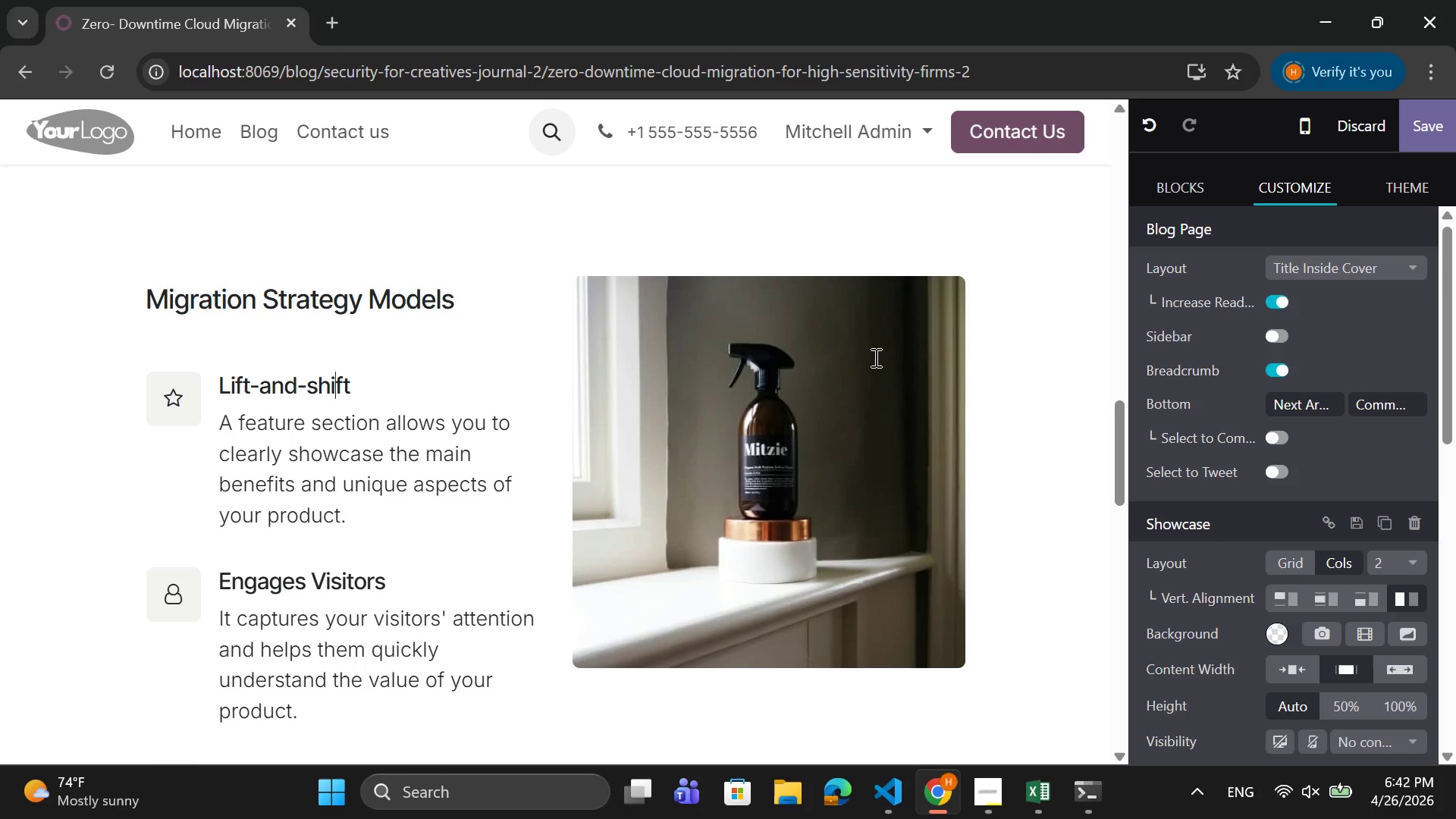 
key(ArrowLeft)
 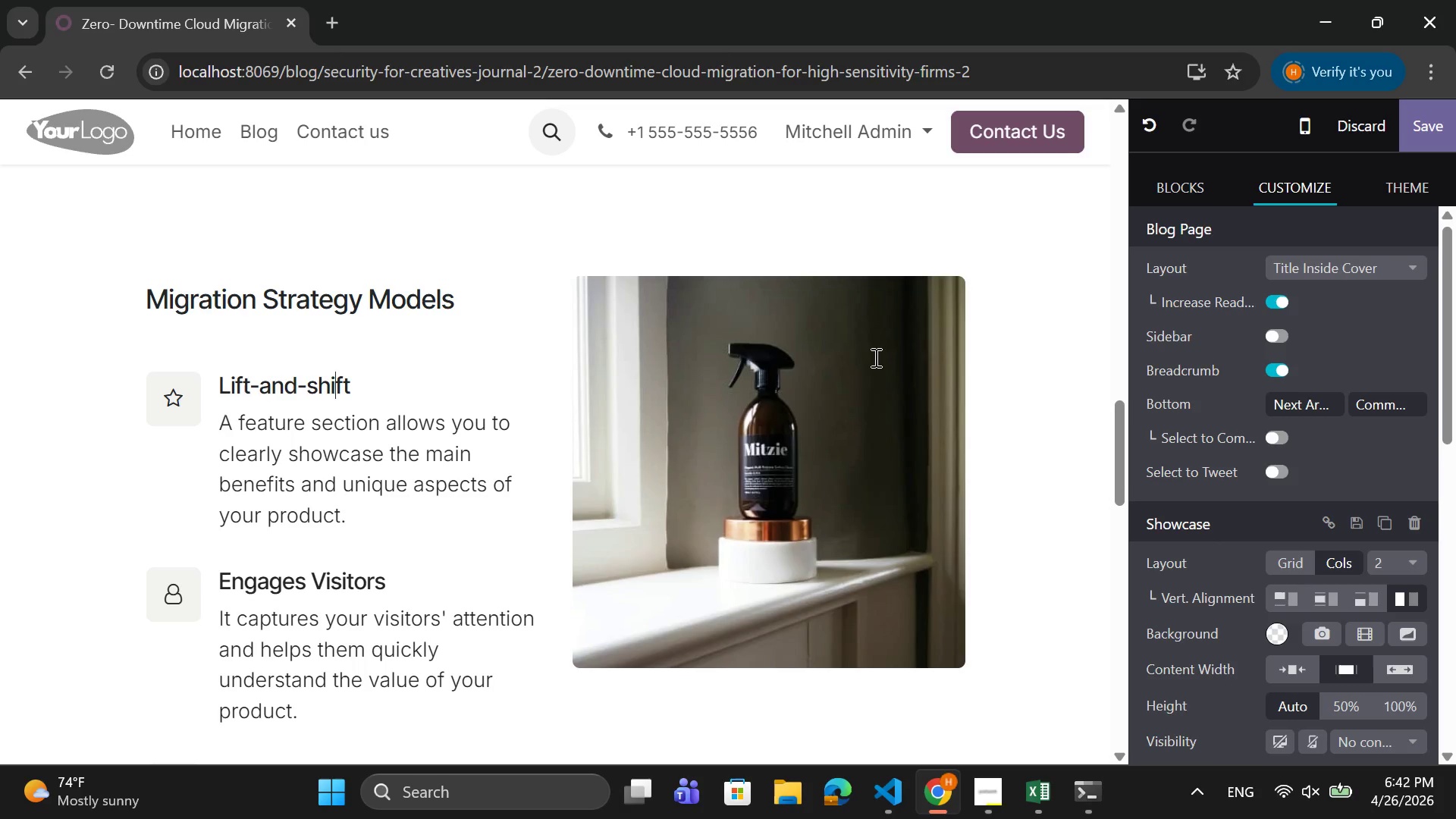 
key(ArrowLeft)
 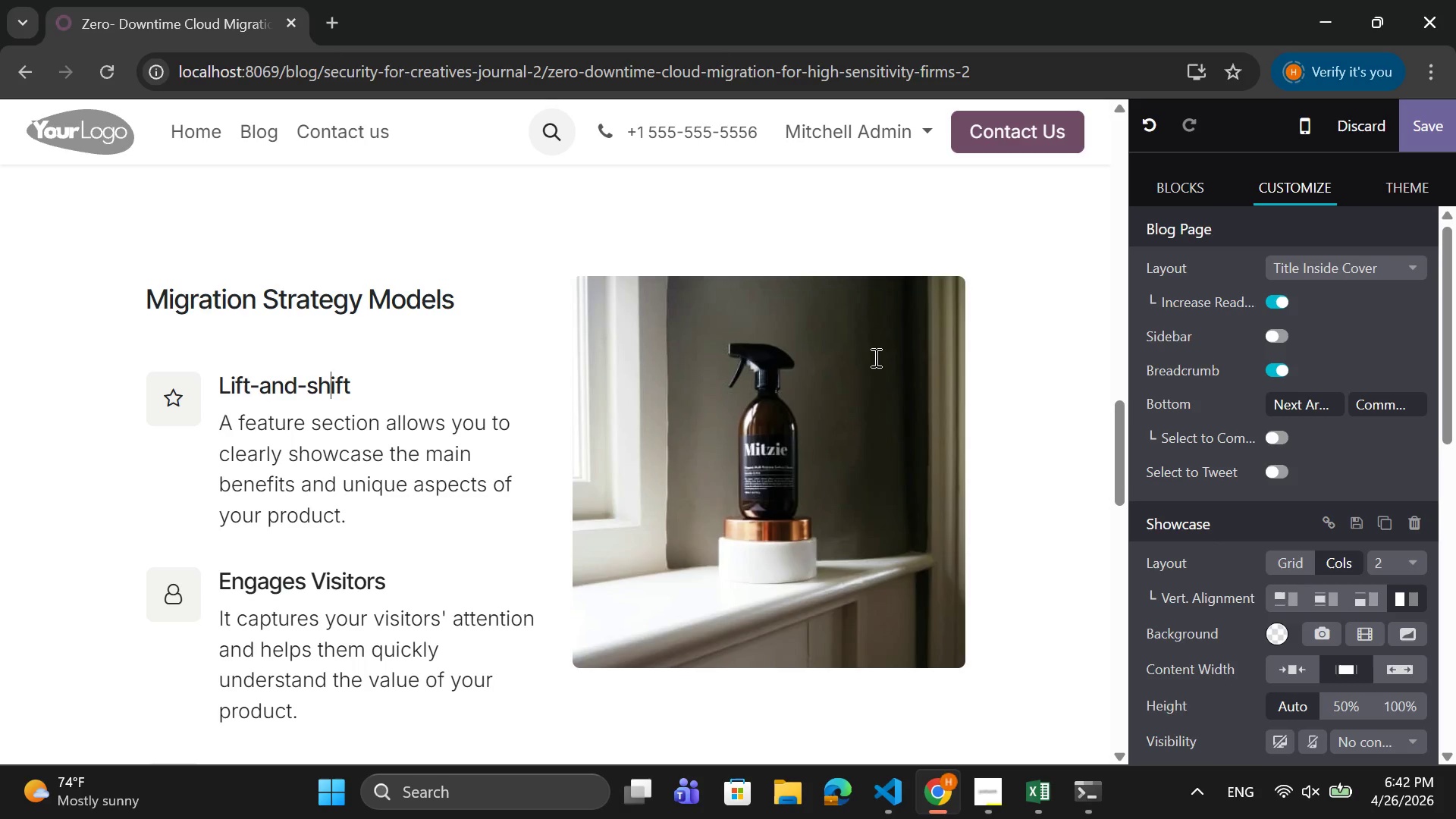 
key(ArrowLeft)
 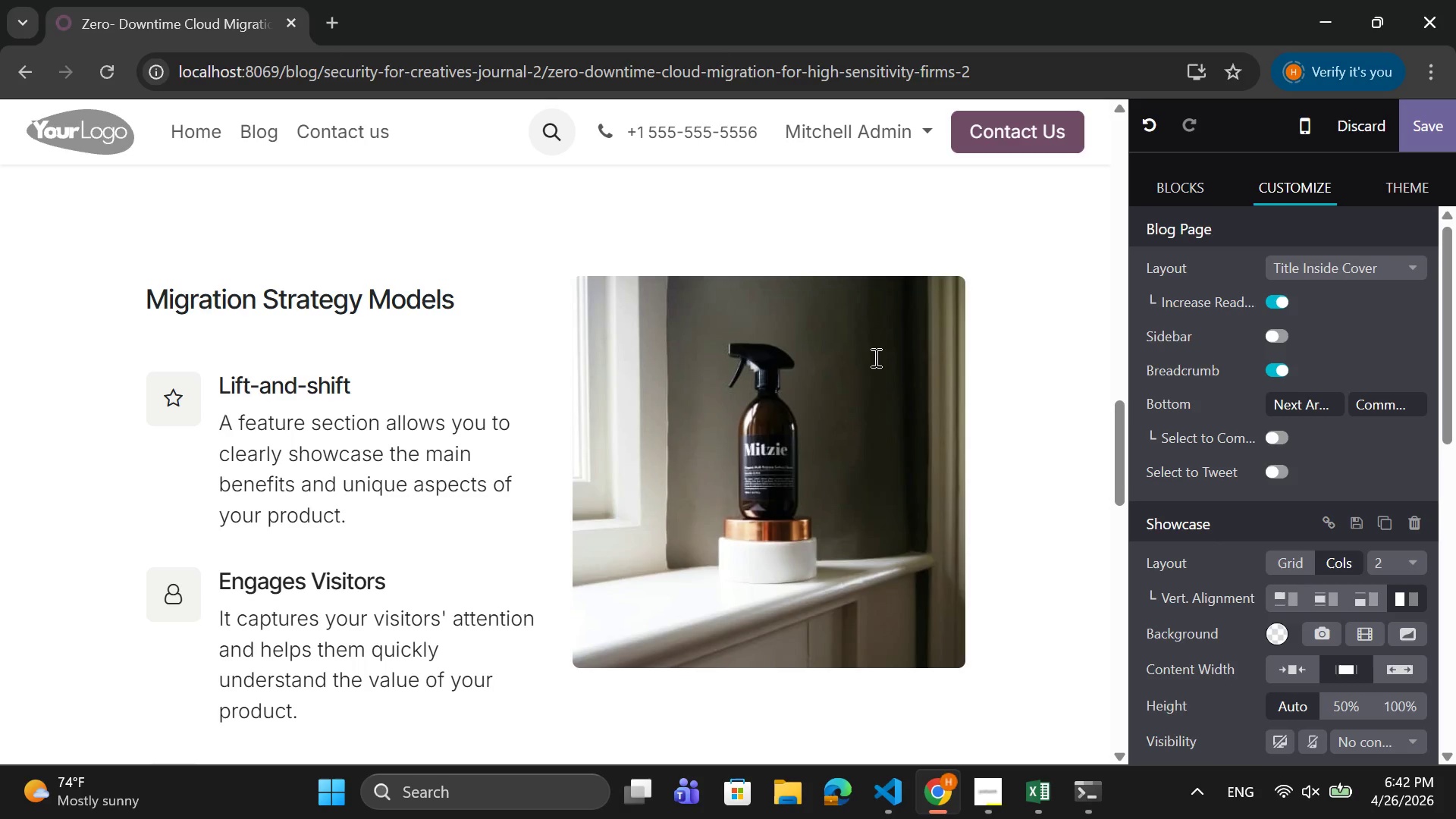 
key(Backslash)
 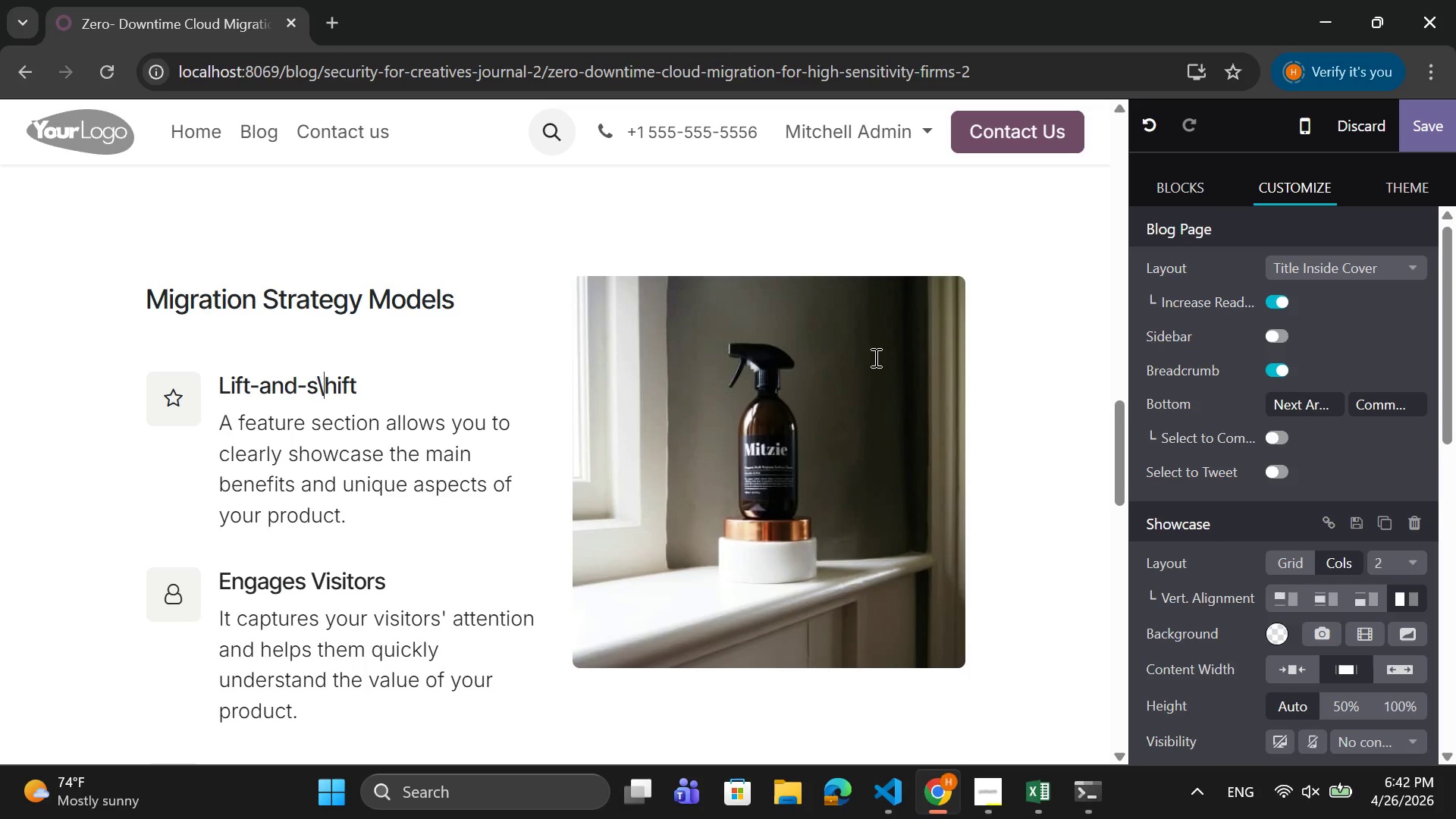 
key(Backspace)
 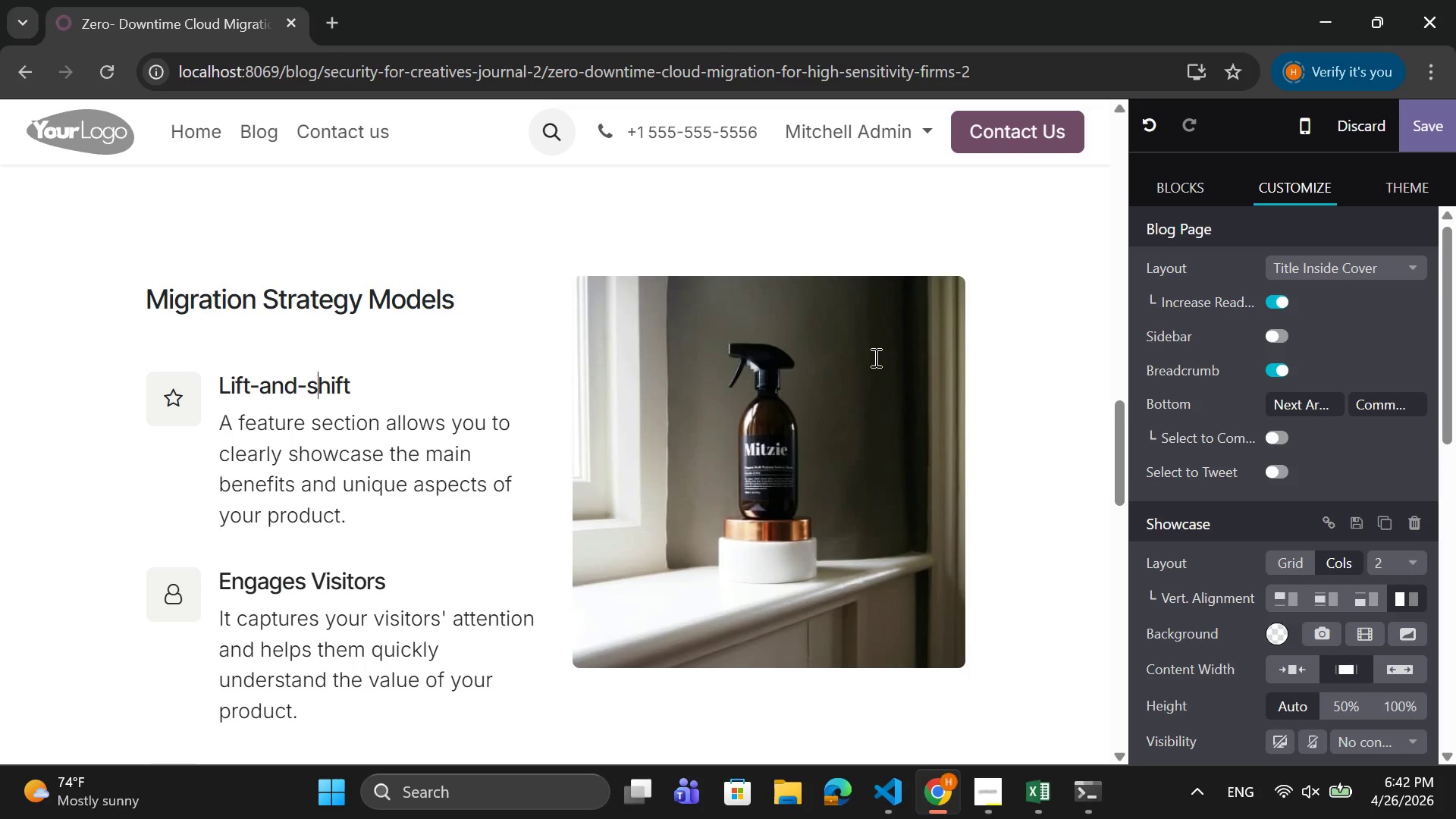 
key(CapsLock)
 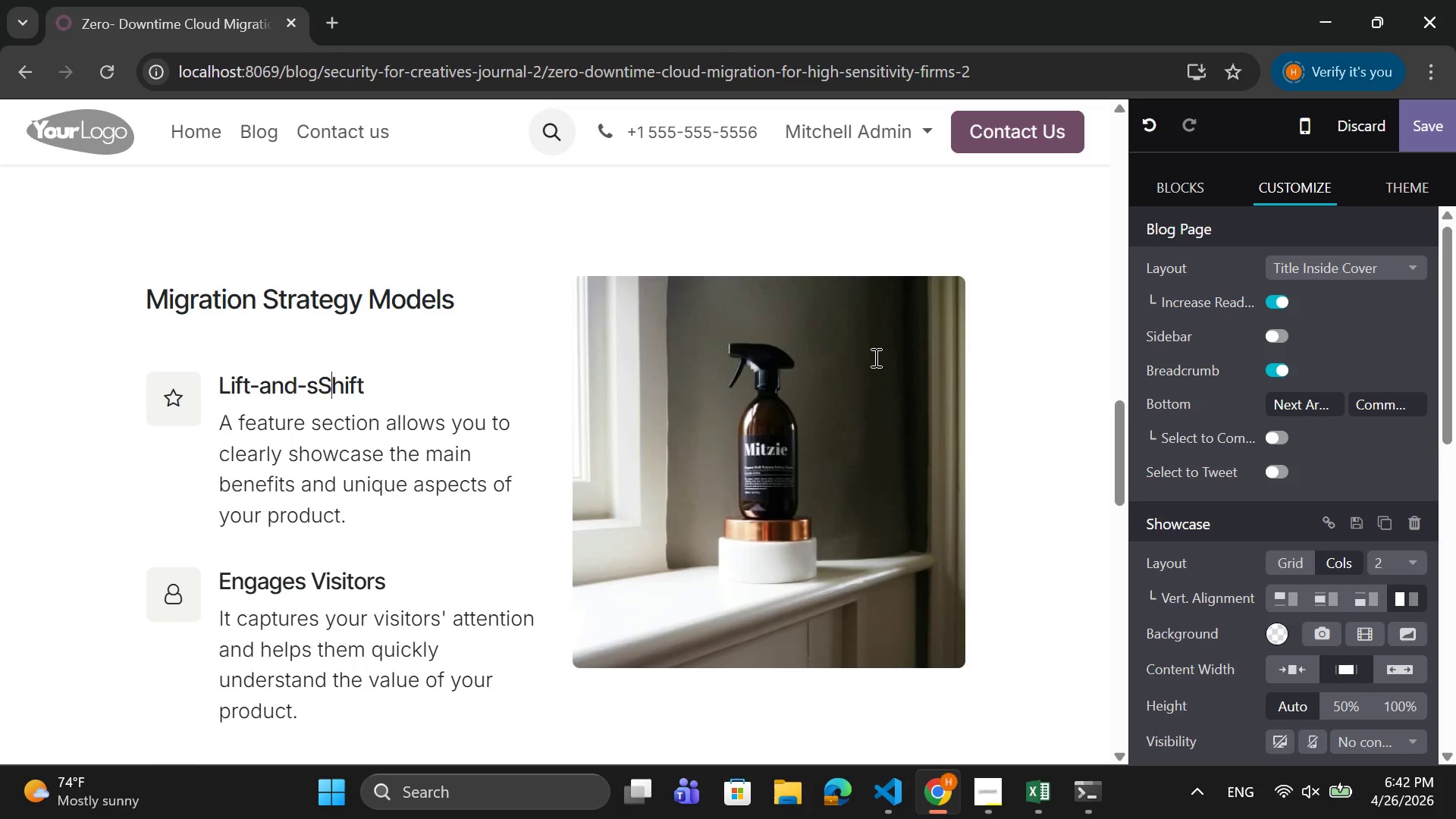 
key(S)
 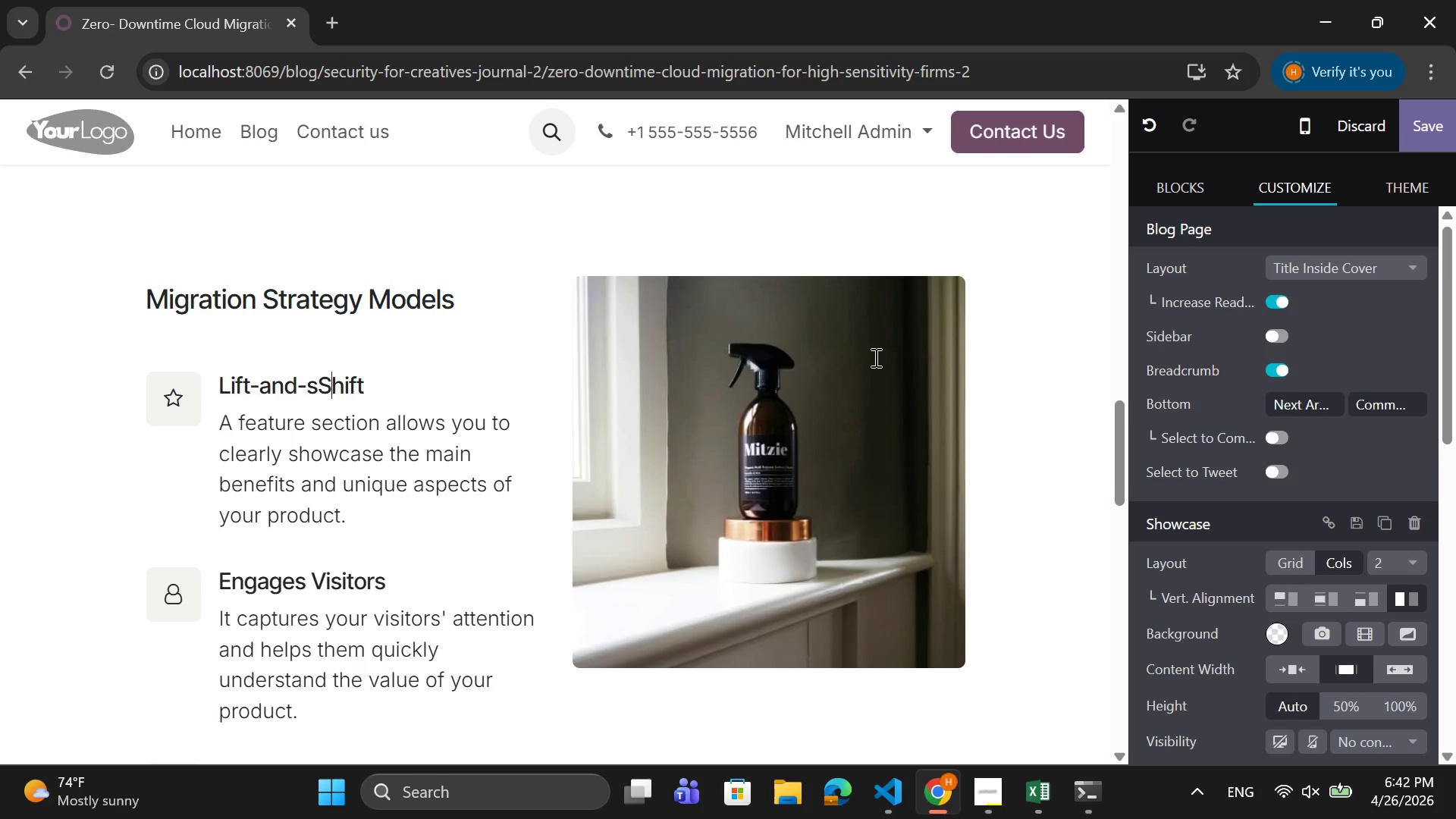 
key(CapsLock)
 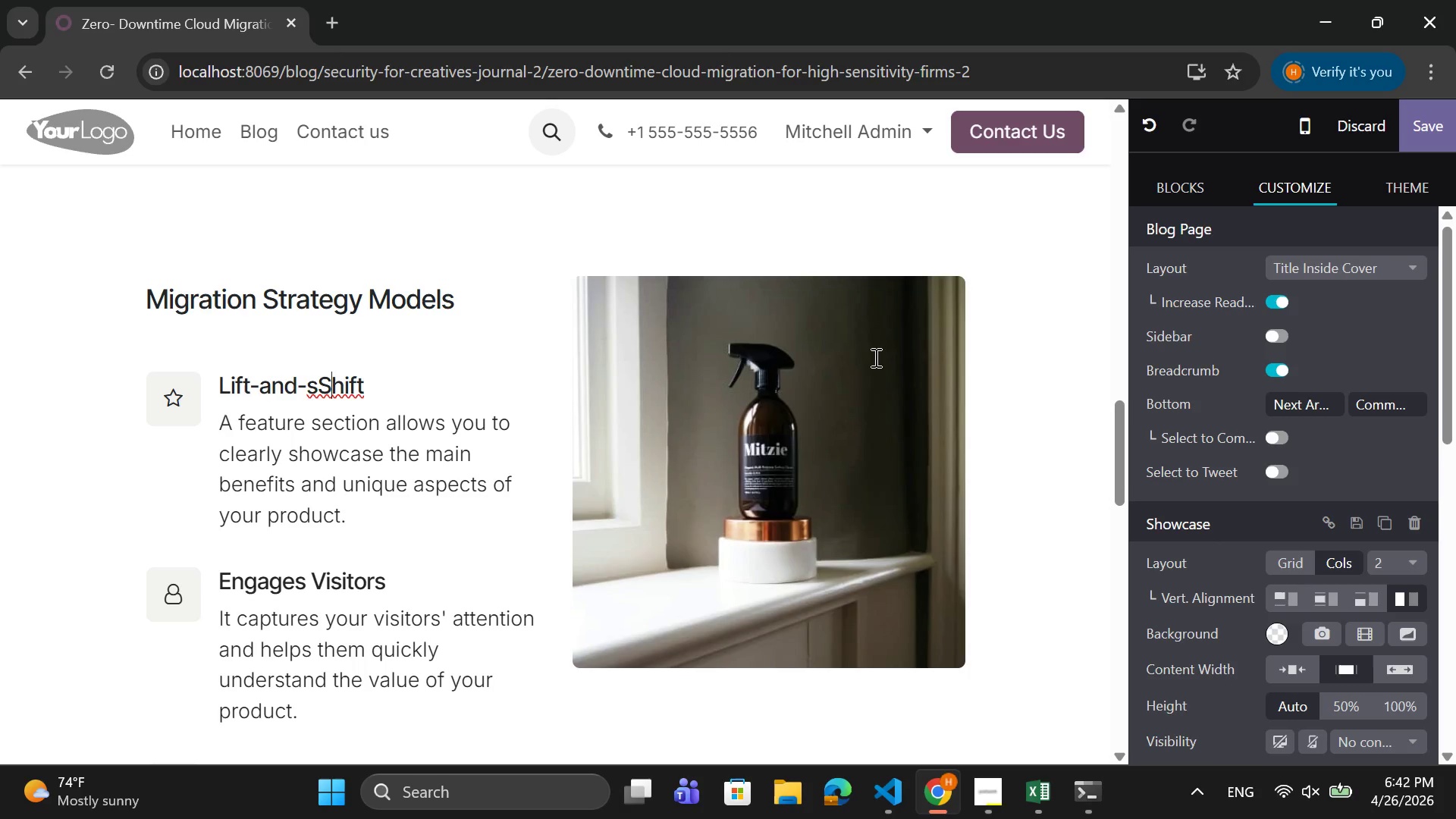 
key(ArrowLeft)
 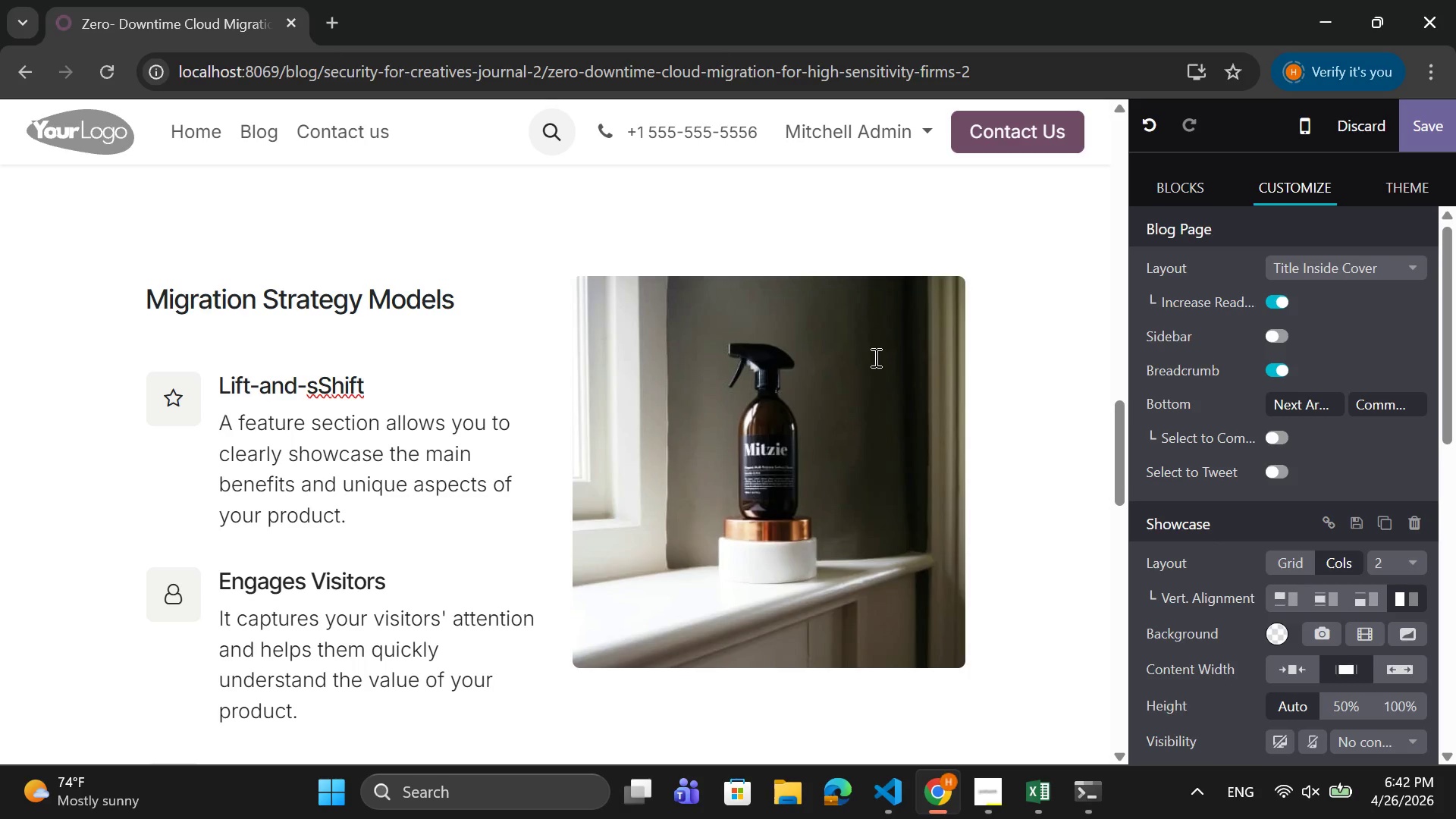 
key(Backspace)
 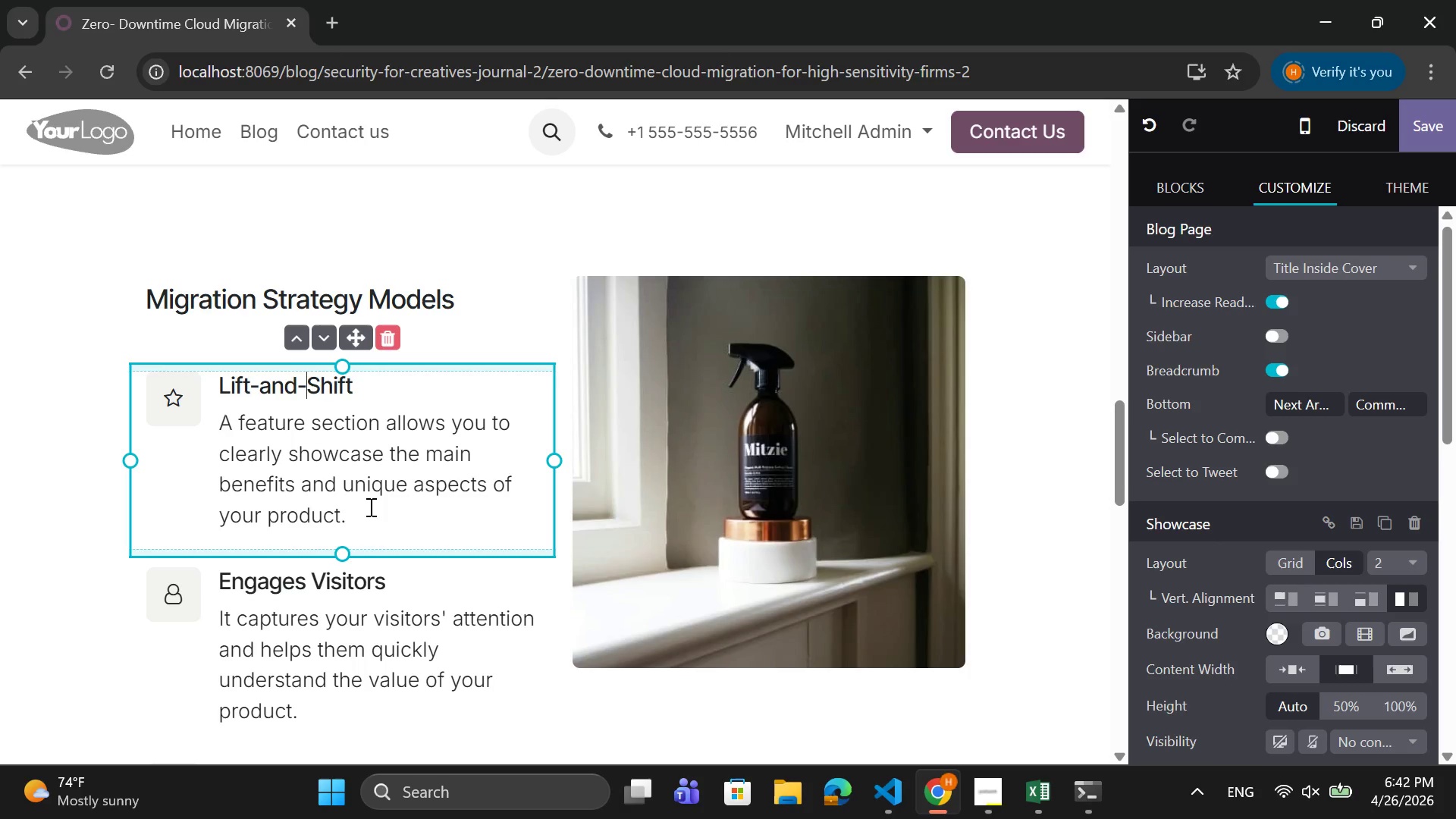 
left_click_drag(start_coordinate=[359, 518], to_coordinate=[221, 428])
 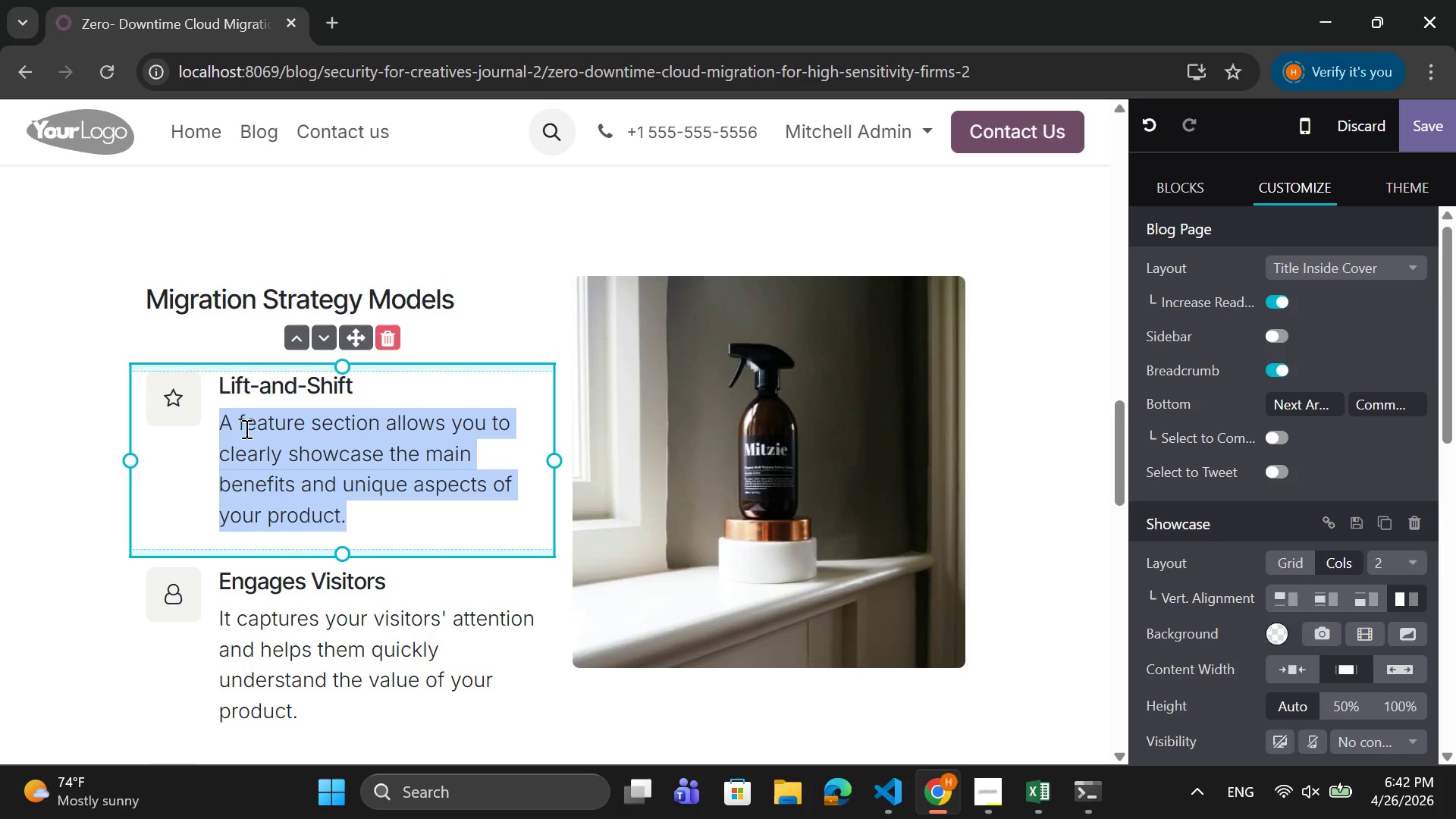 
key(Control+V)
 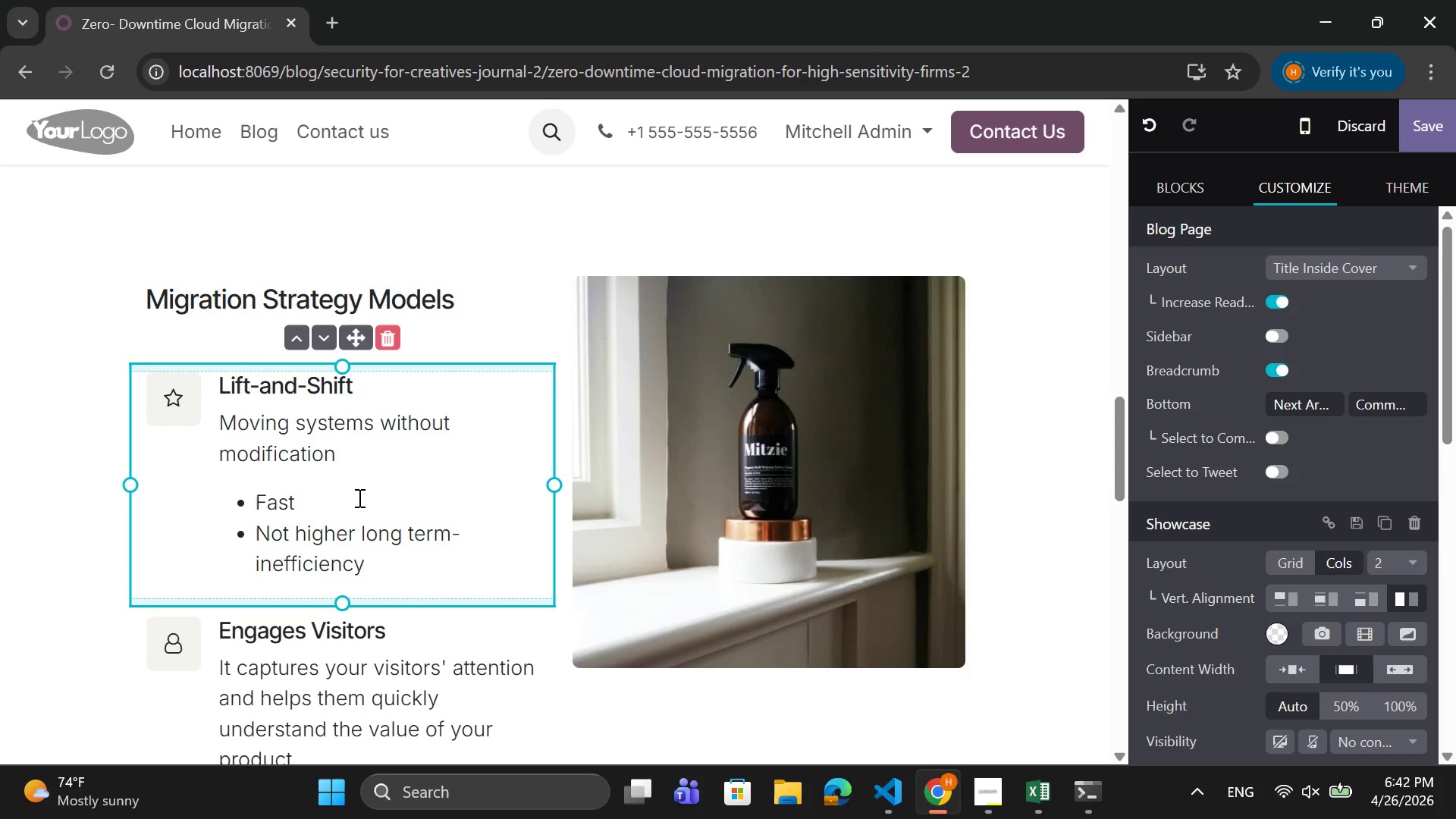 
scroll: coordinate [358, 497], scroll_direction: down, amount: 2.0
 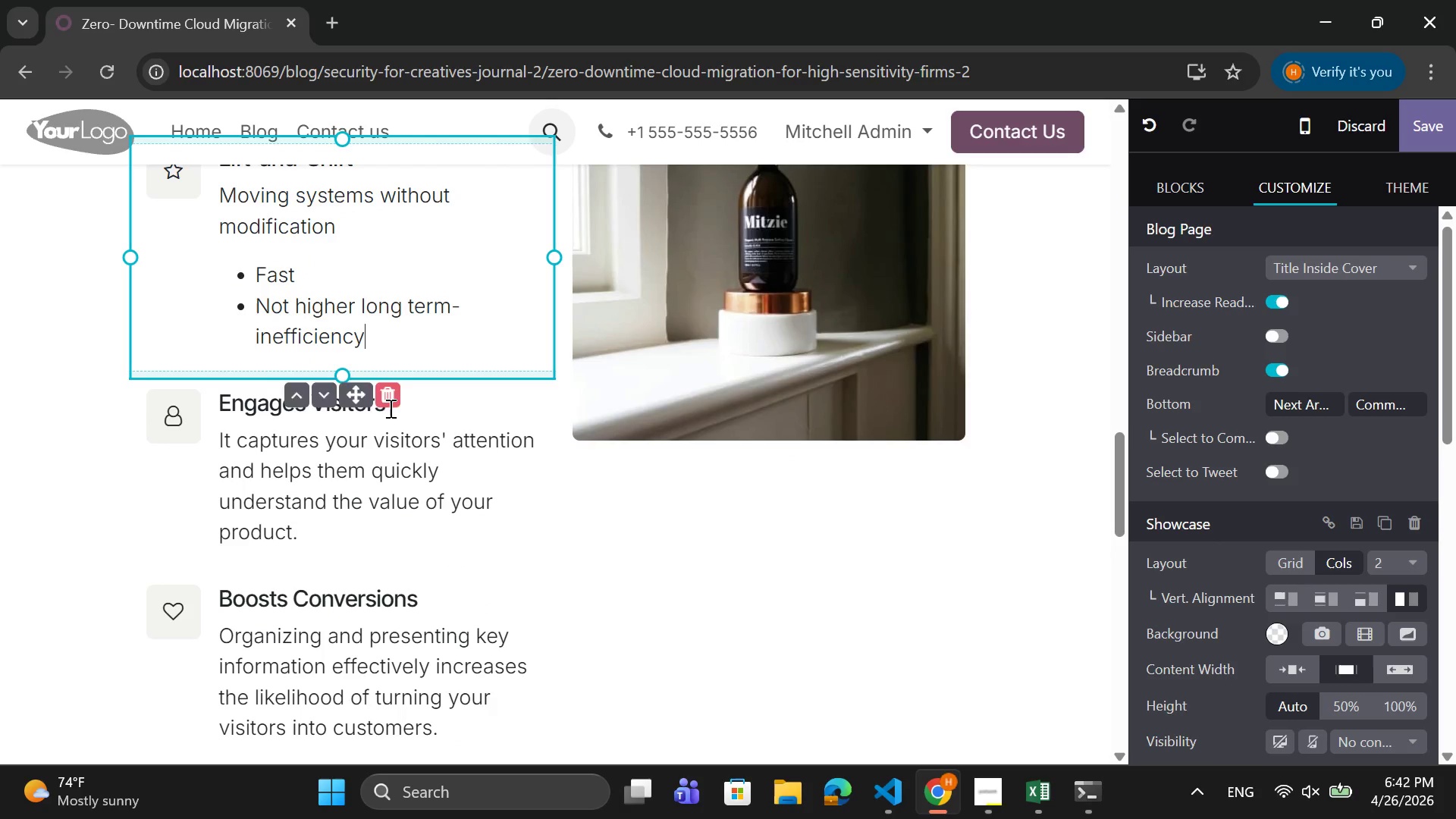 
left_click([416, 406])
 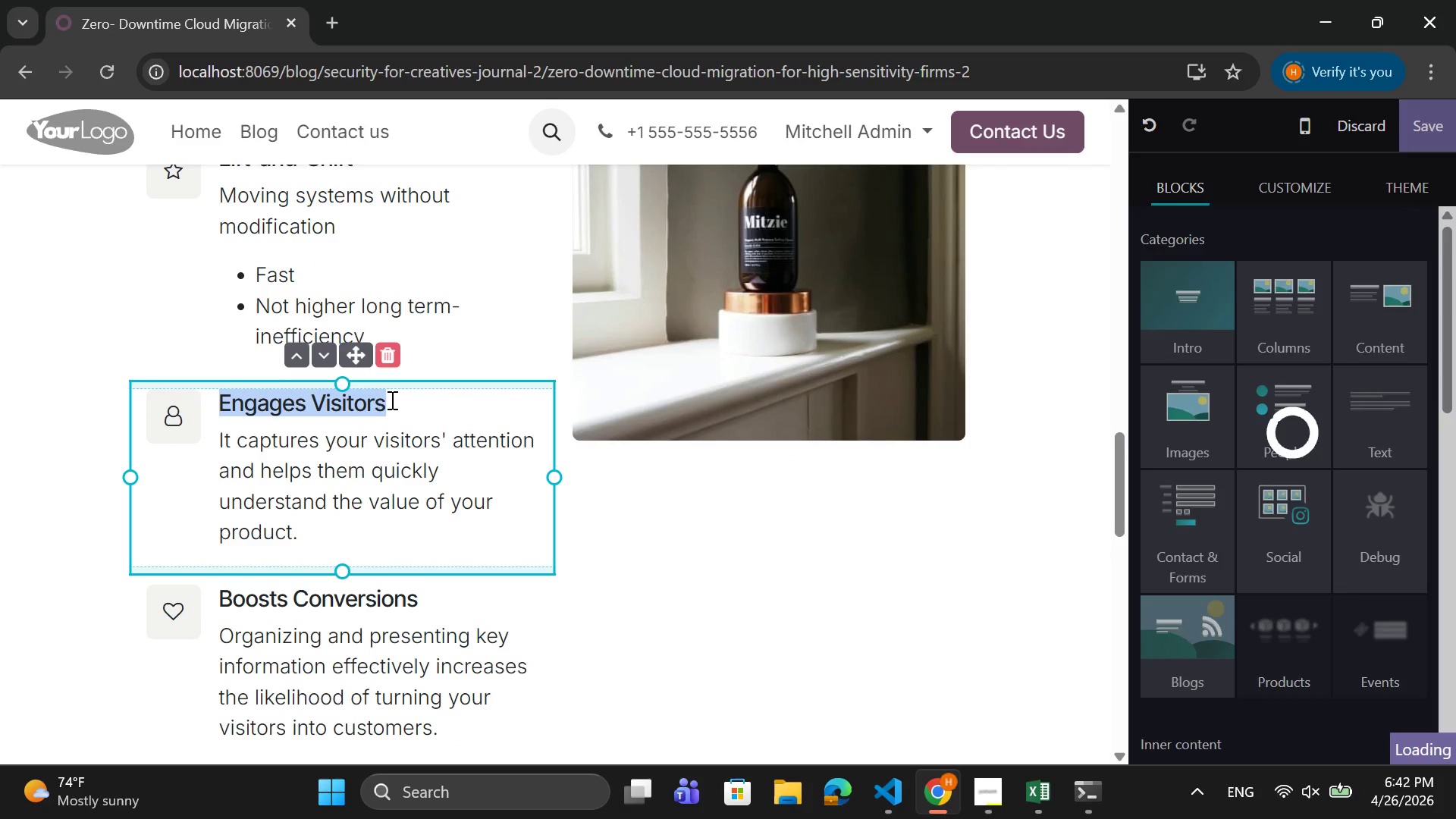 
key(Backspace)
type(Refactor Migration)
 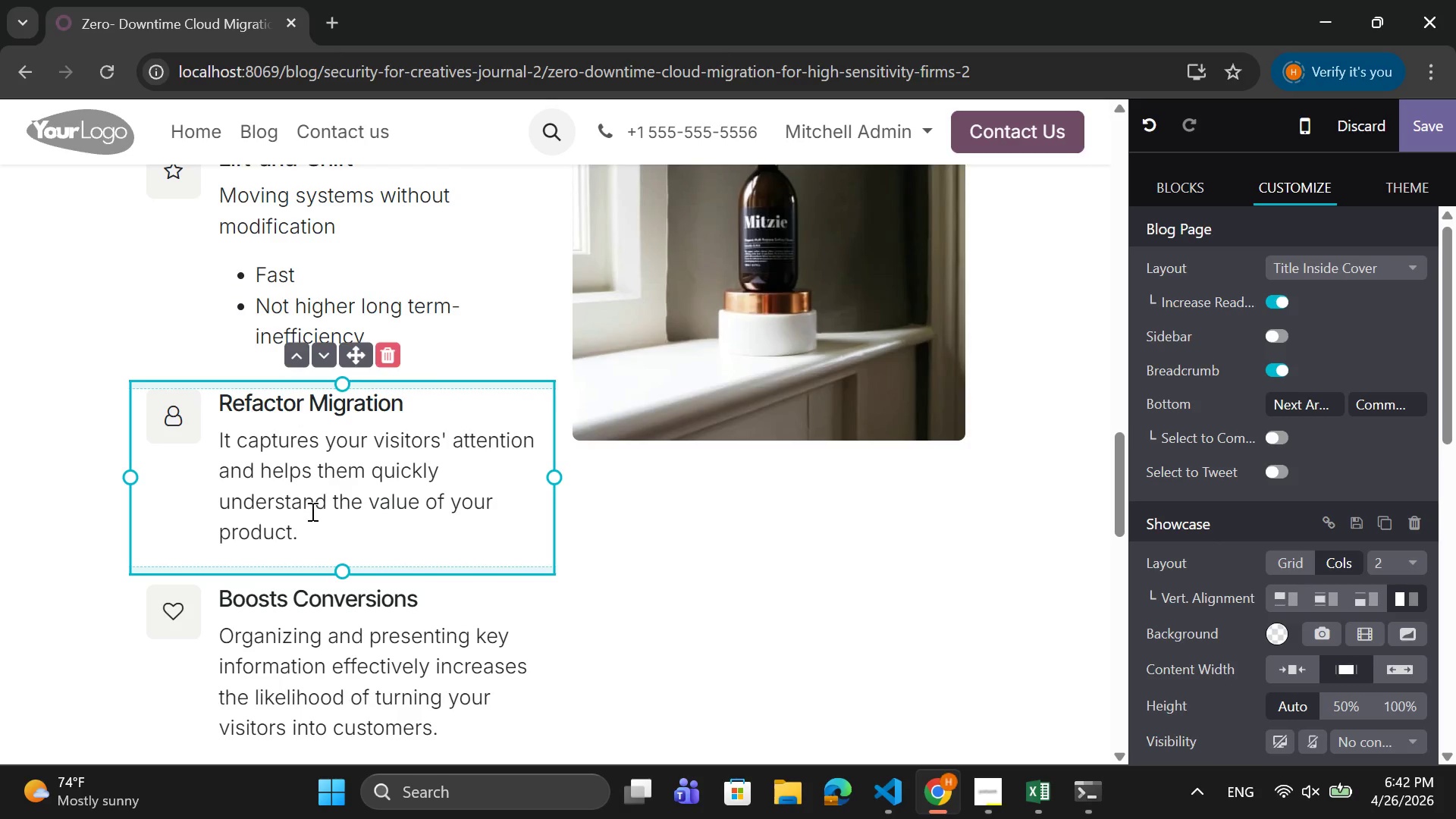 
left_click_drag(start_coordinate=[297, 535], to_coordinate=[221, 450])
 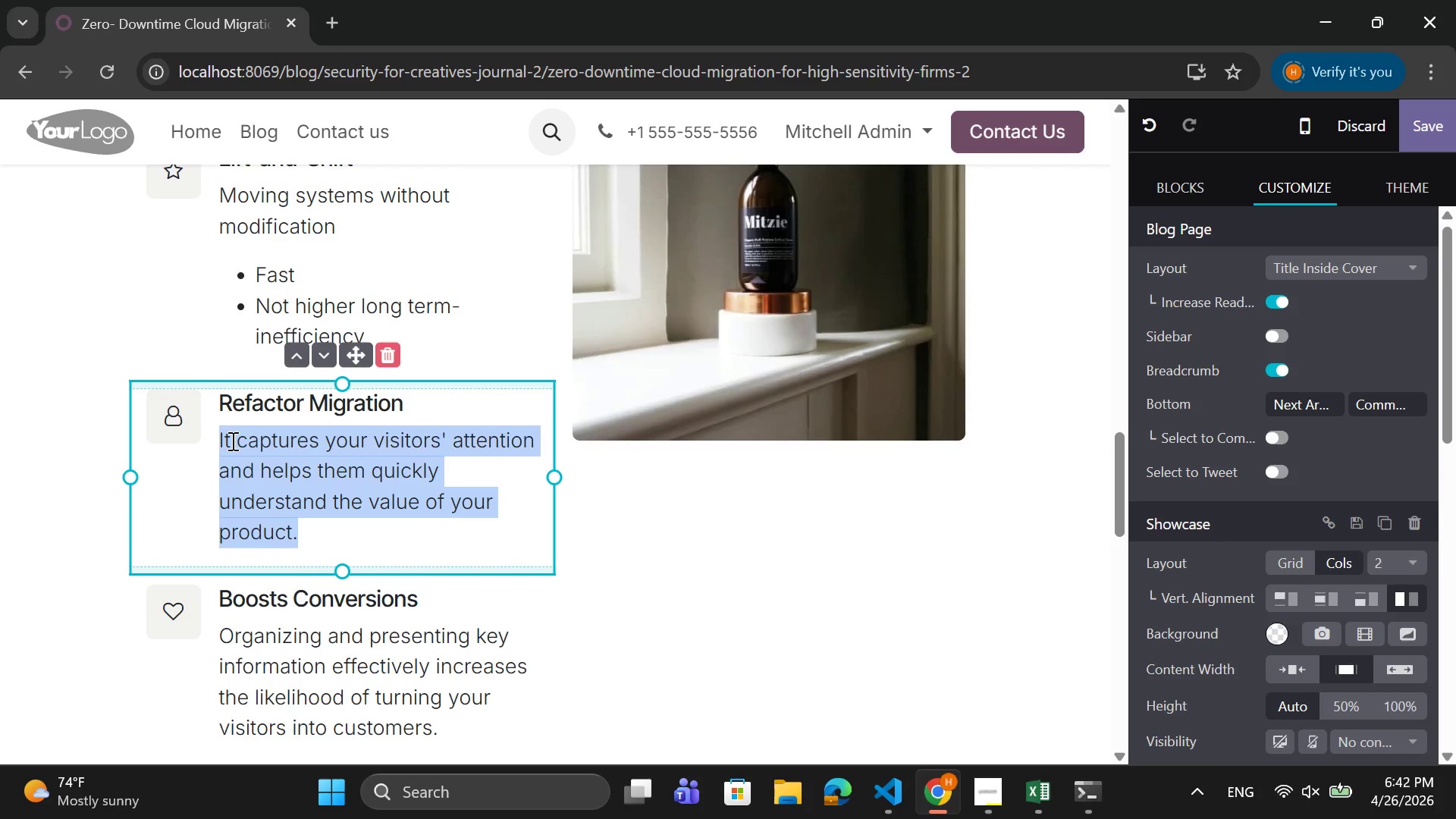 
key(Backspace)
 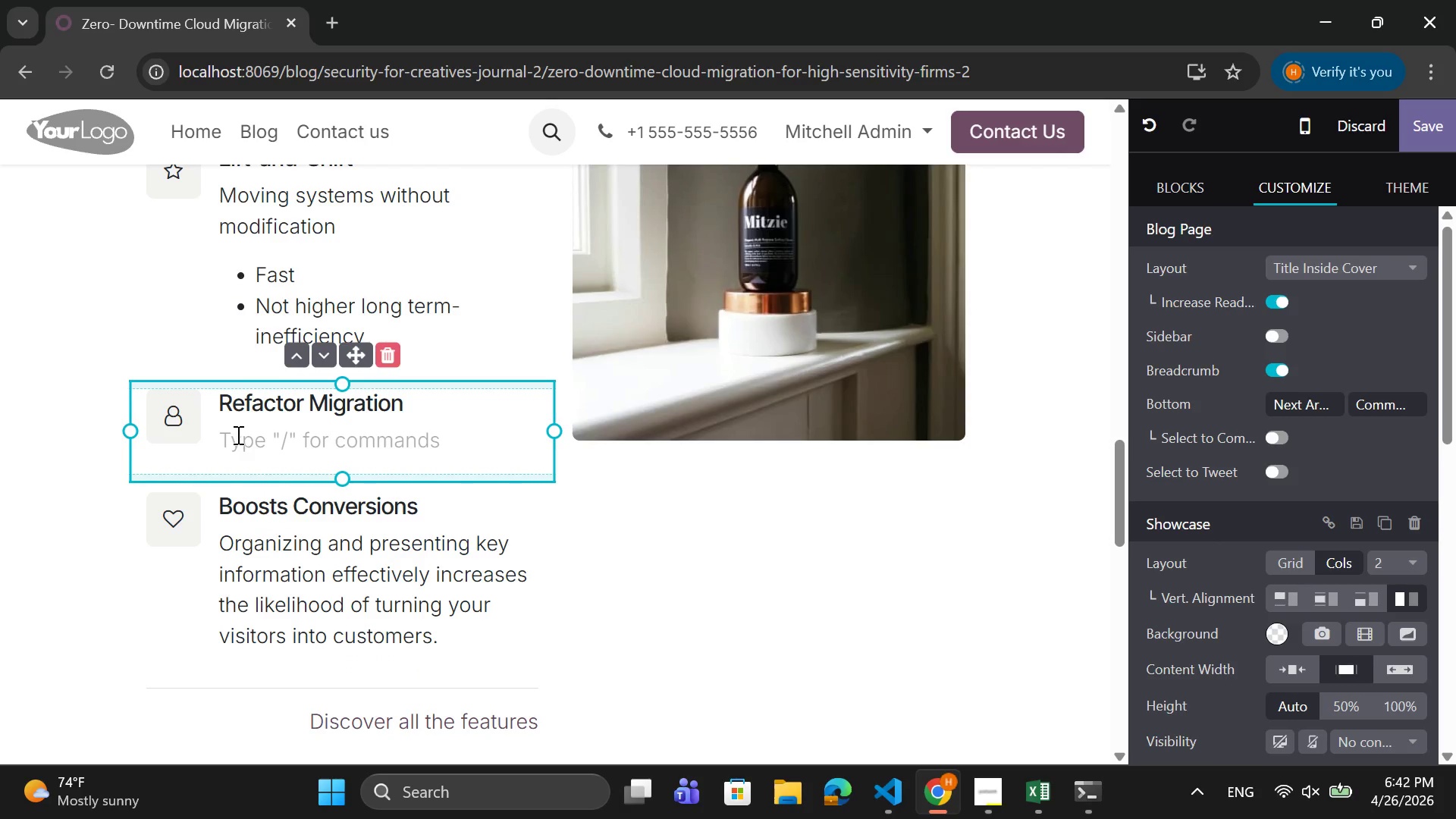 
type(Redesign application)
 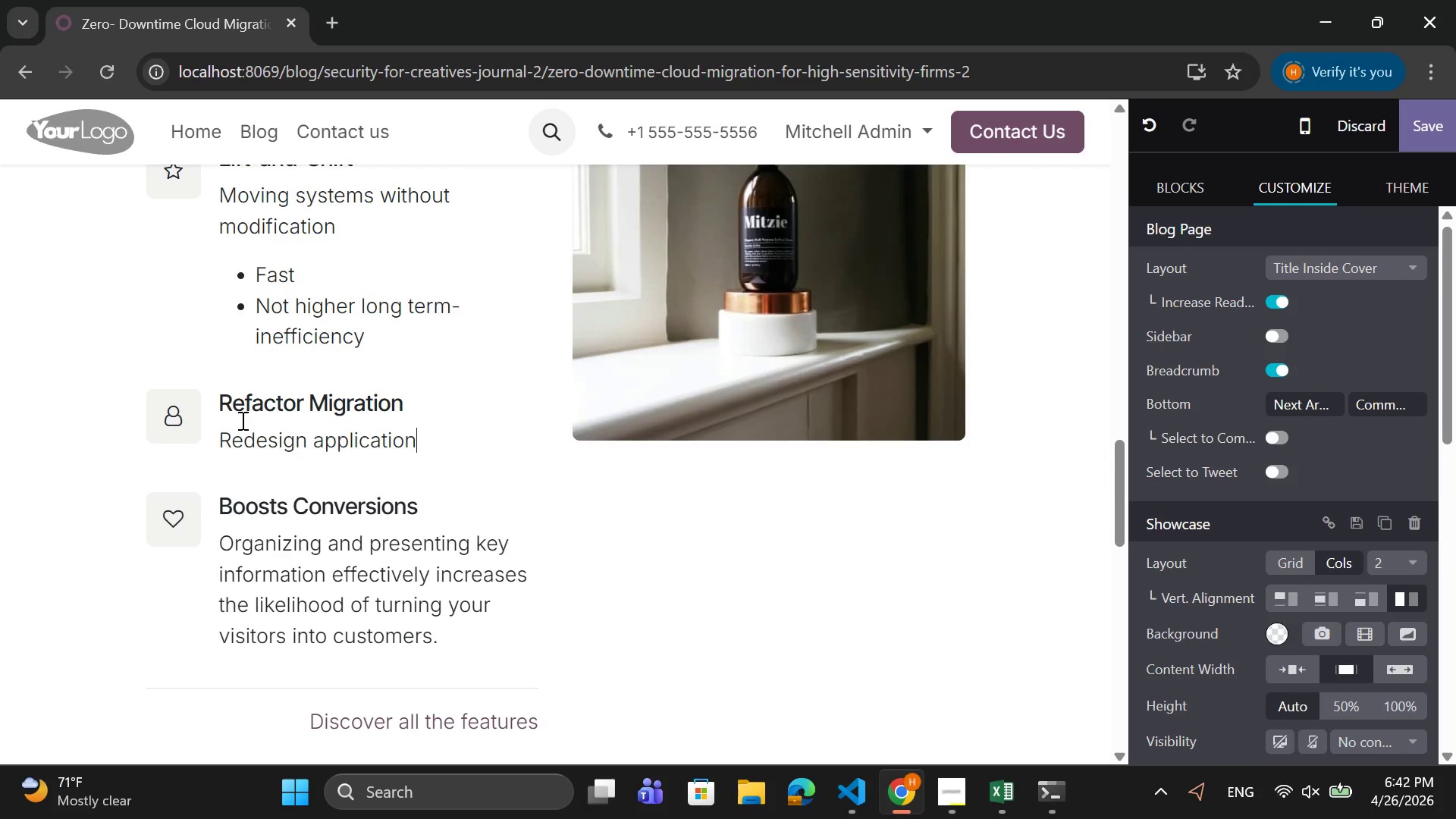 
type(s for cloud)
 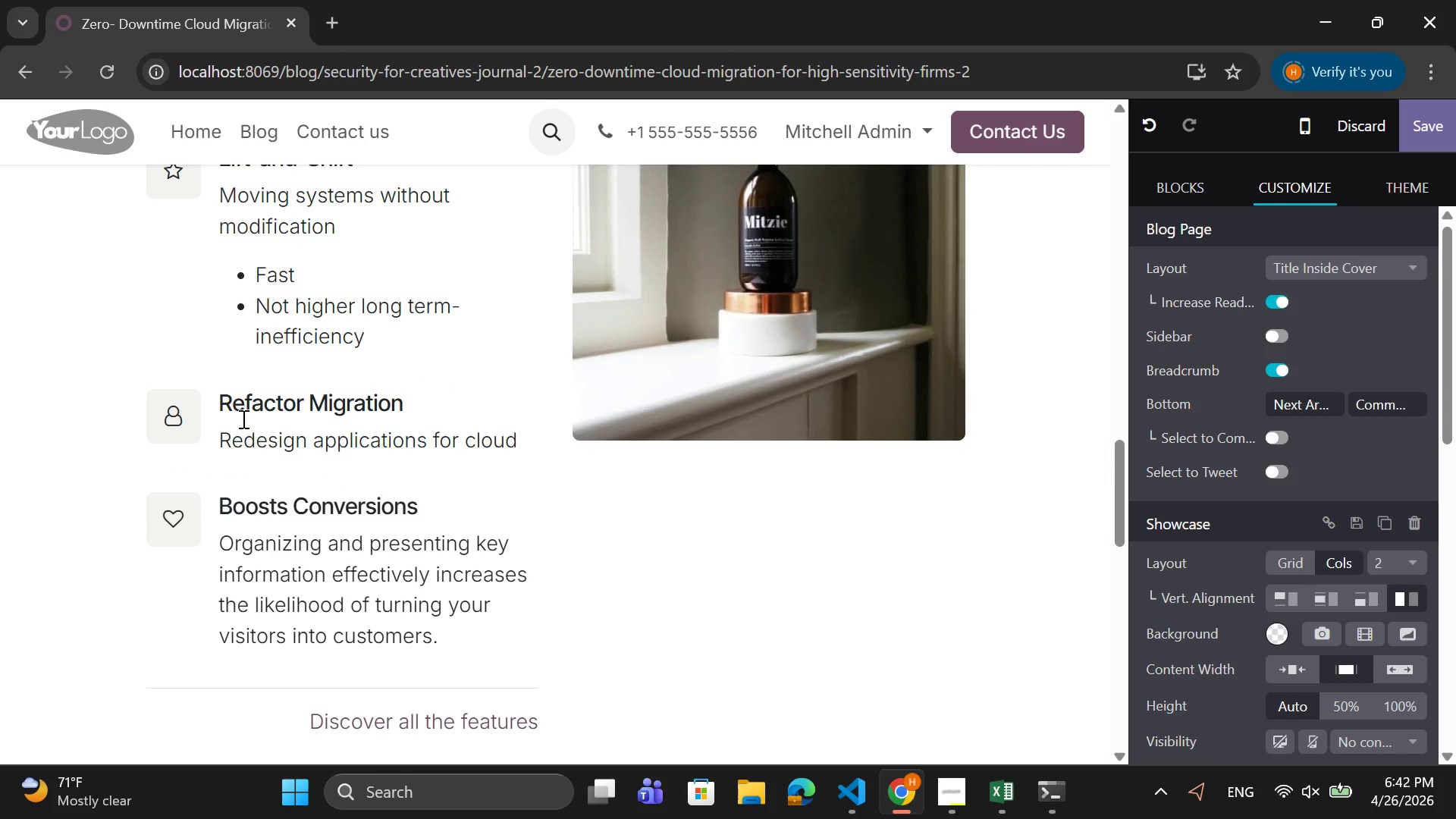 
key(Enter)
 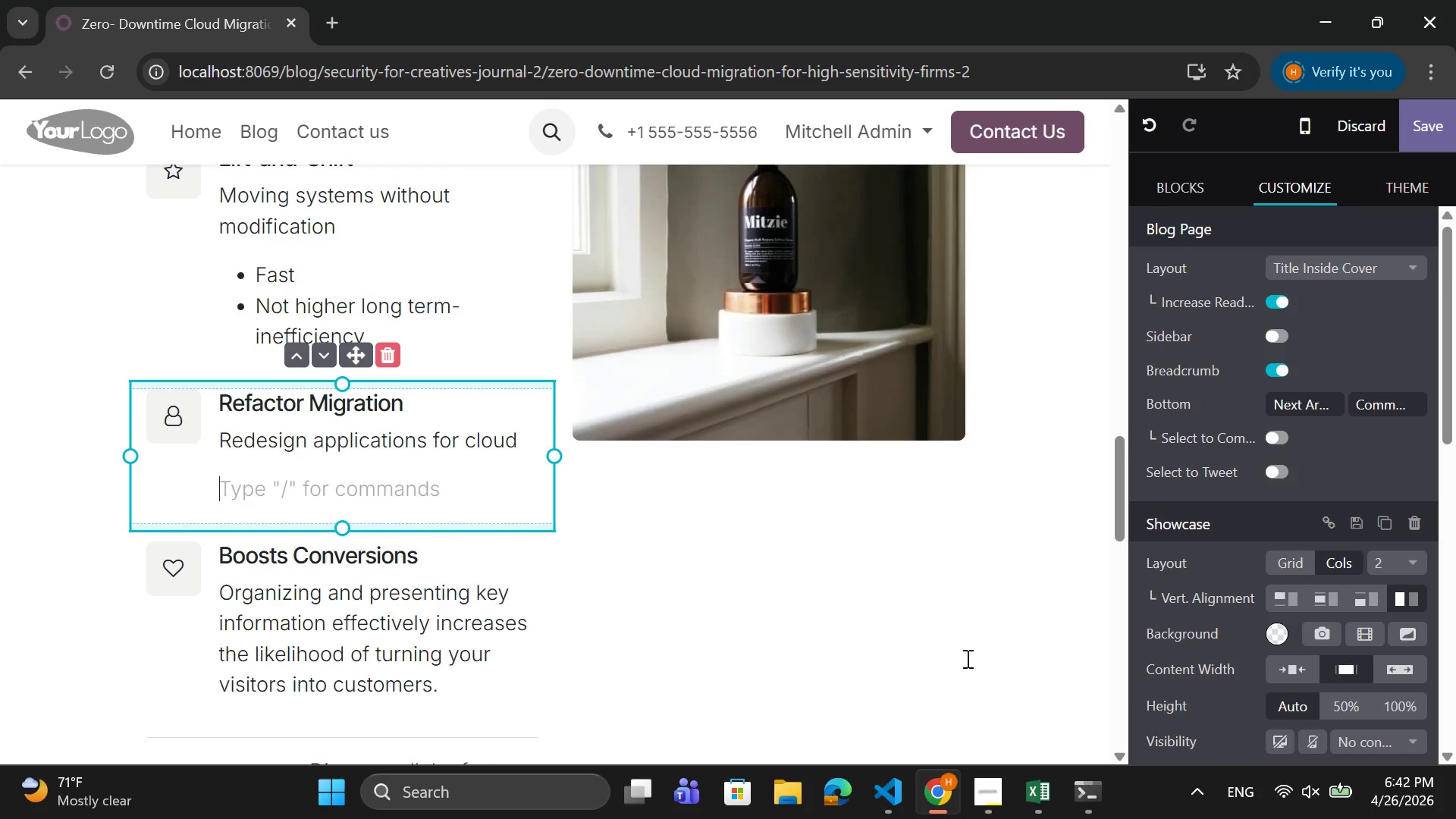 
scroll: coordinate [1275, 667], scroll_direction: down, amount: 4.0
 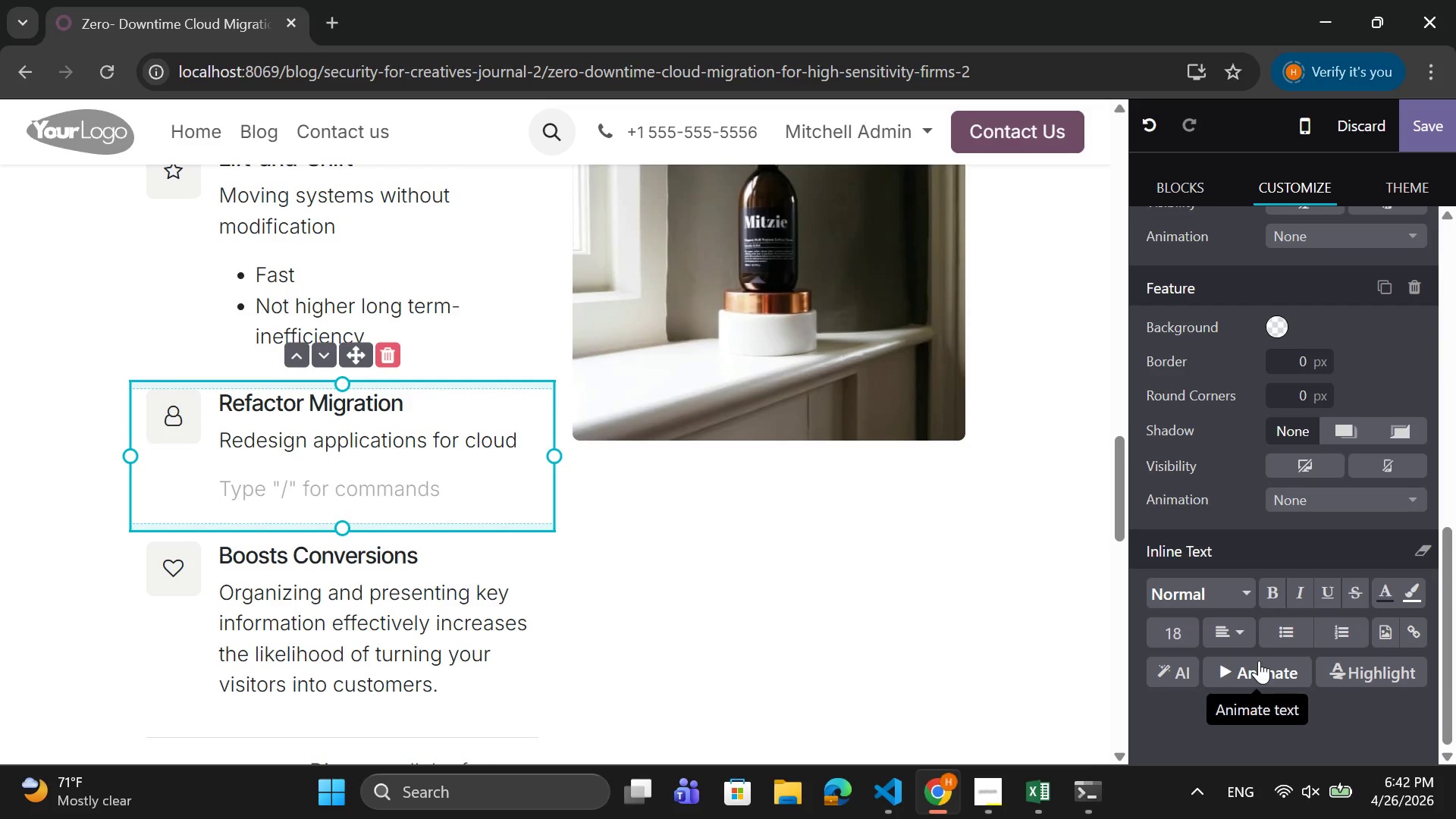 
left_click([1280, 632])
 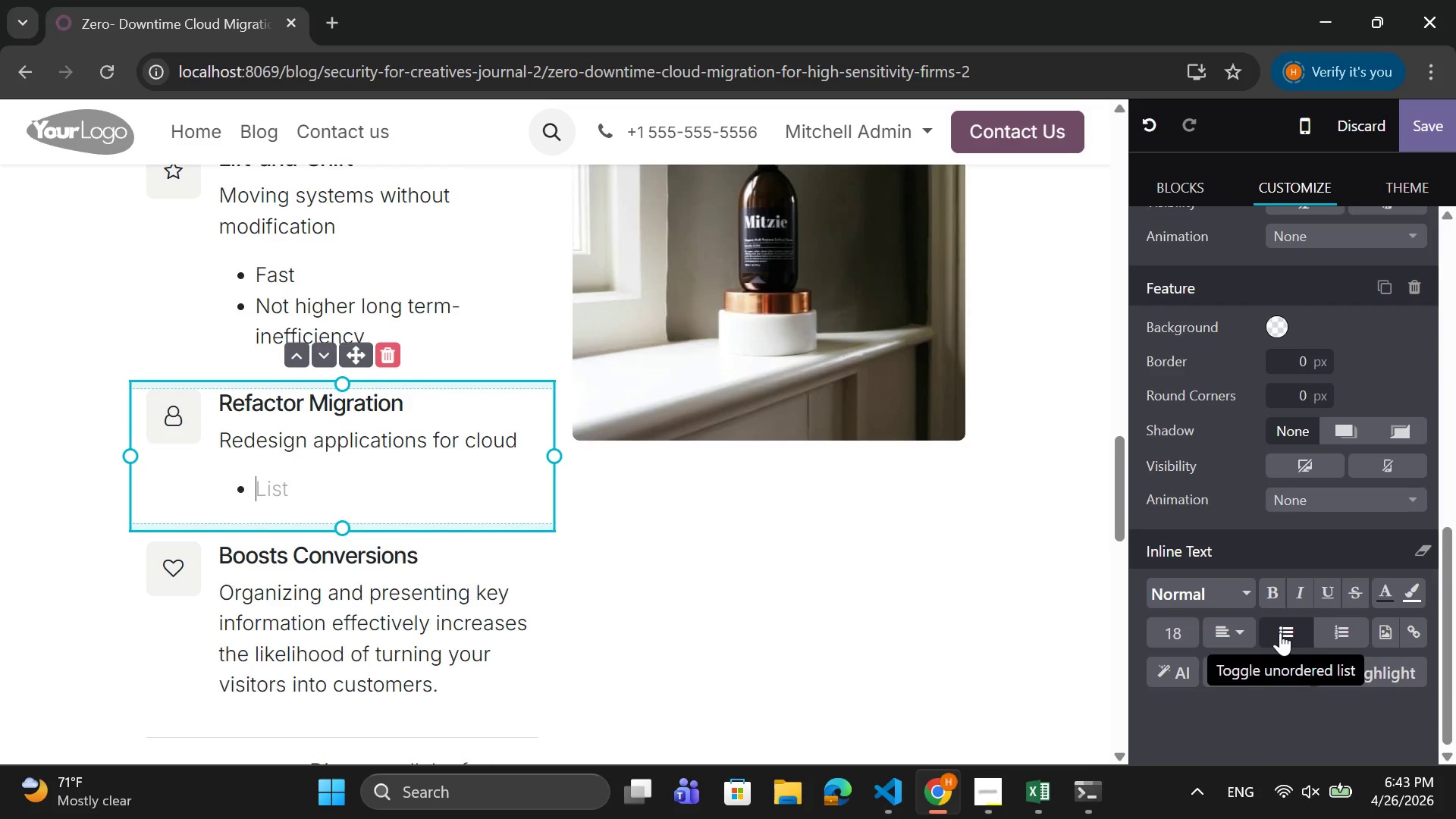 
mouse_move([1209, 598])
 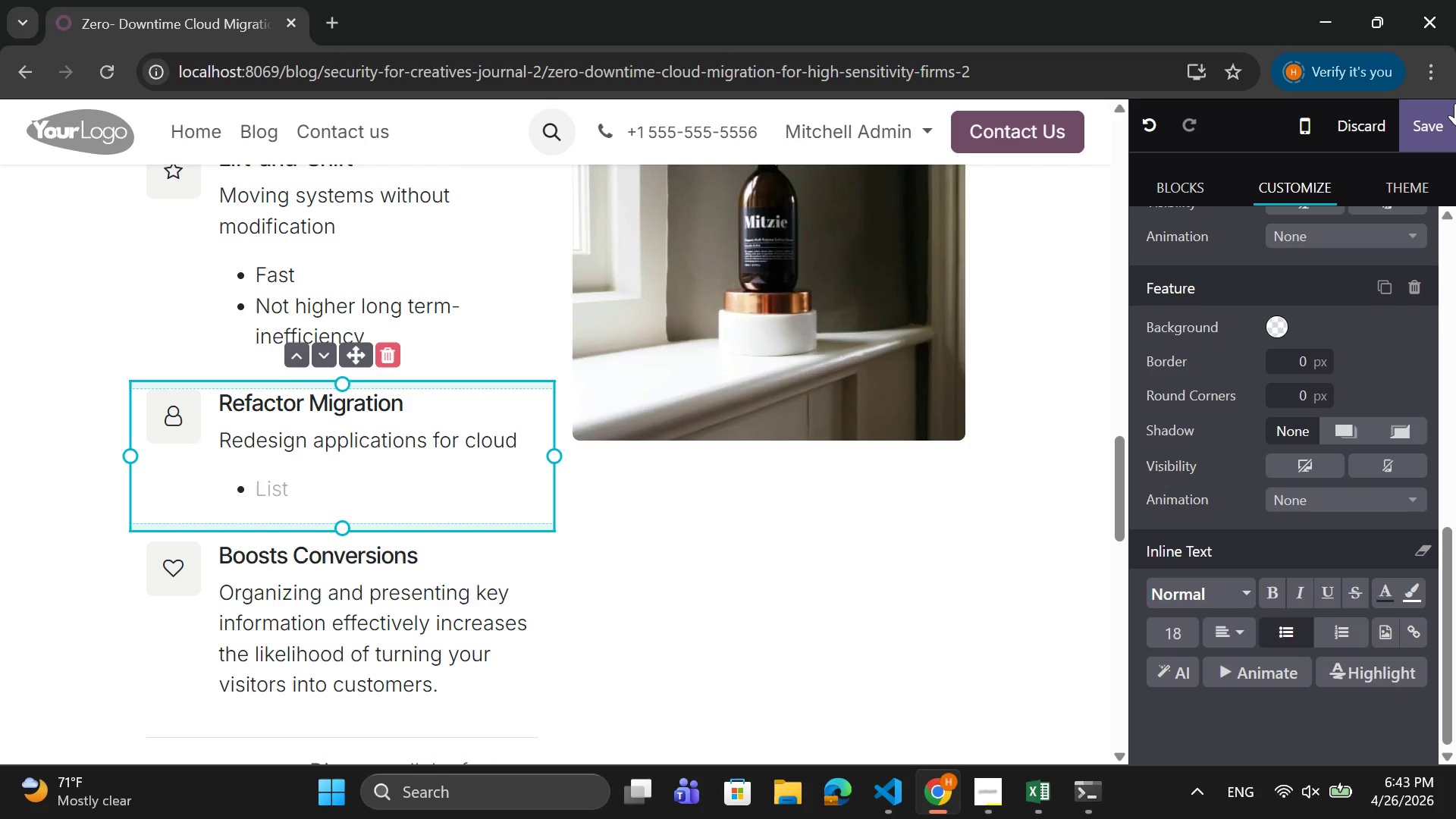 
key(E)
 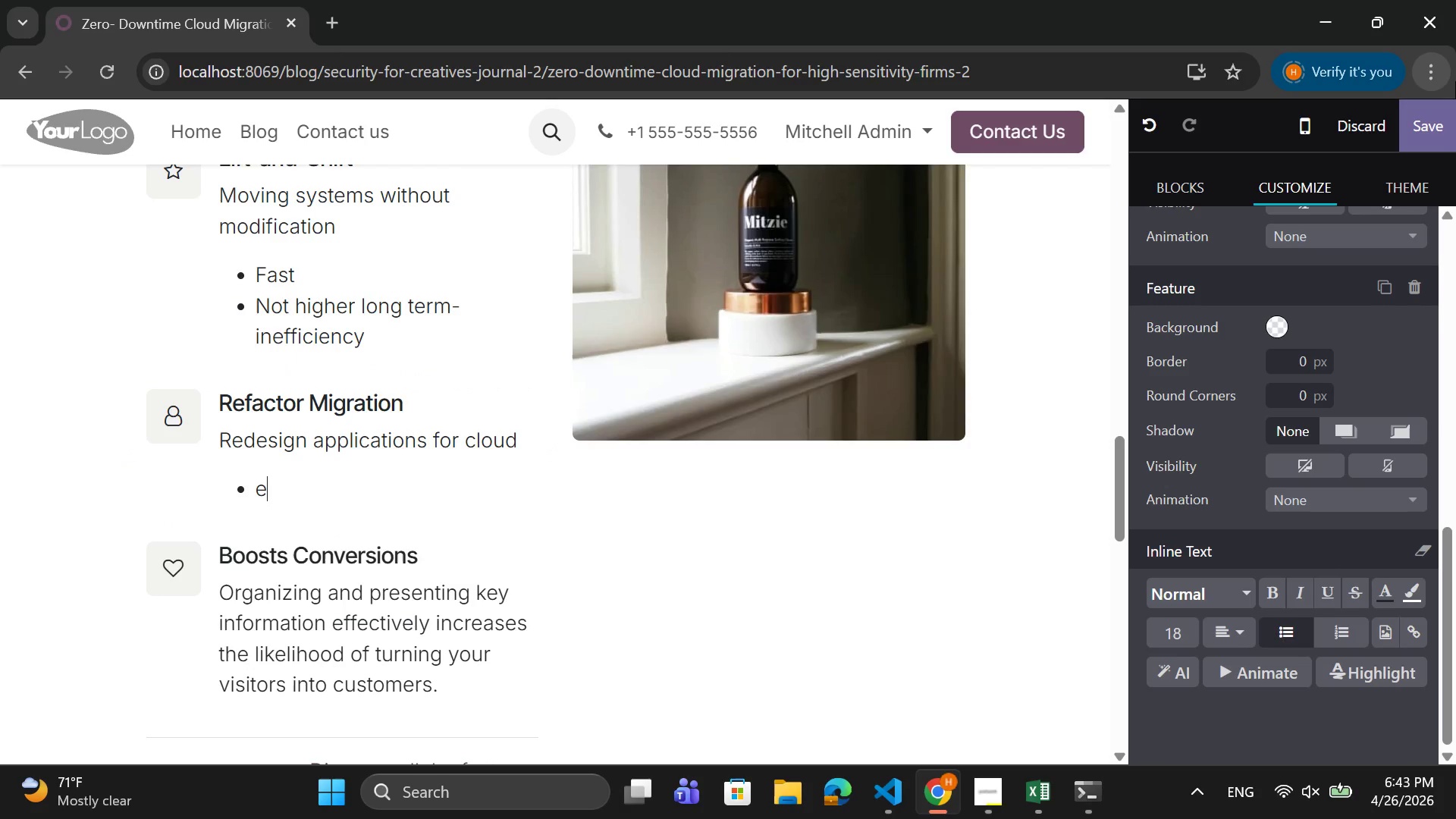 
key(Backspace)
 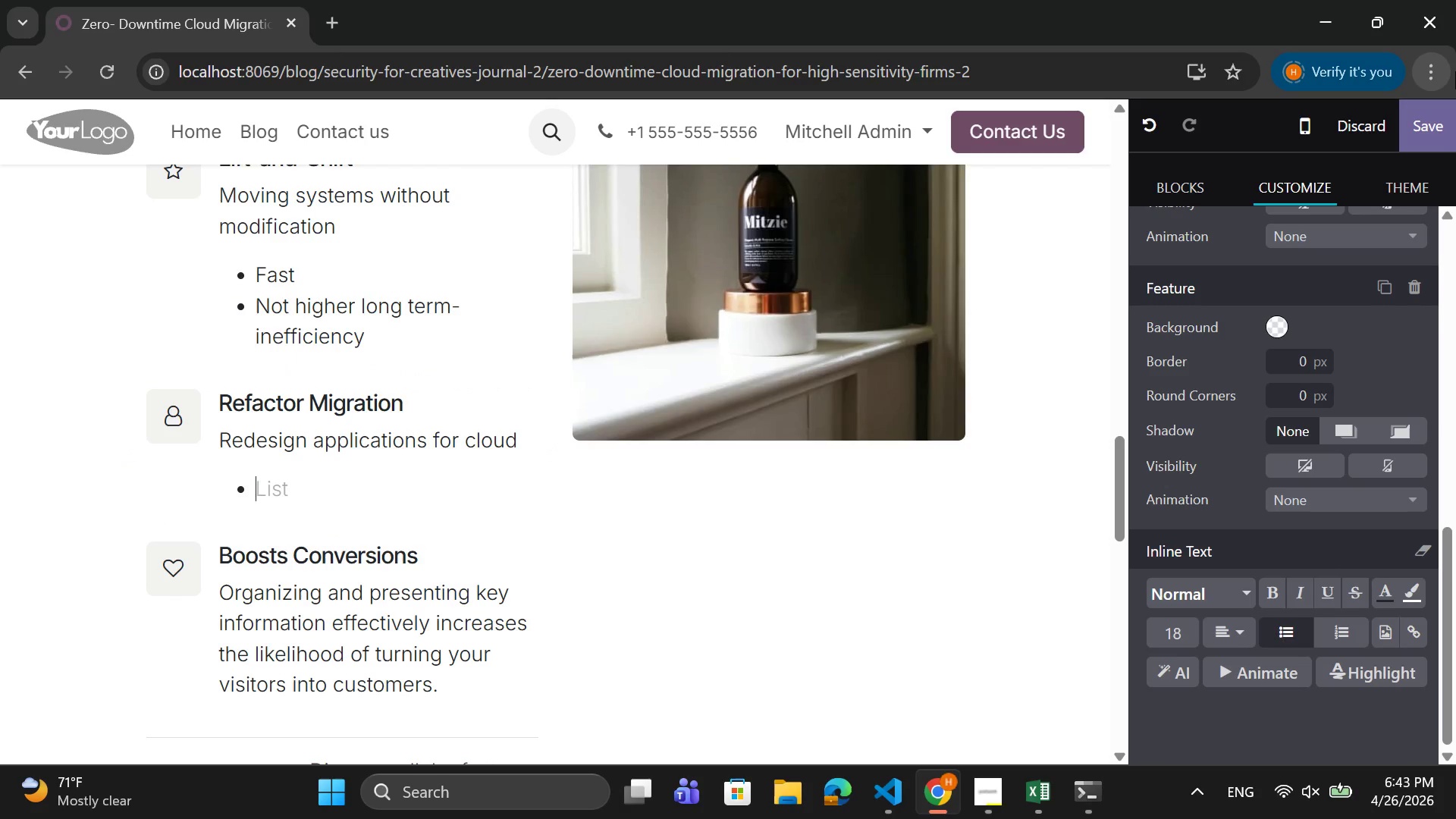 
type(Efficien)
key(Backspace)
 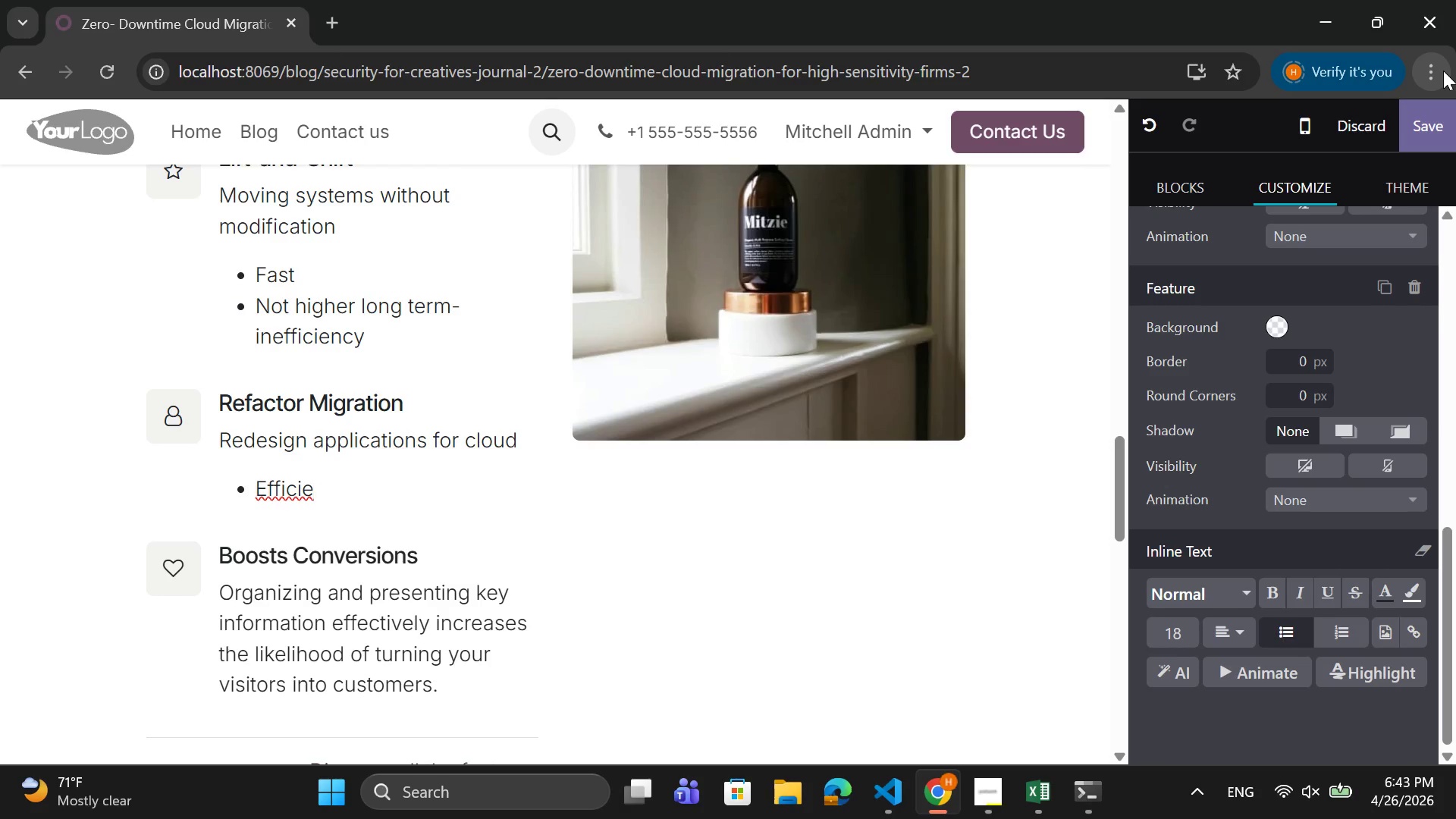 
type(nt)
 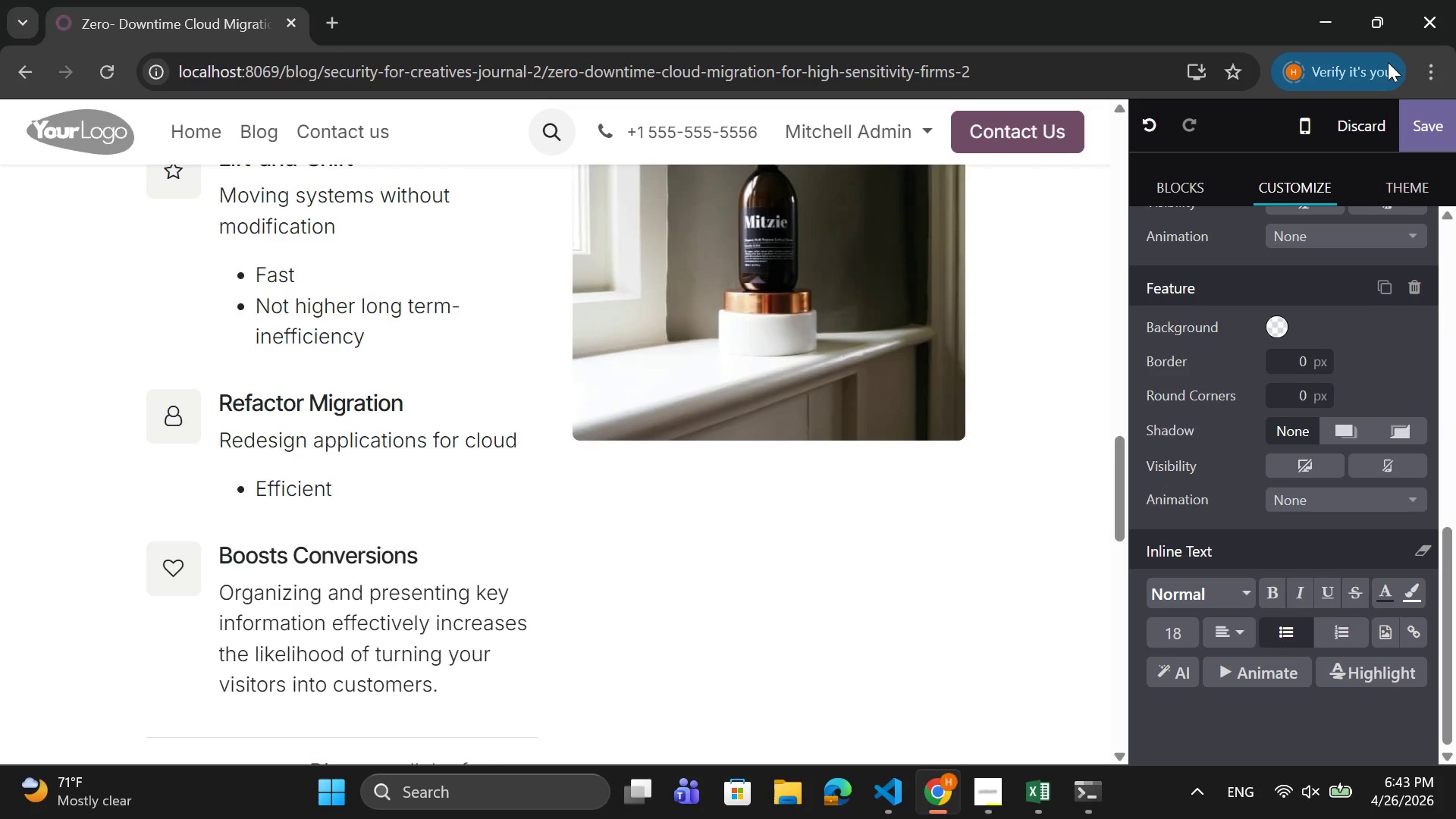 
key(Enter)
 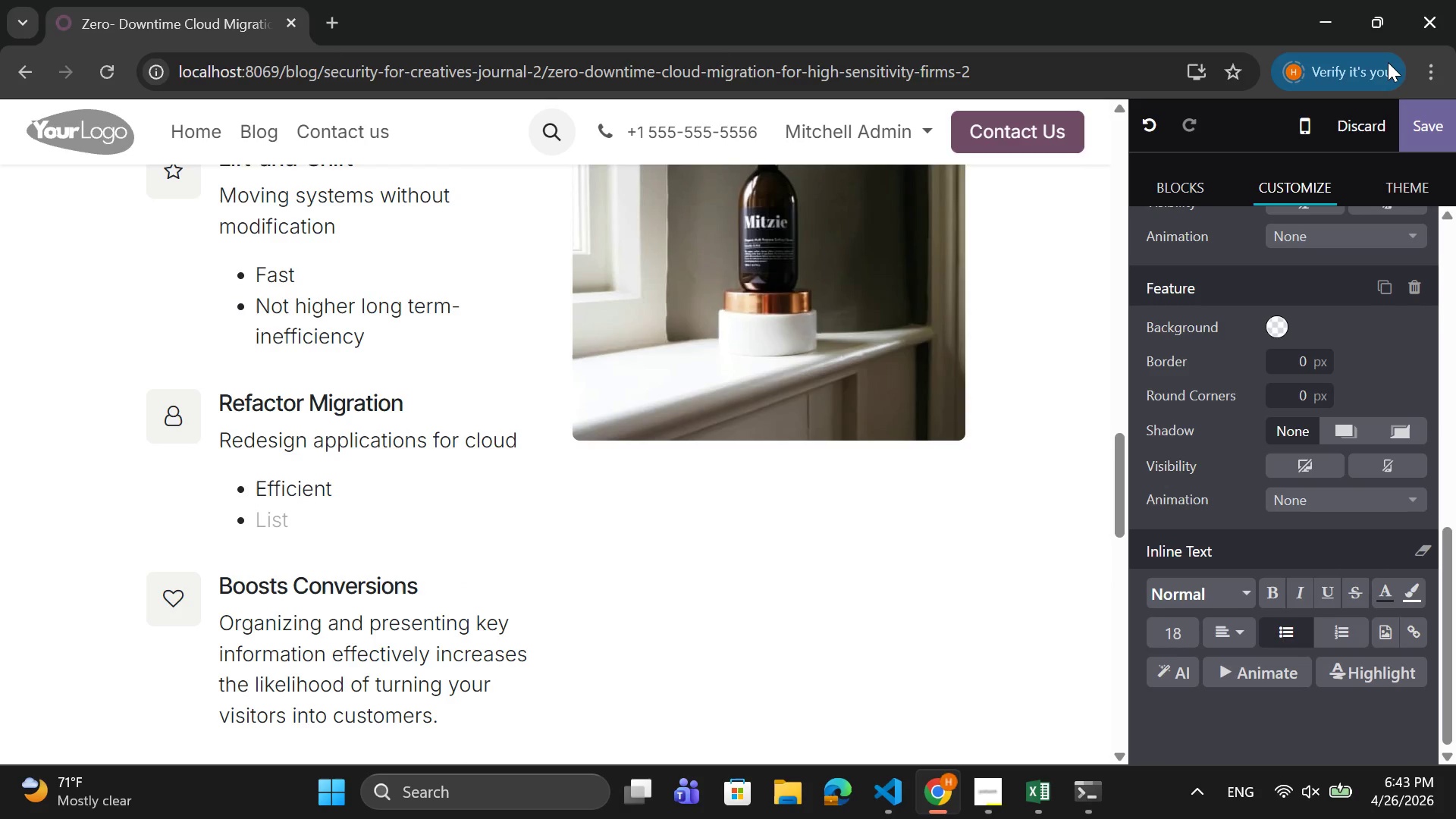 
wait(5.16)
 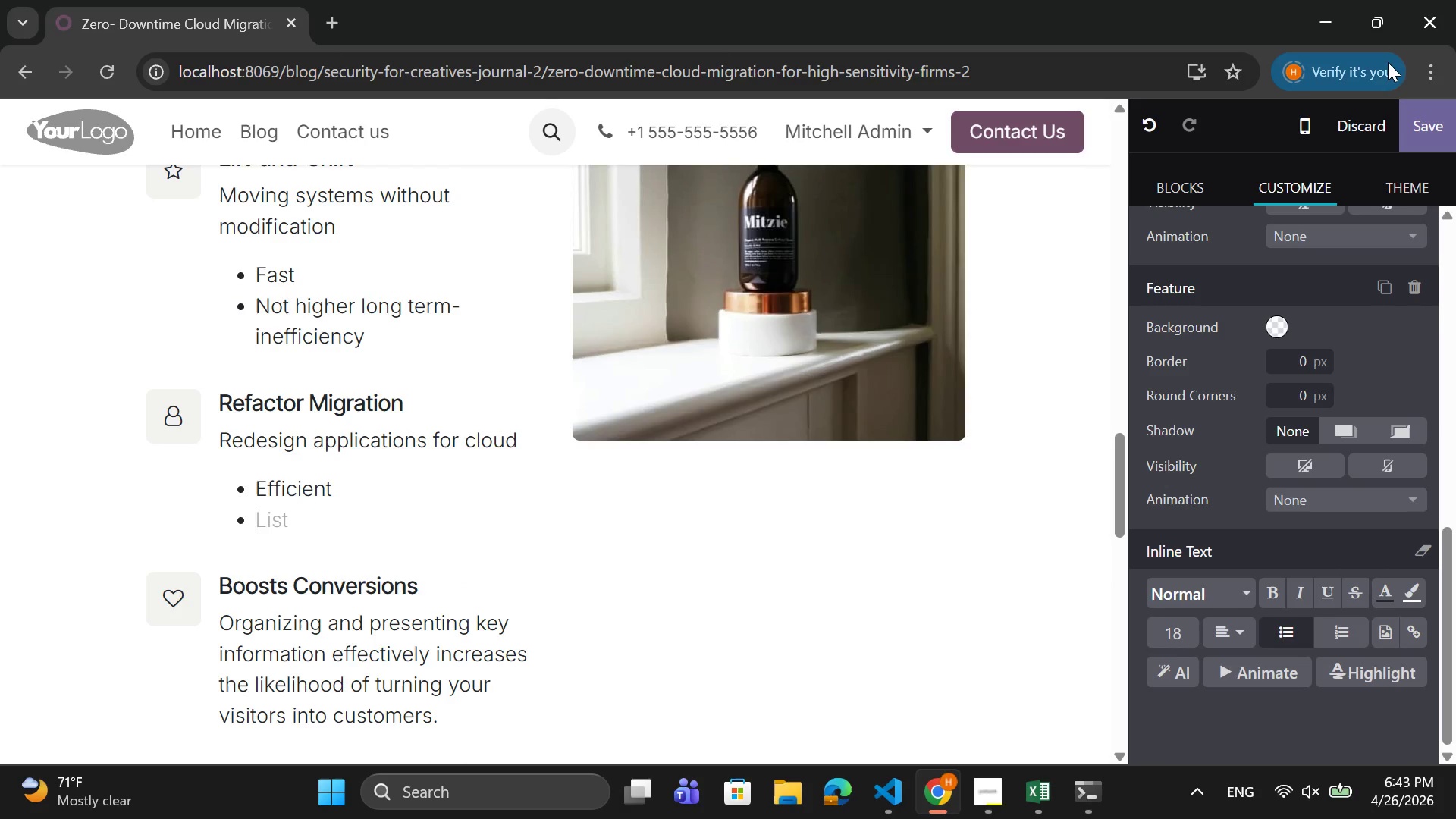 
type(no)
key(Backspace)
key(Backspace)
type(Not time )
key(Backspace)
type(-intesnidve)
key(Backspace)
key(Backspace)
key(Backspace)
key(Backspace)
key(Backspace)
 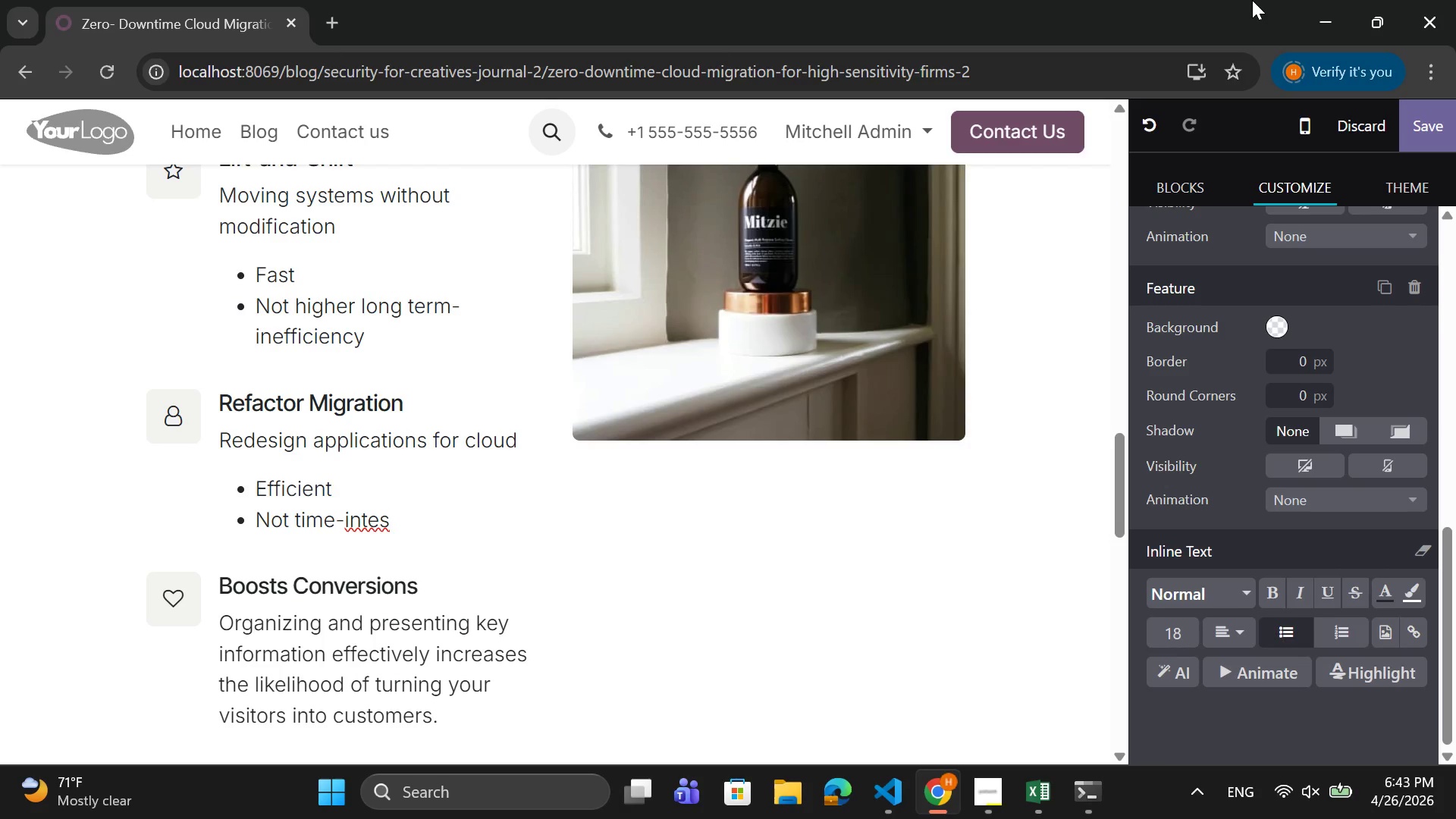 
wait(5.44)
 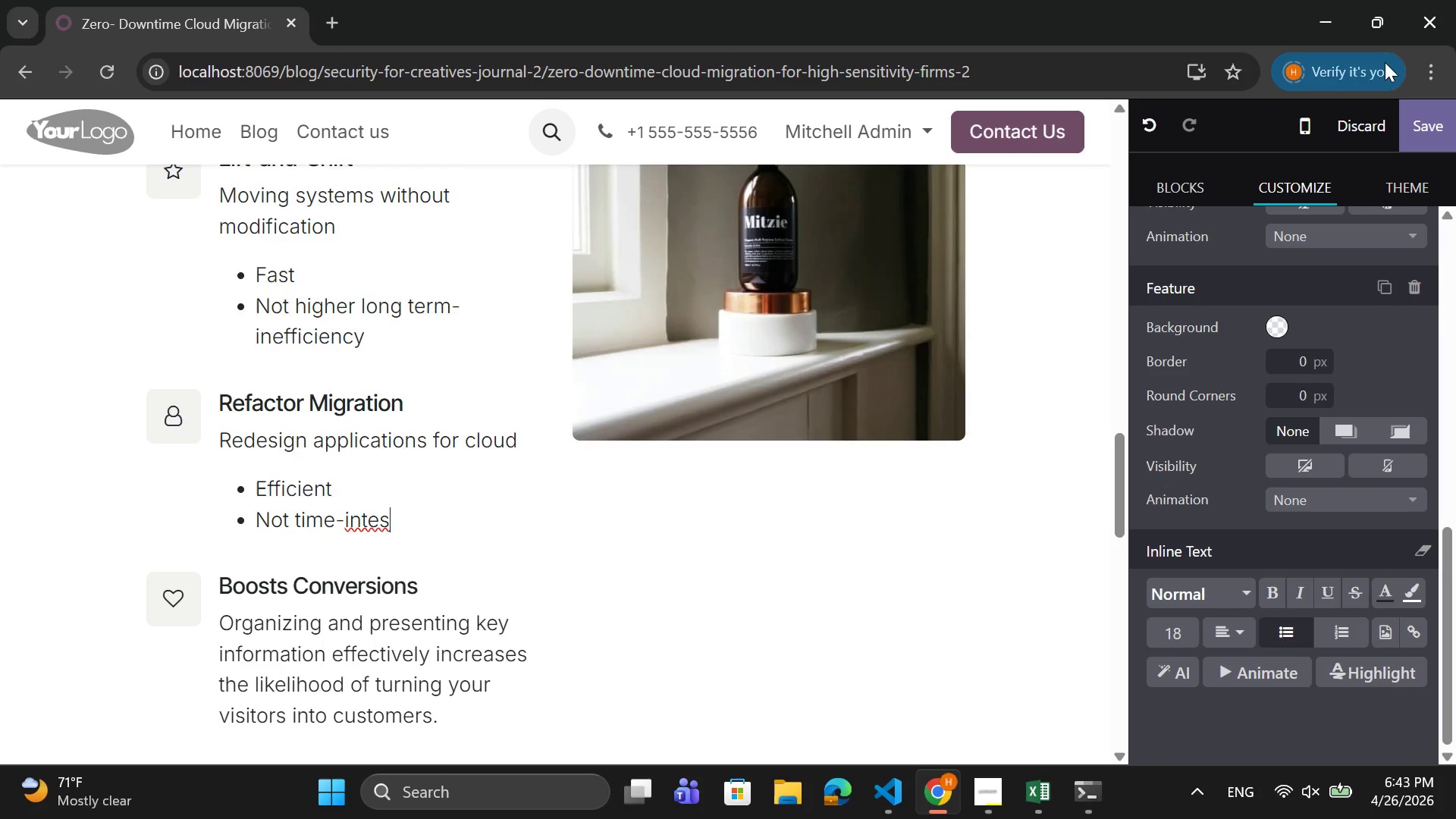 
type(ive)
 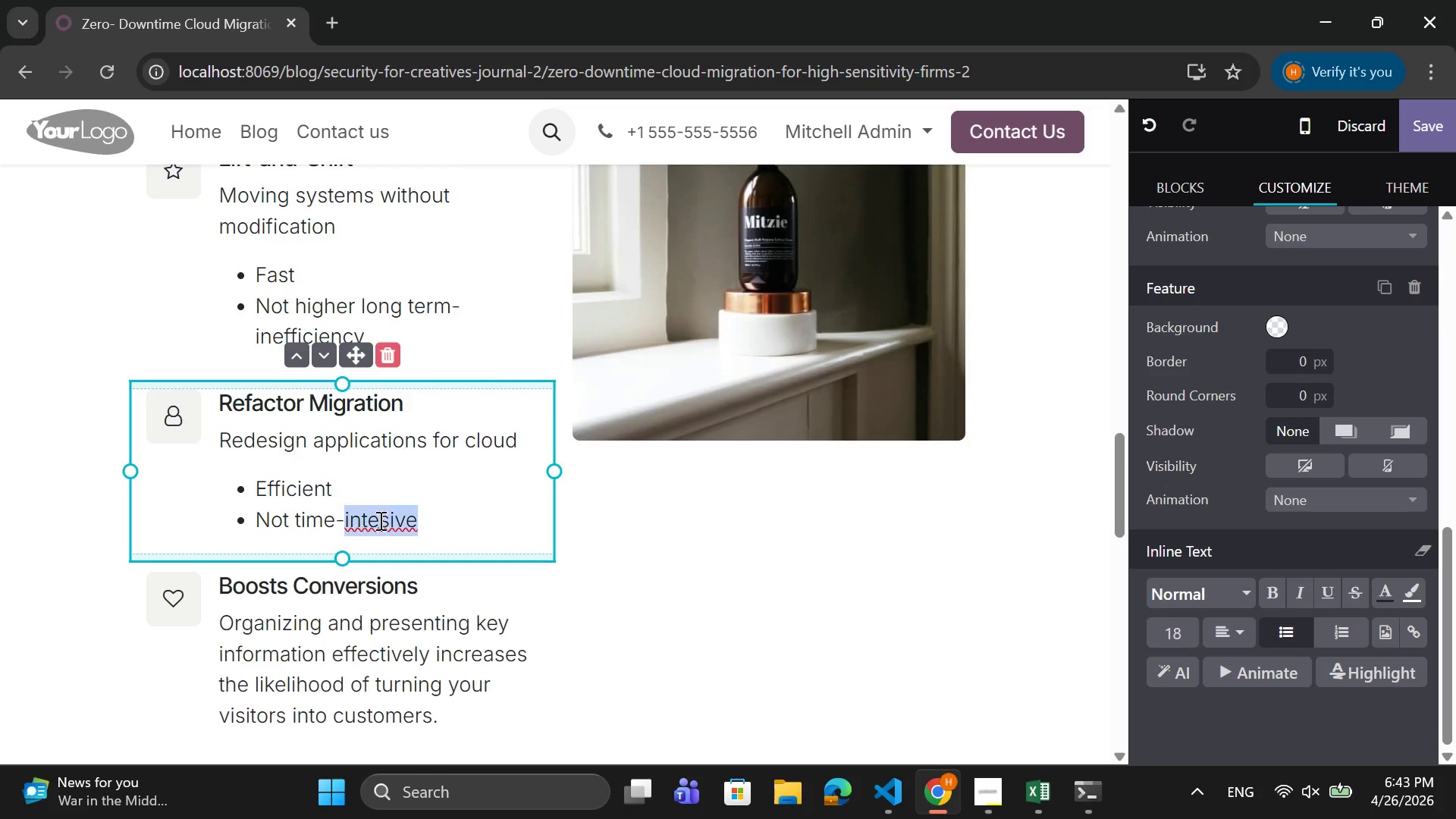 
wait(5.84)
 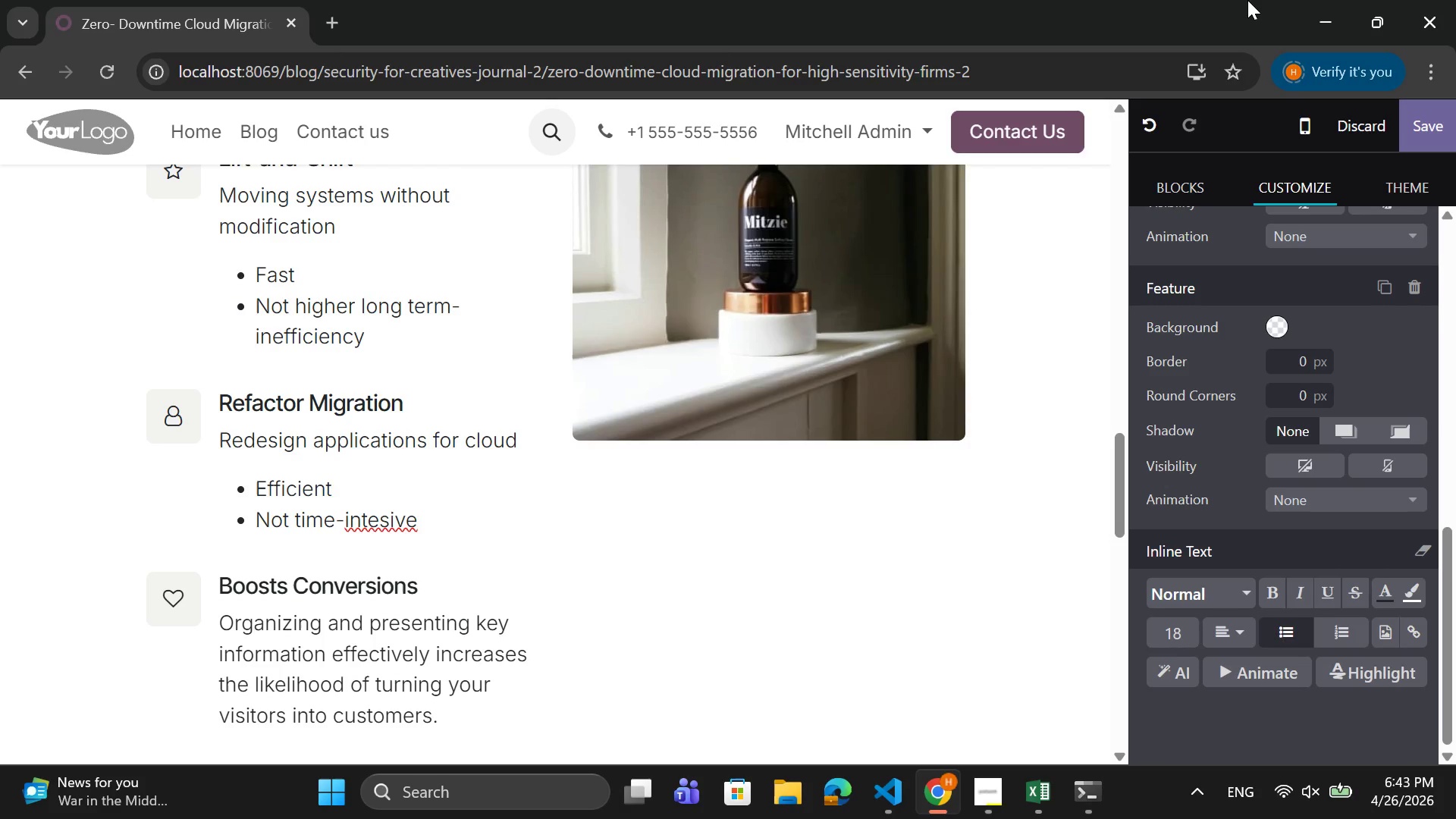 
left_click([481, 99])
 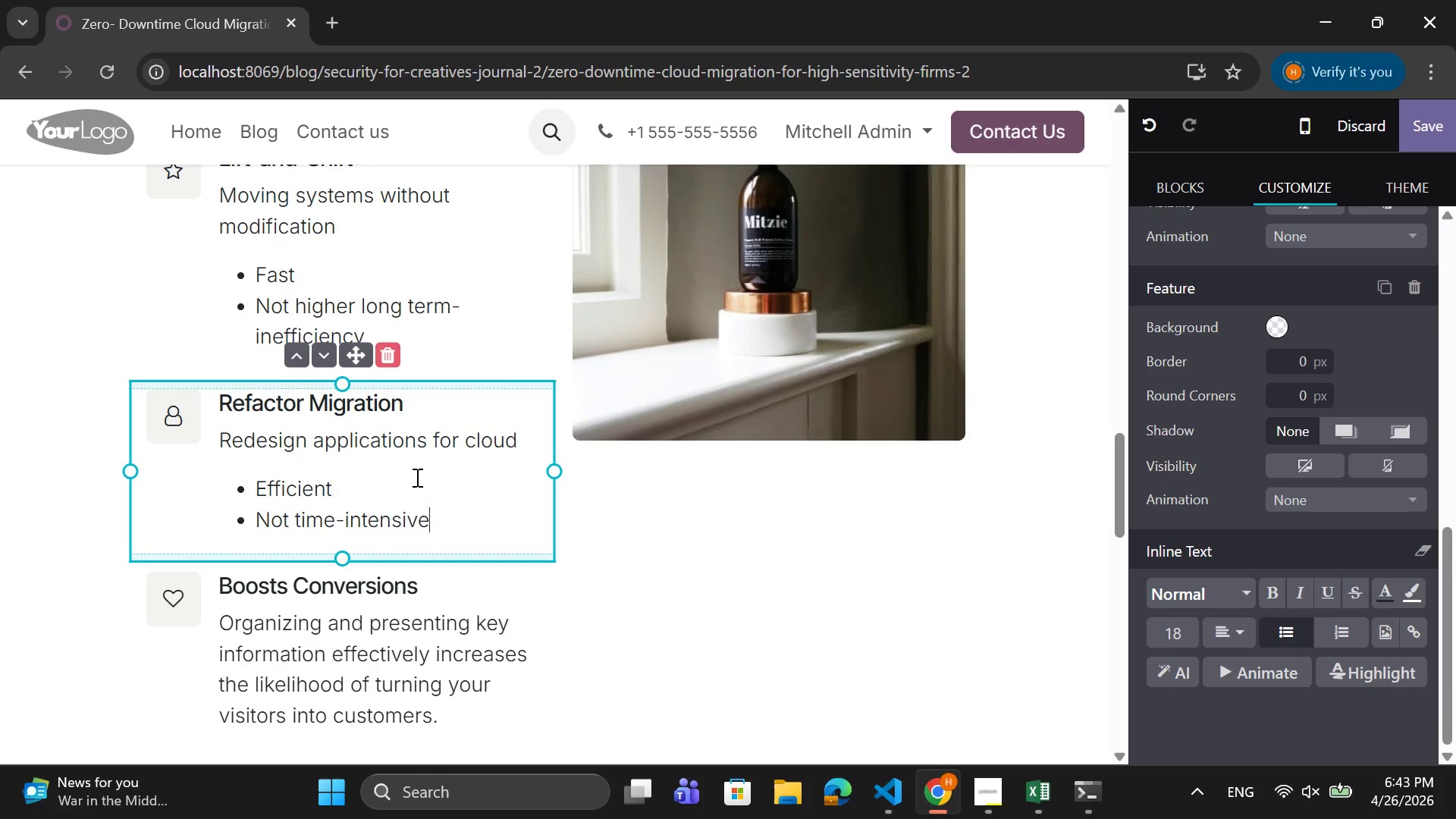 
key(Enter)
 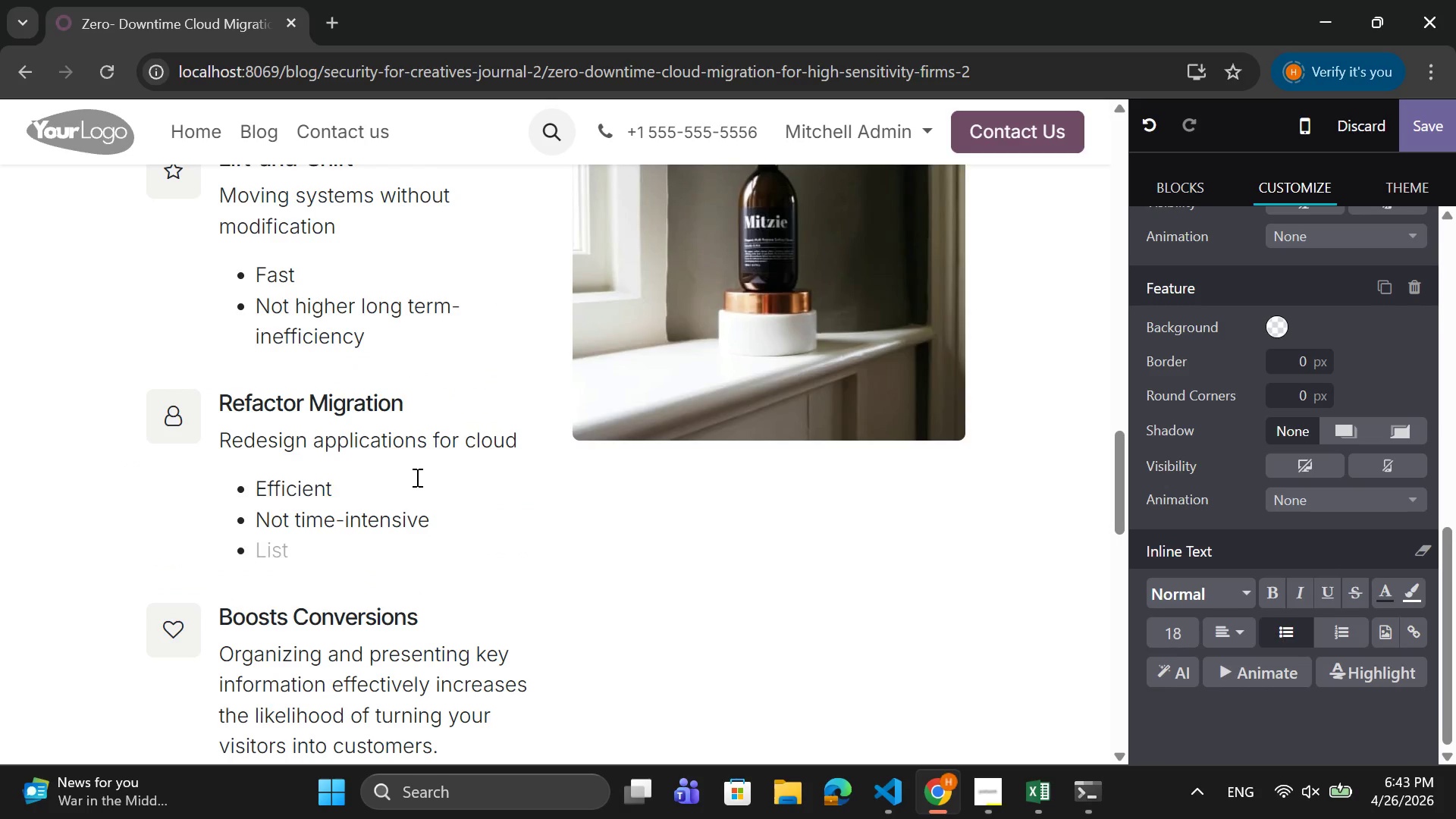 
key(Backspace)
 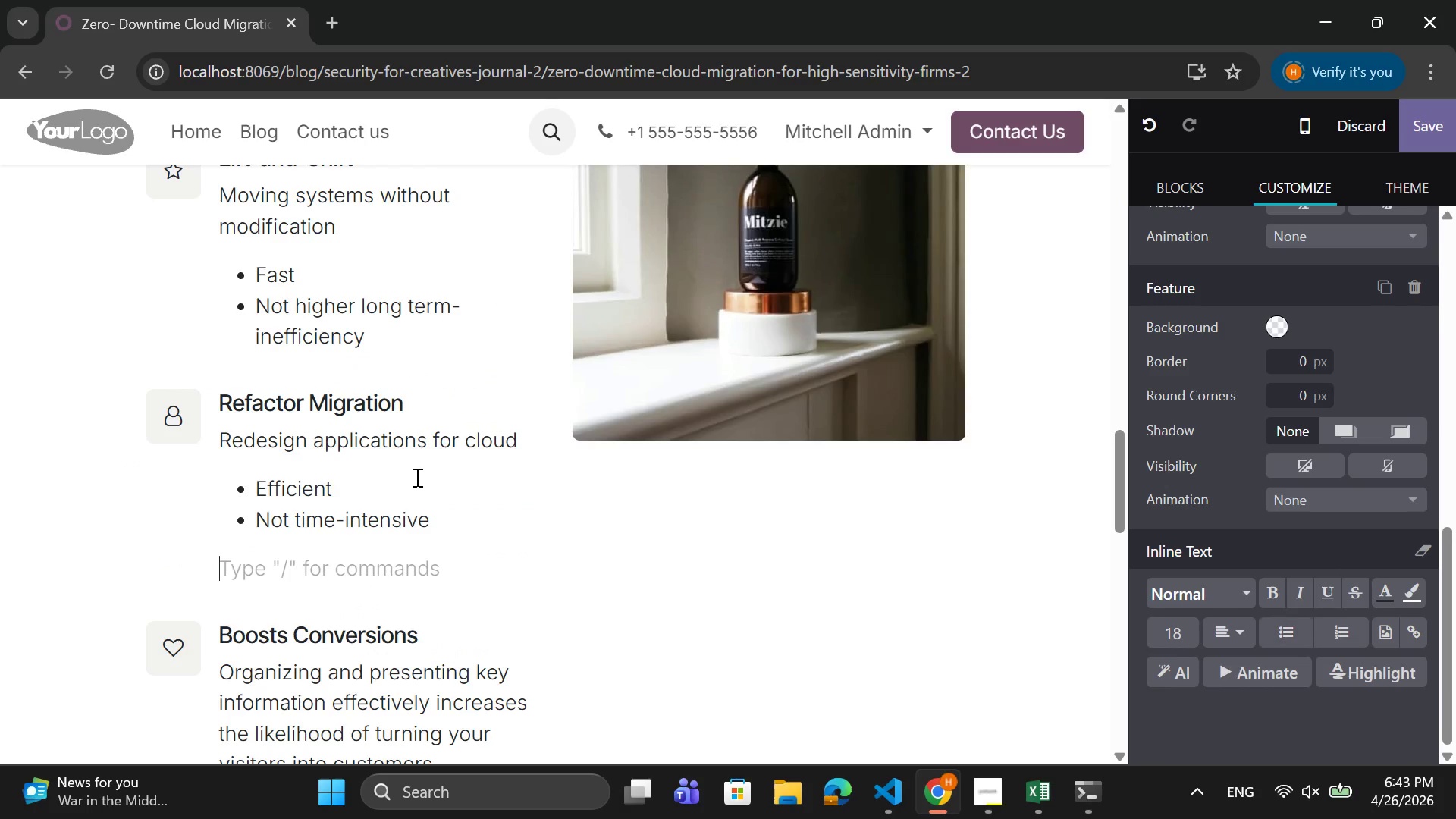 
key(Backspace)
 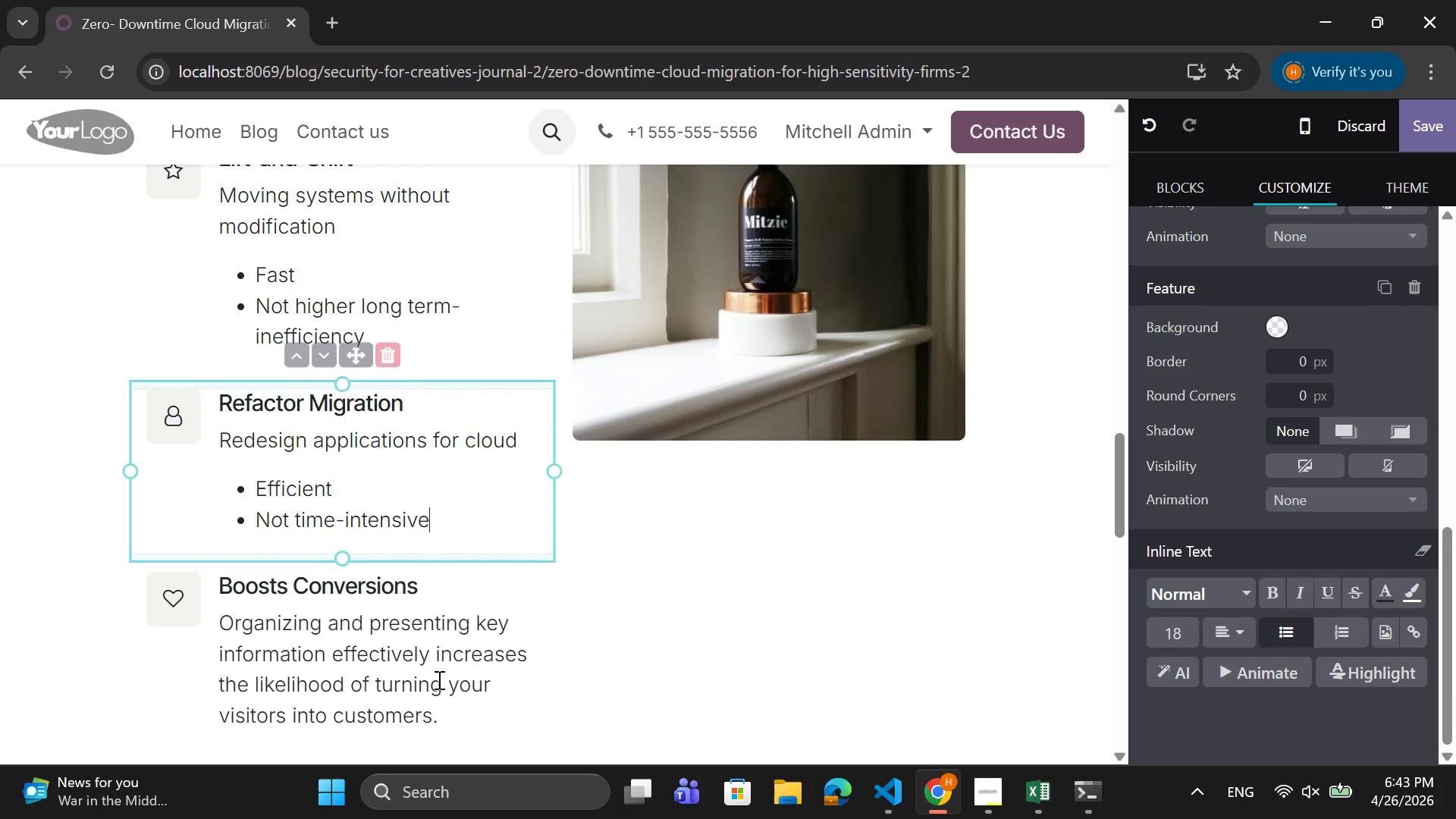 
scroll: coordinate [342, 613], scroll_direction: down, amount: 1.0
 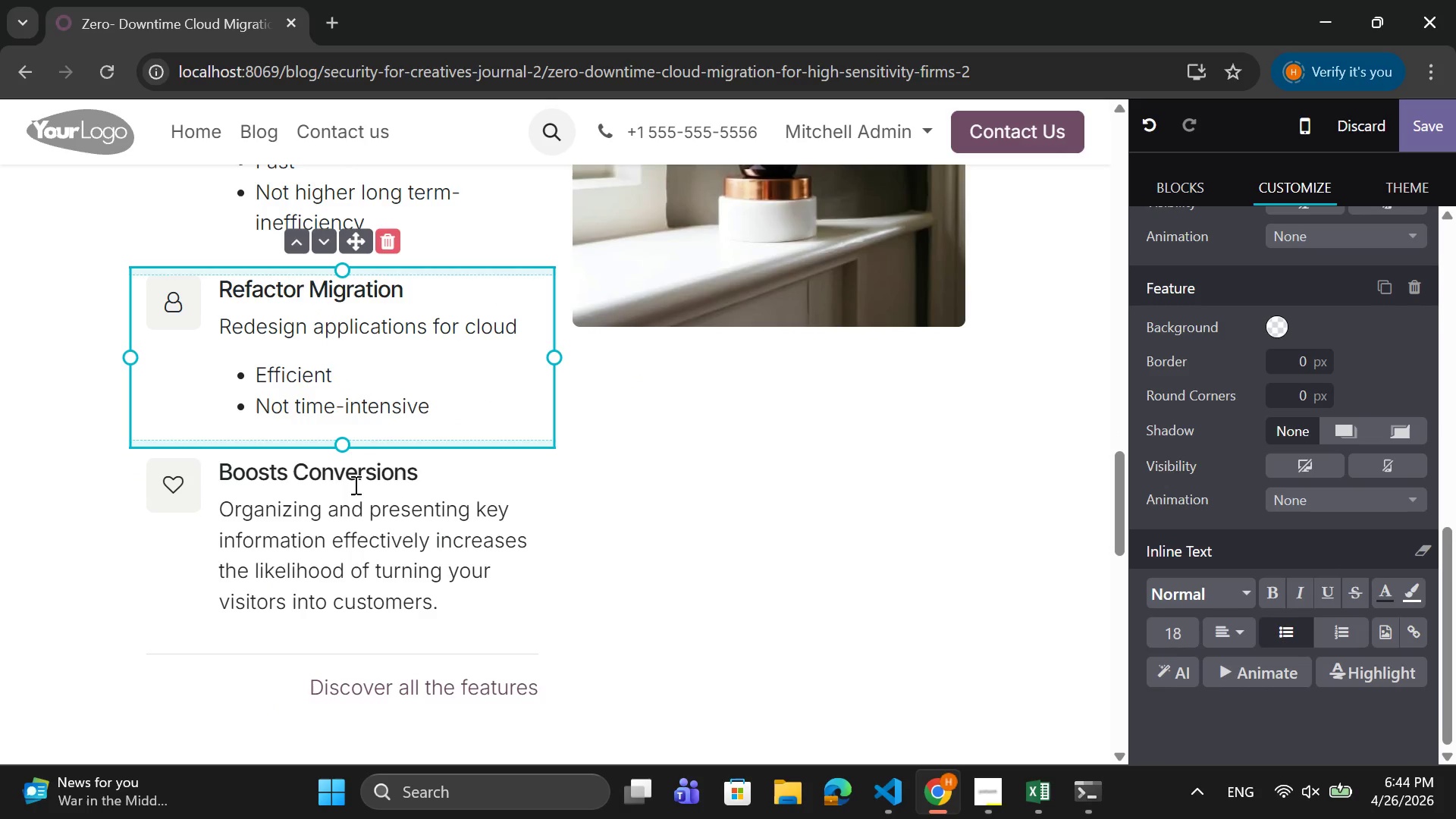 
left_click_drag(start_coordinate=[430, 469], to_coordinate=[218, 476])
 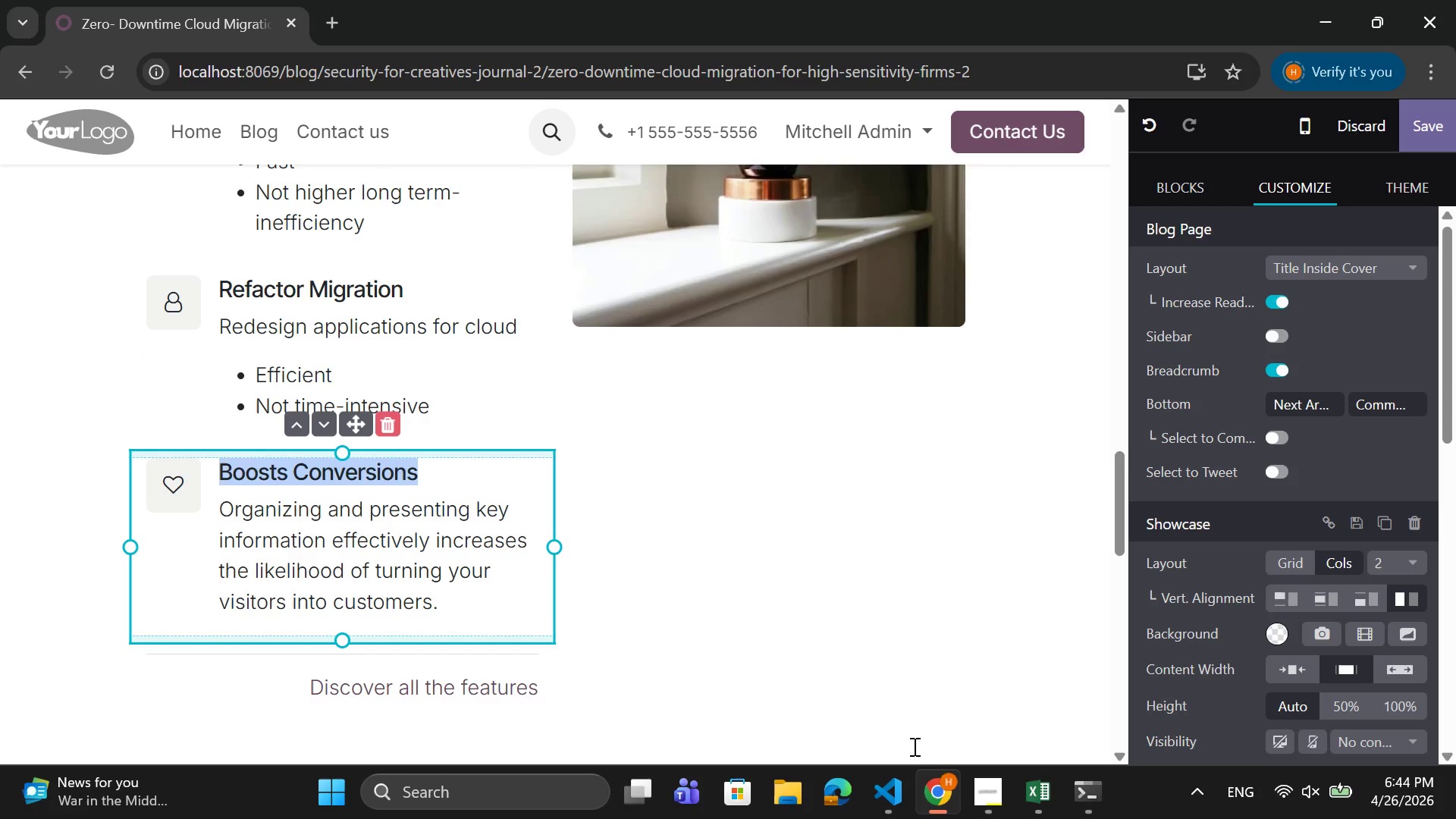 
type(Hybridf)
key(Backspace)
type( )
 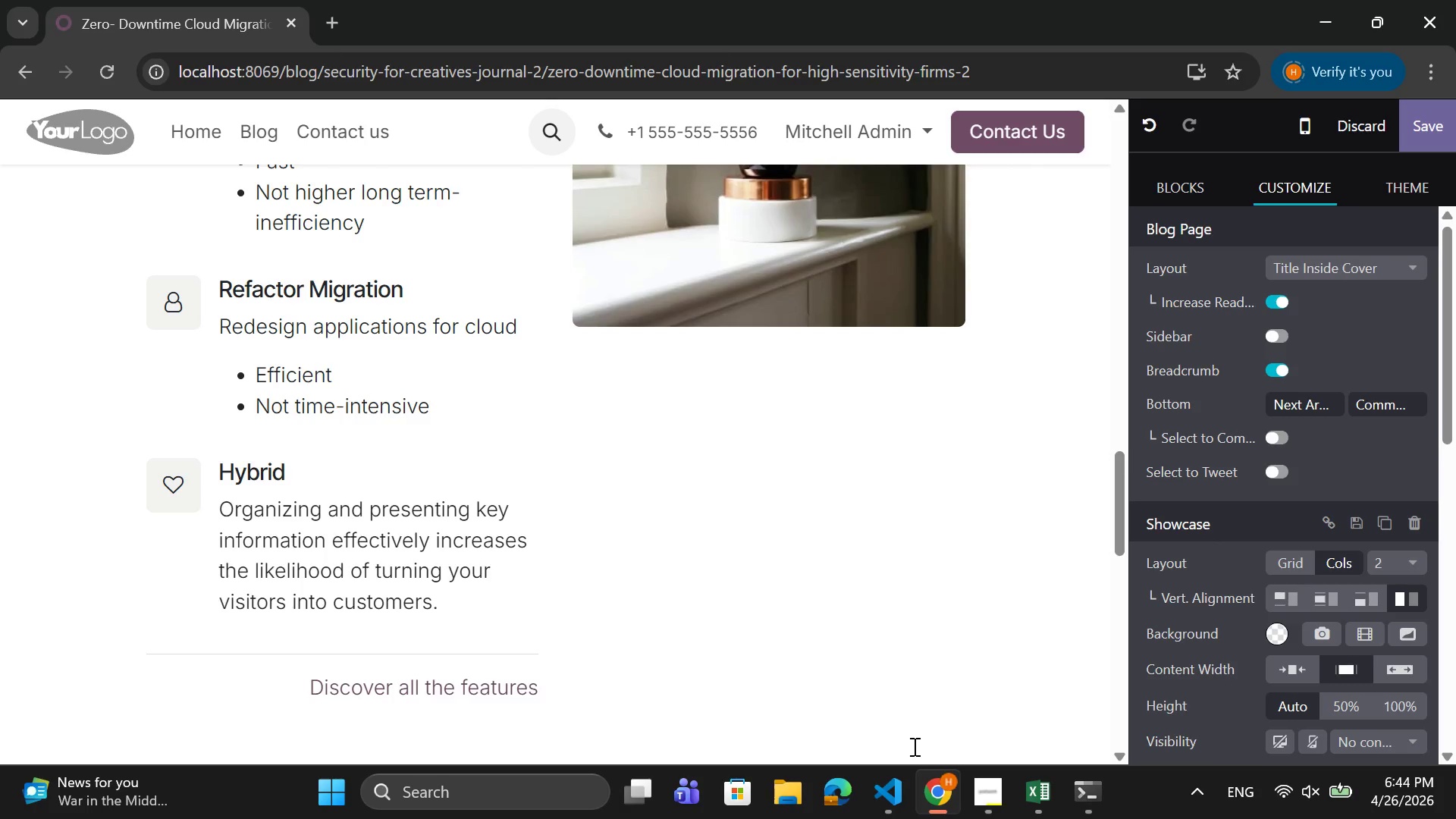 
type(Migration)
 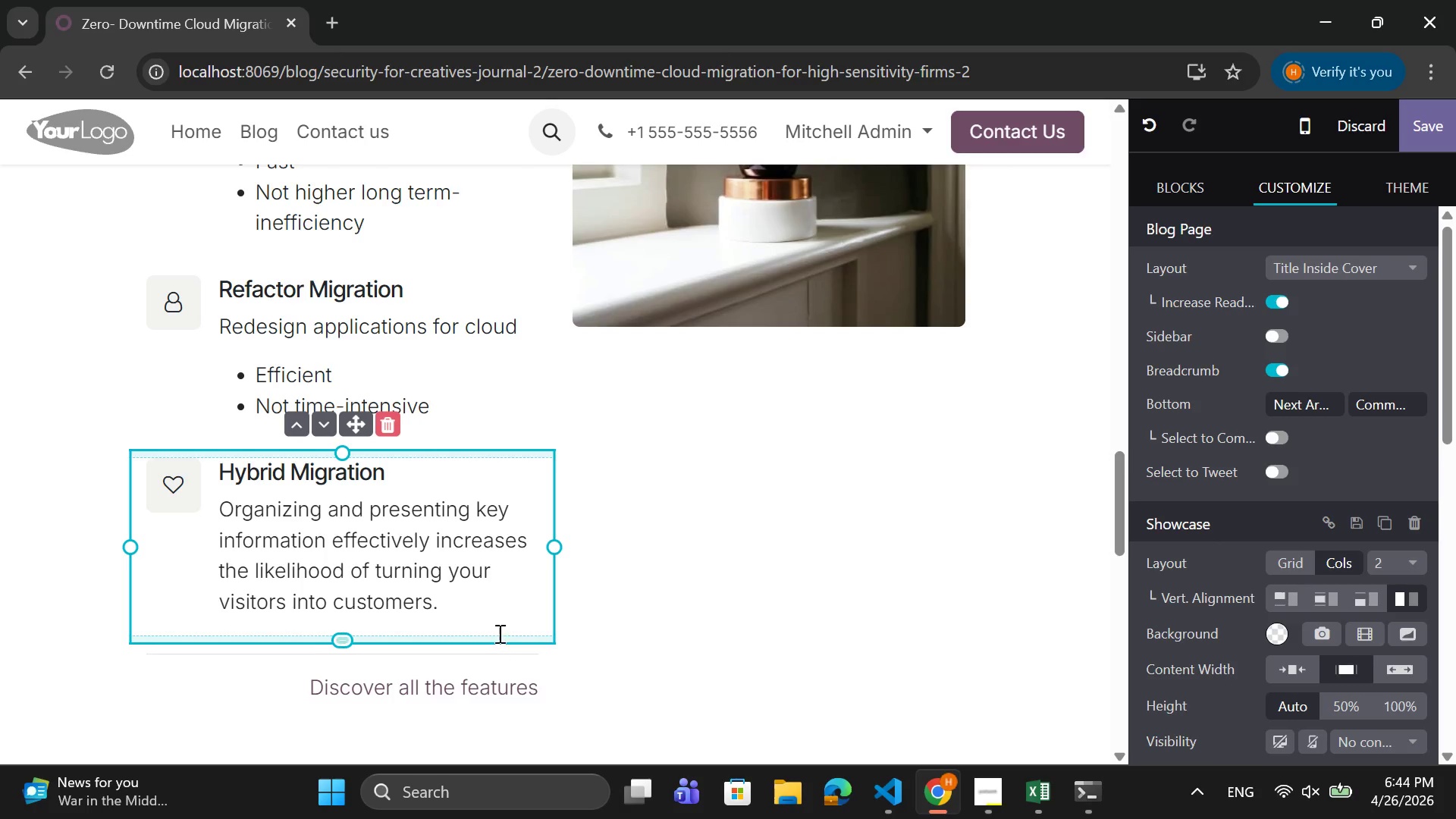 
left_click_drag(start_coordinate=[469, 612], to_coordinate=[203, 506])
 